 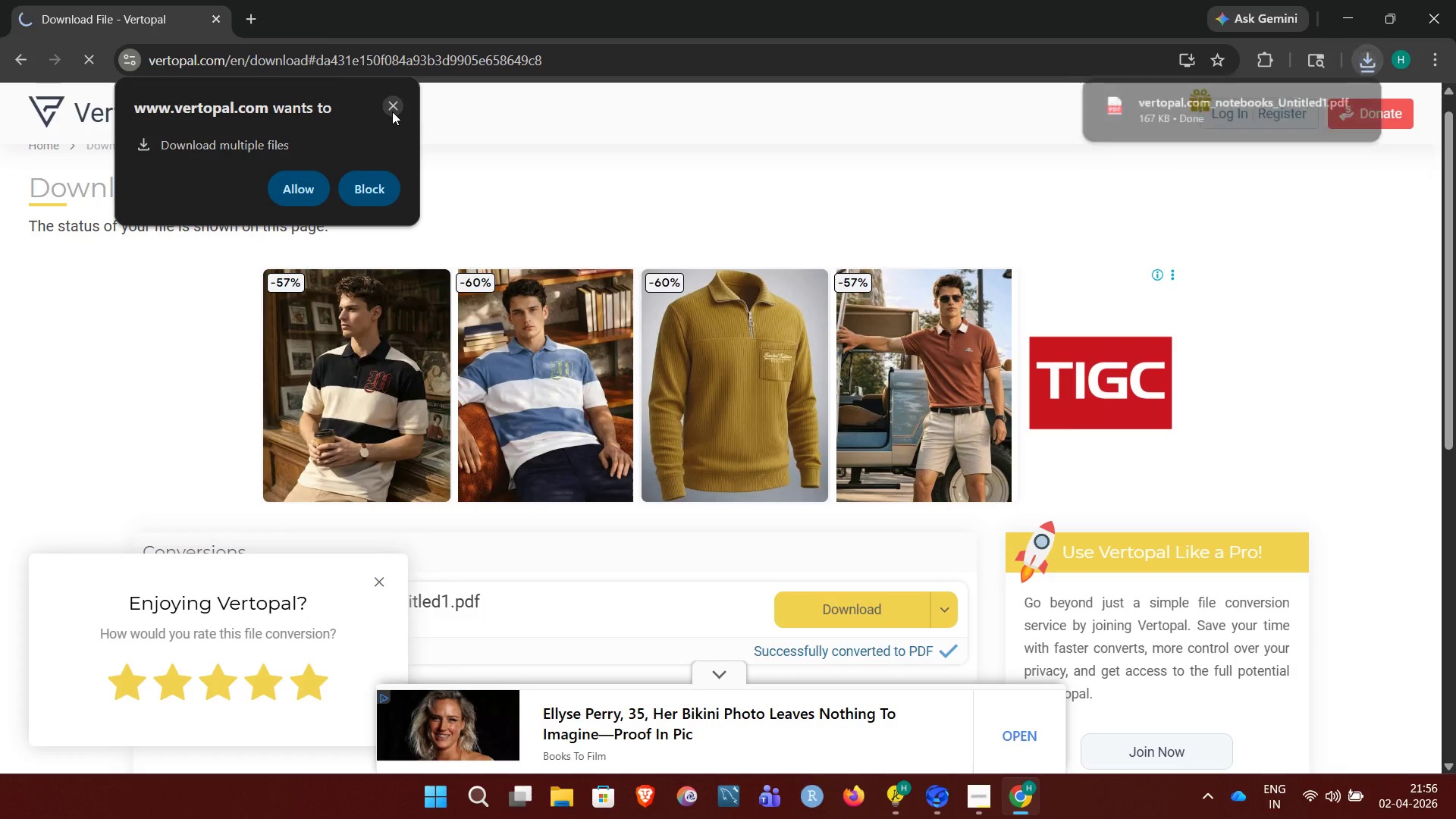 
left_click([392, 111])
 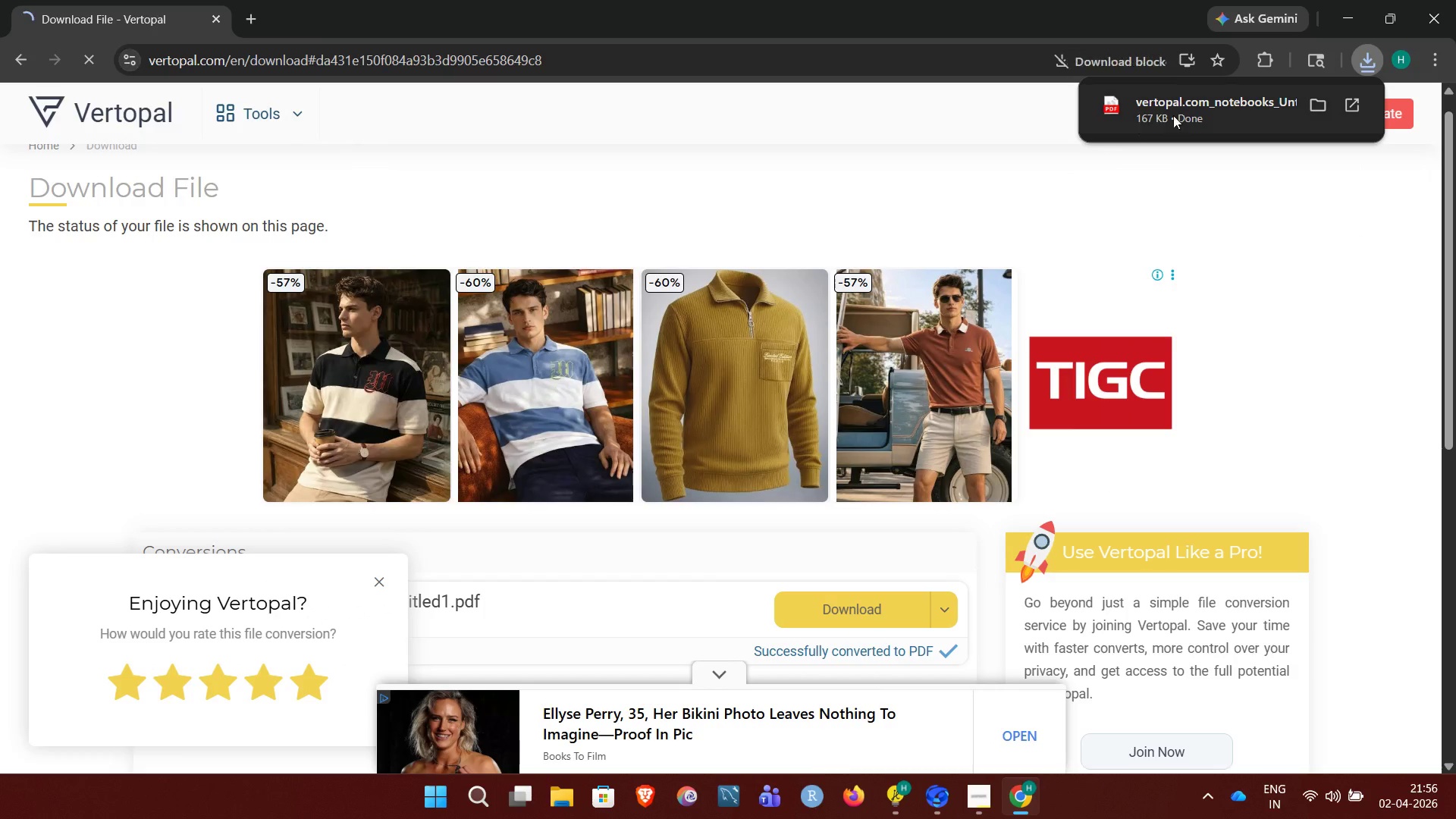 
left_click([1173, 115])
 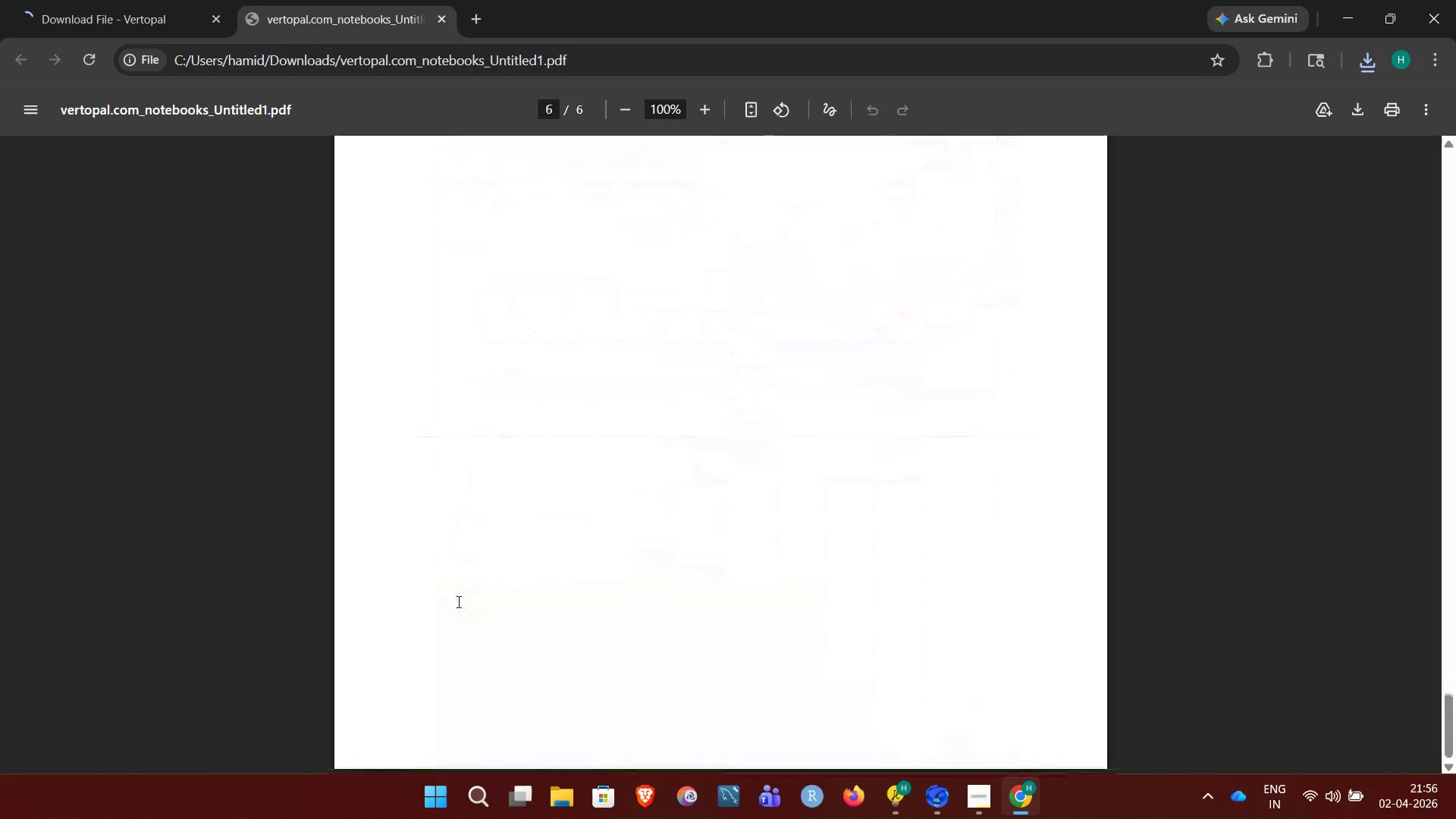 
wait(6.64)
 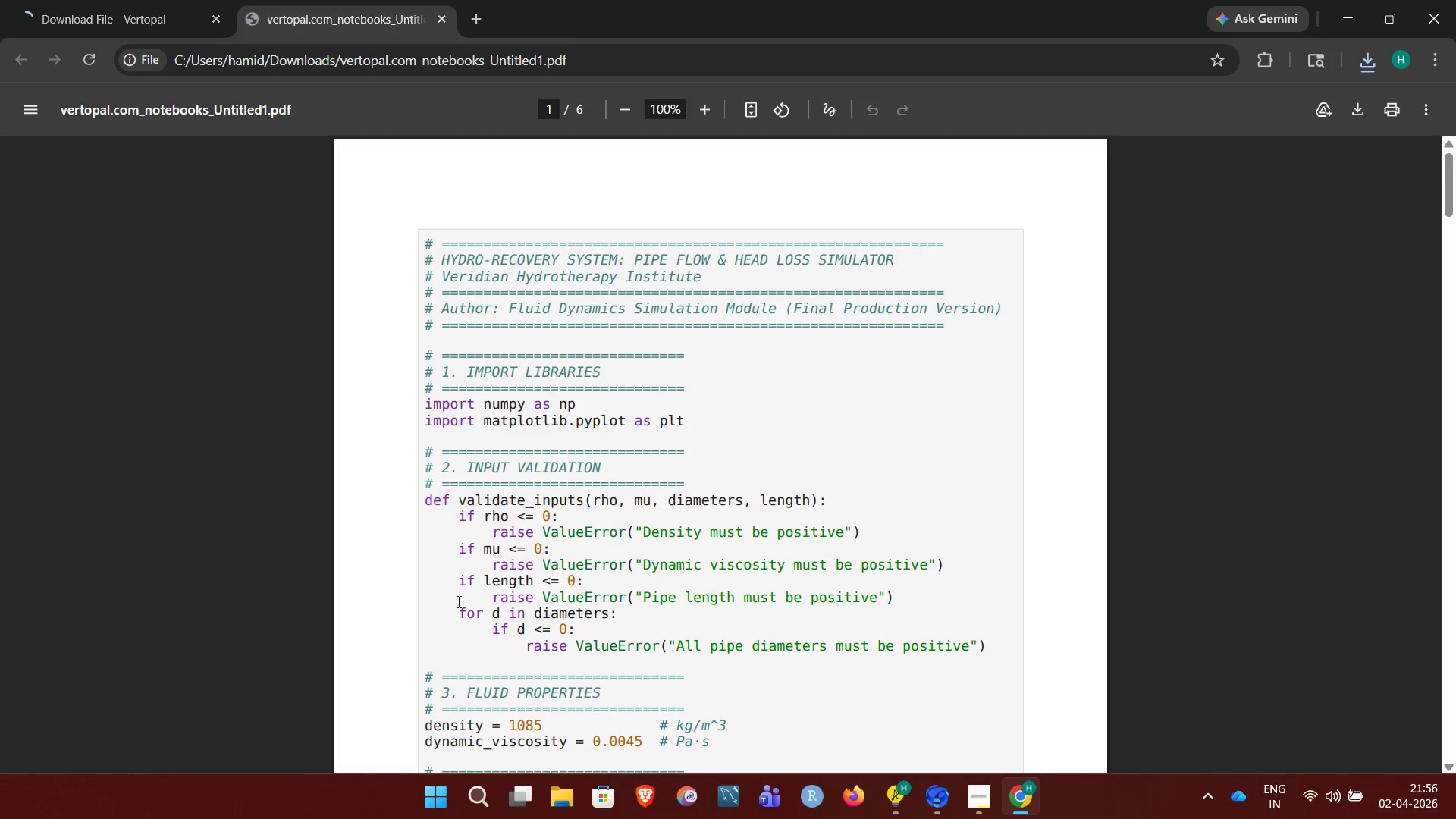 
left_click([897, 797])
 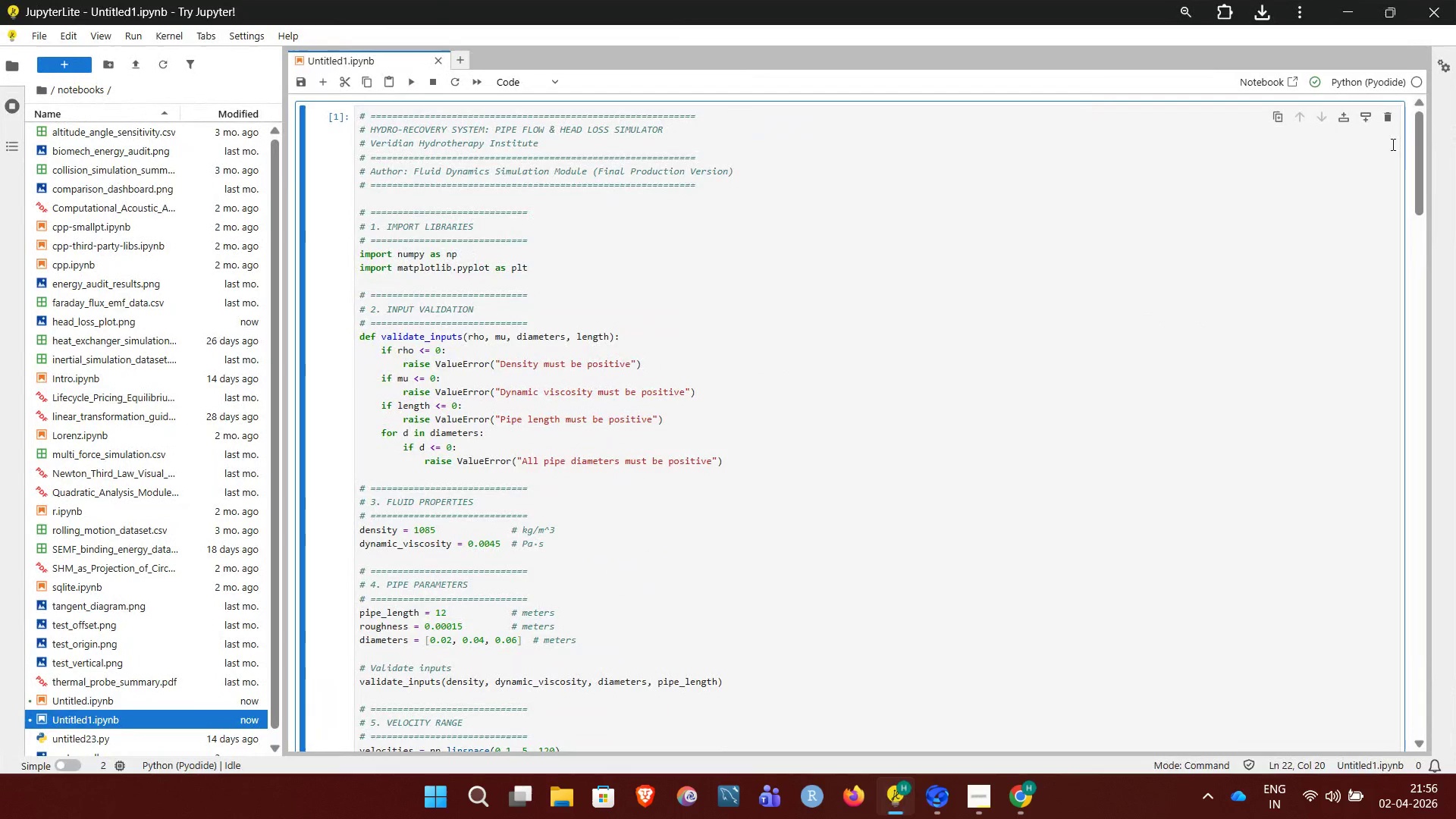 
left_click([1363, 121])
 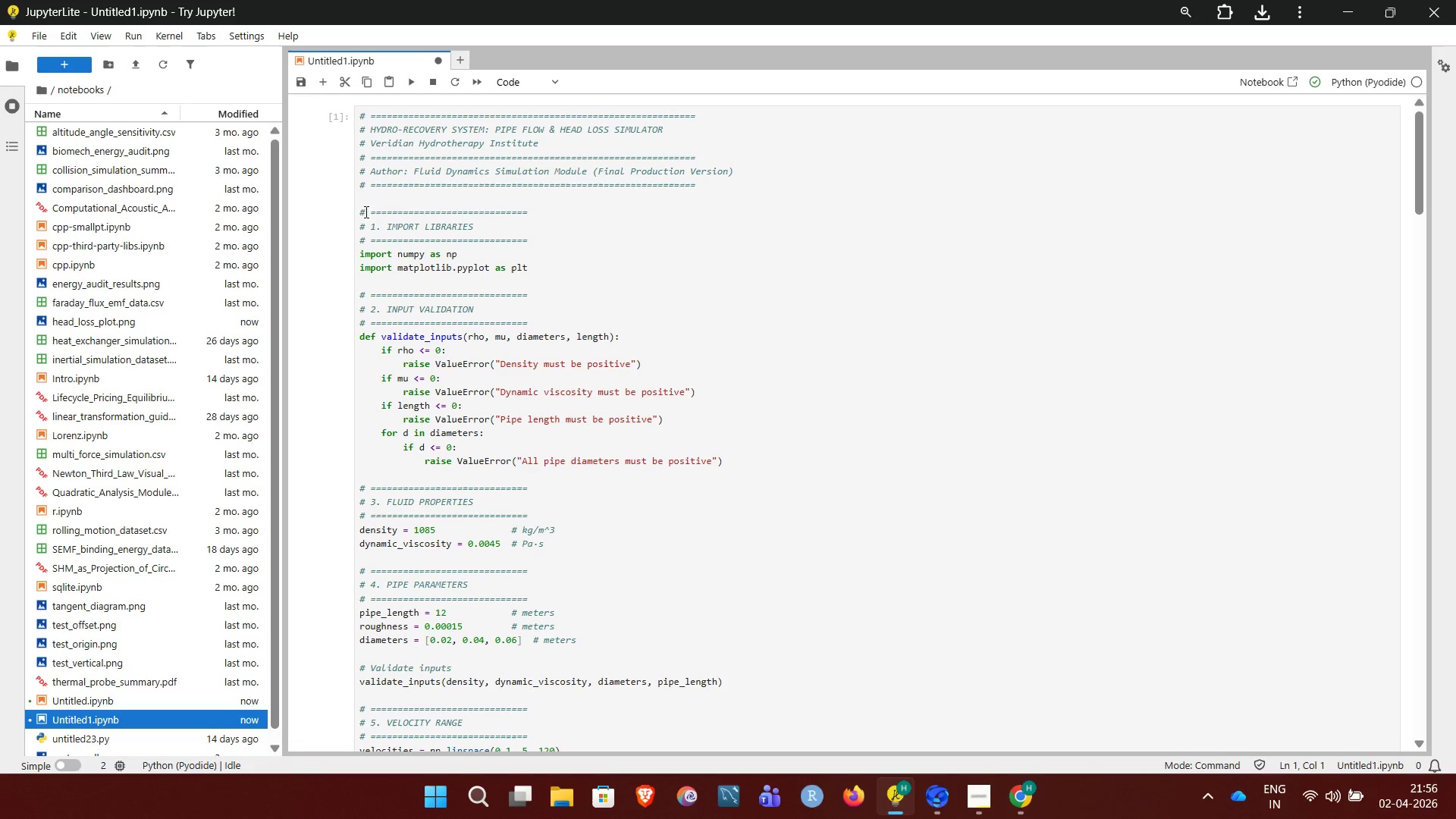 
left_click_drag(start_coordinate=[358, 211], to_coordinate=[605, 279])
 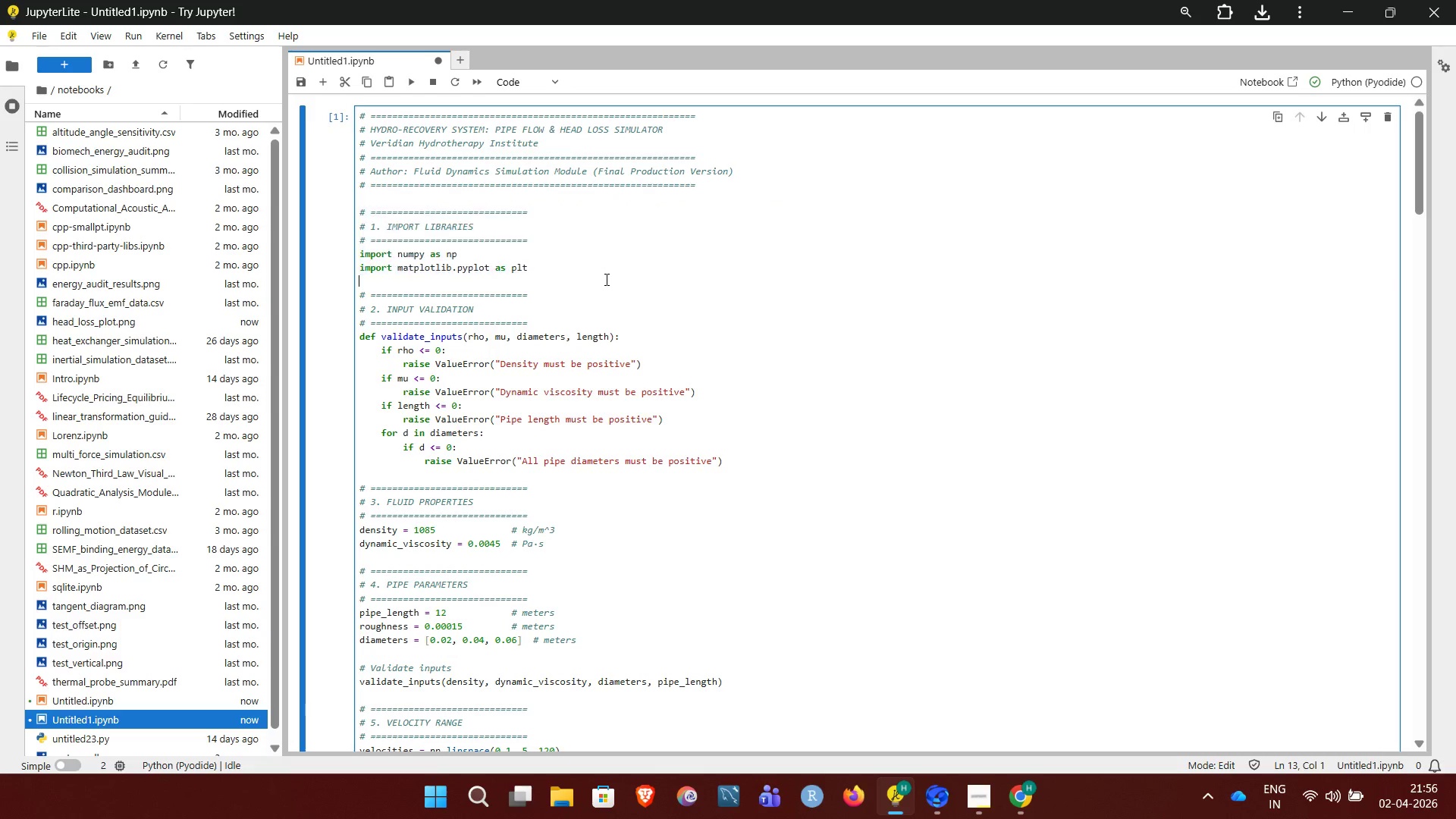 
left_click([605, 279])
 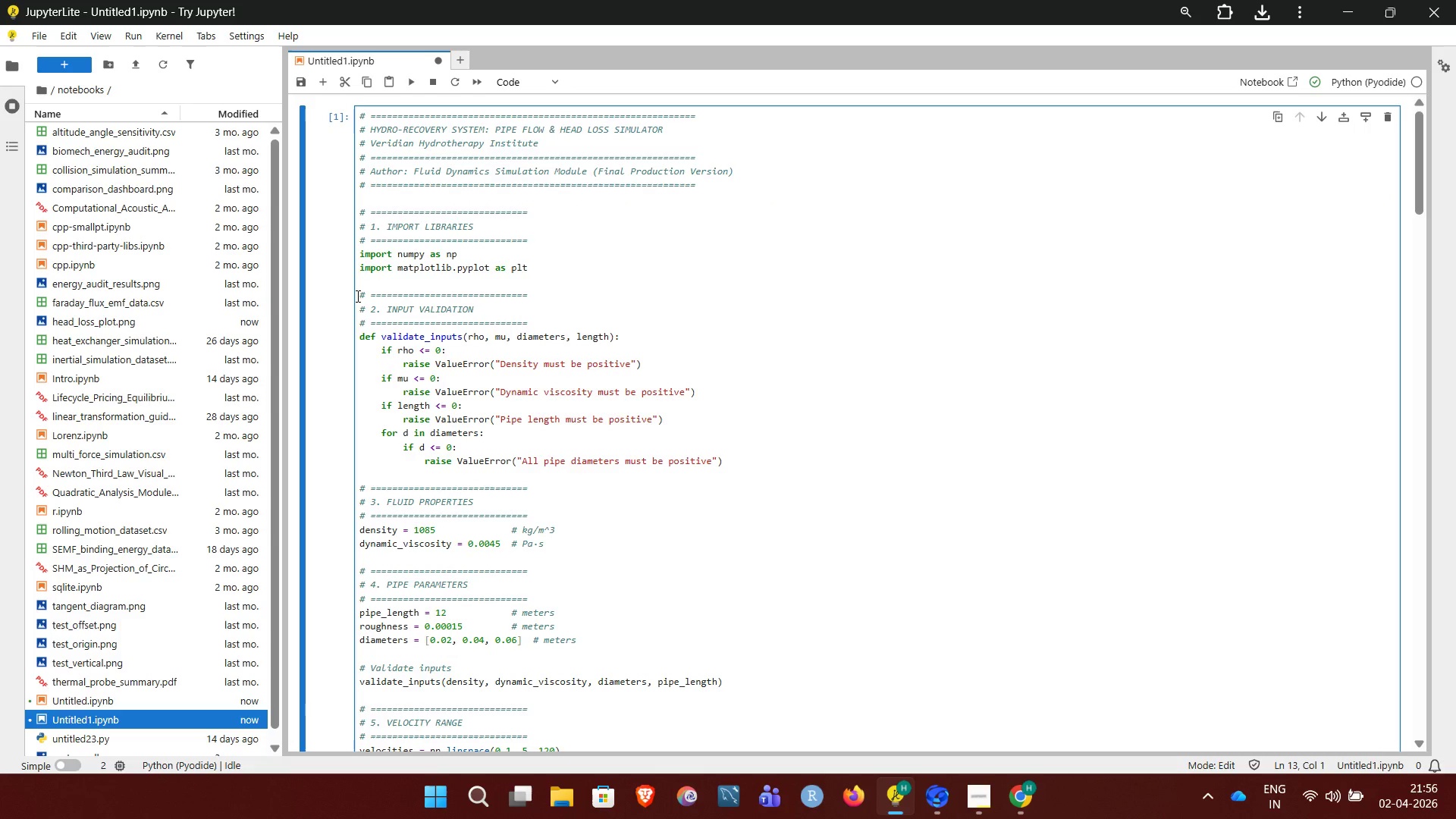 
left_click_drag(start_coordinate=[356, 296], to_coordinate=[727, 468])
 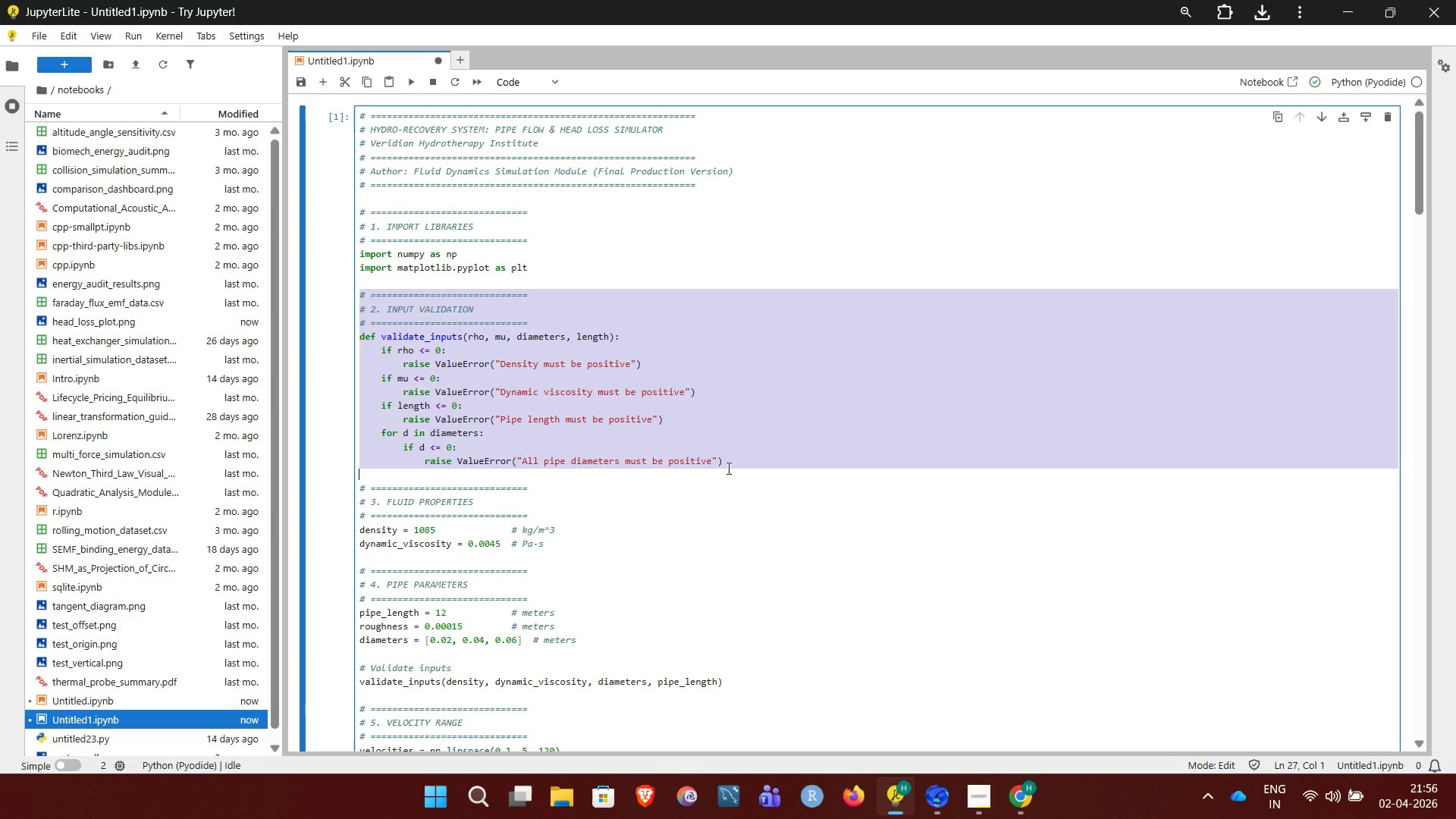 
key(Control+X)
 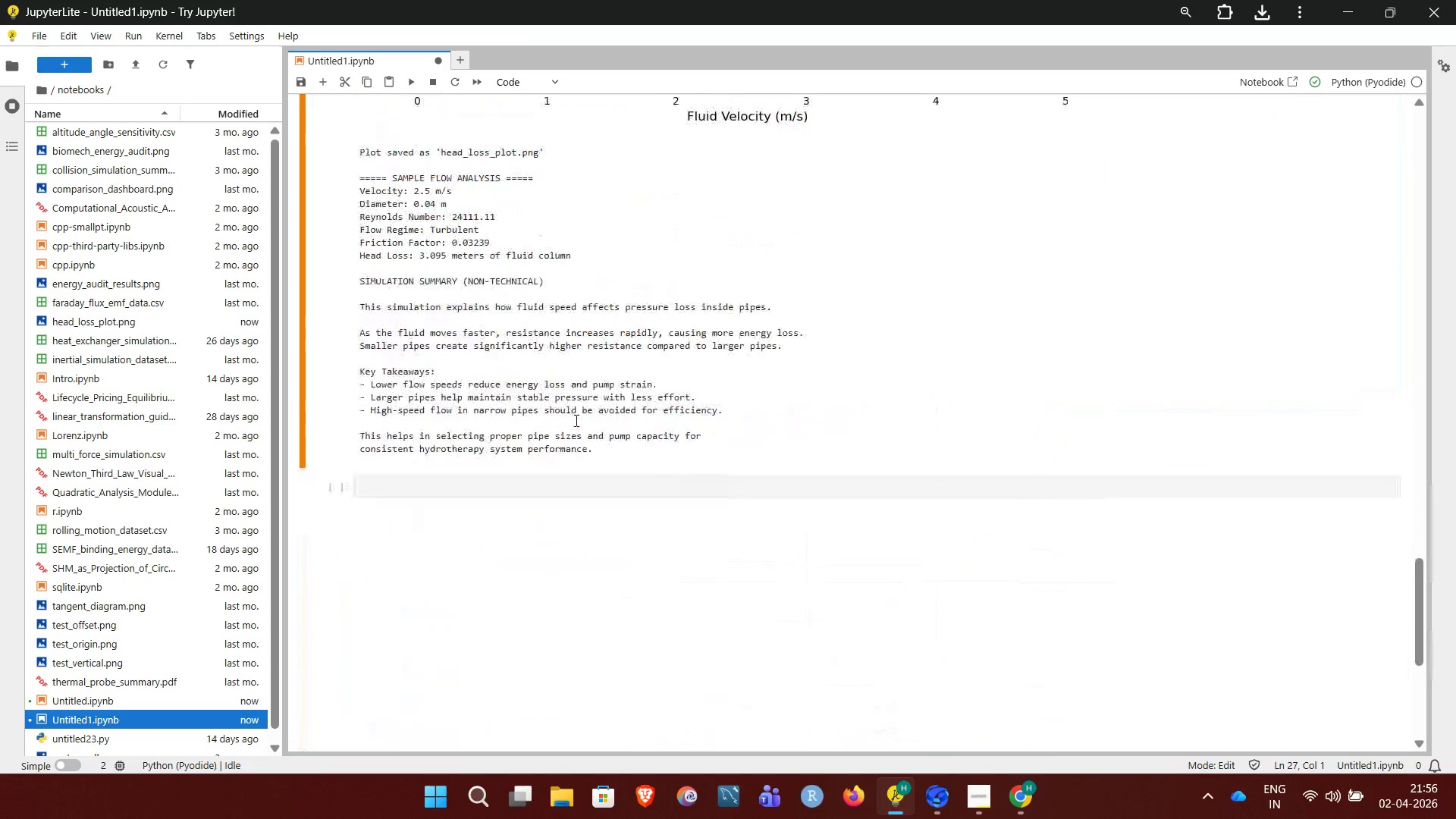 
left_click([553, 578])
 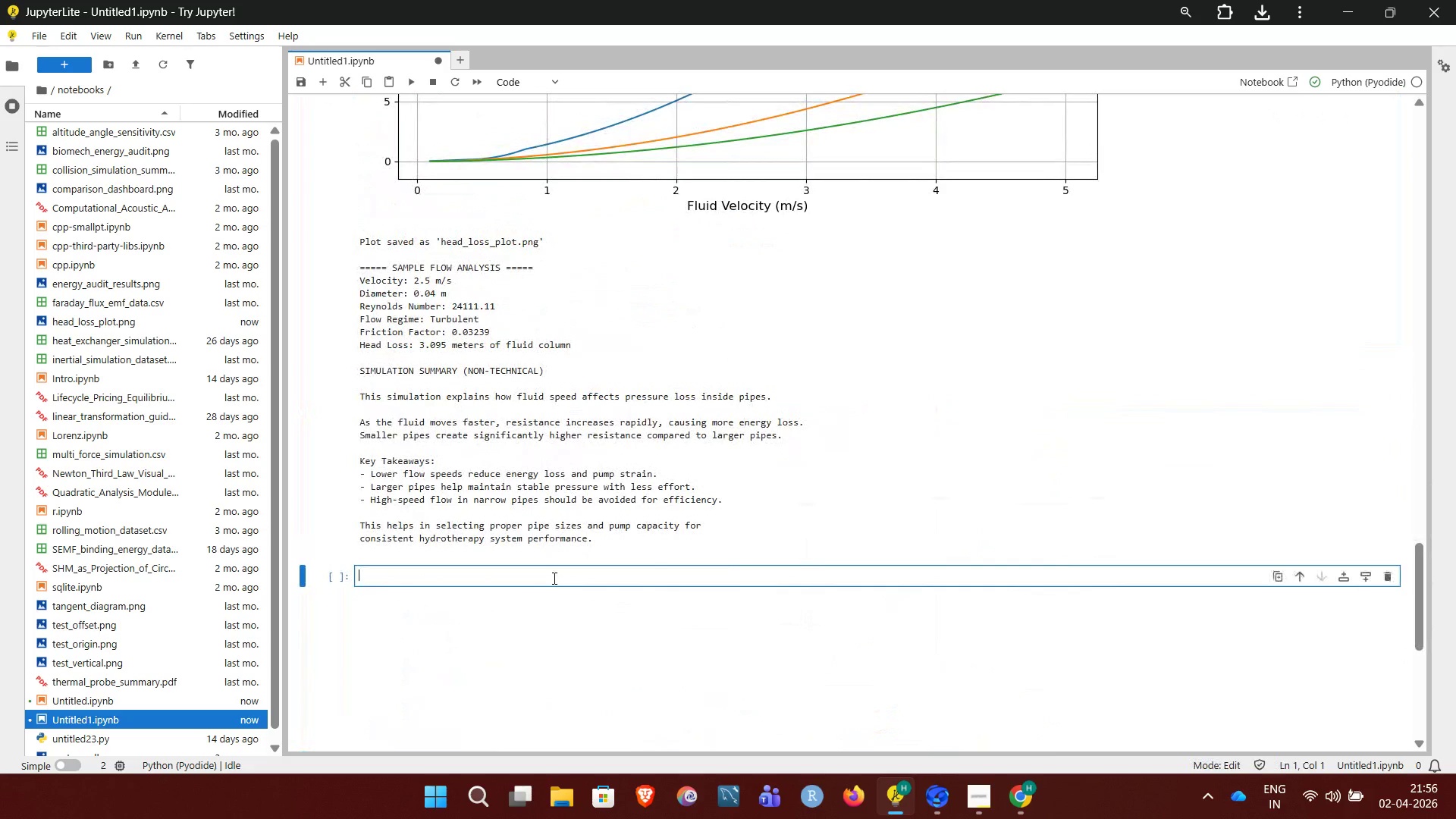 
key(Control+V)
 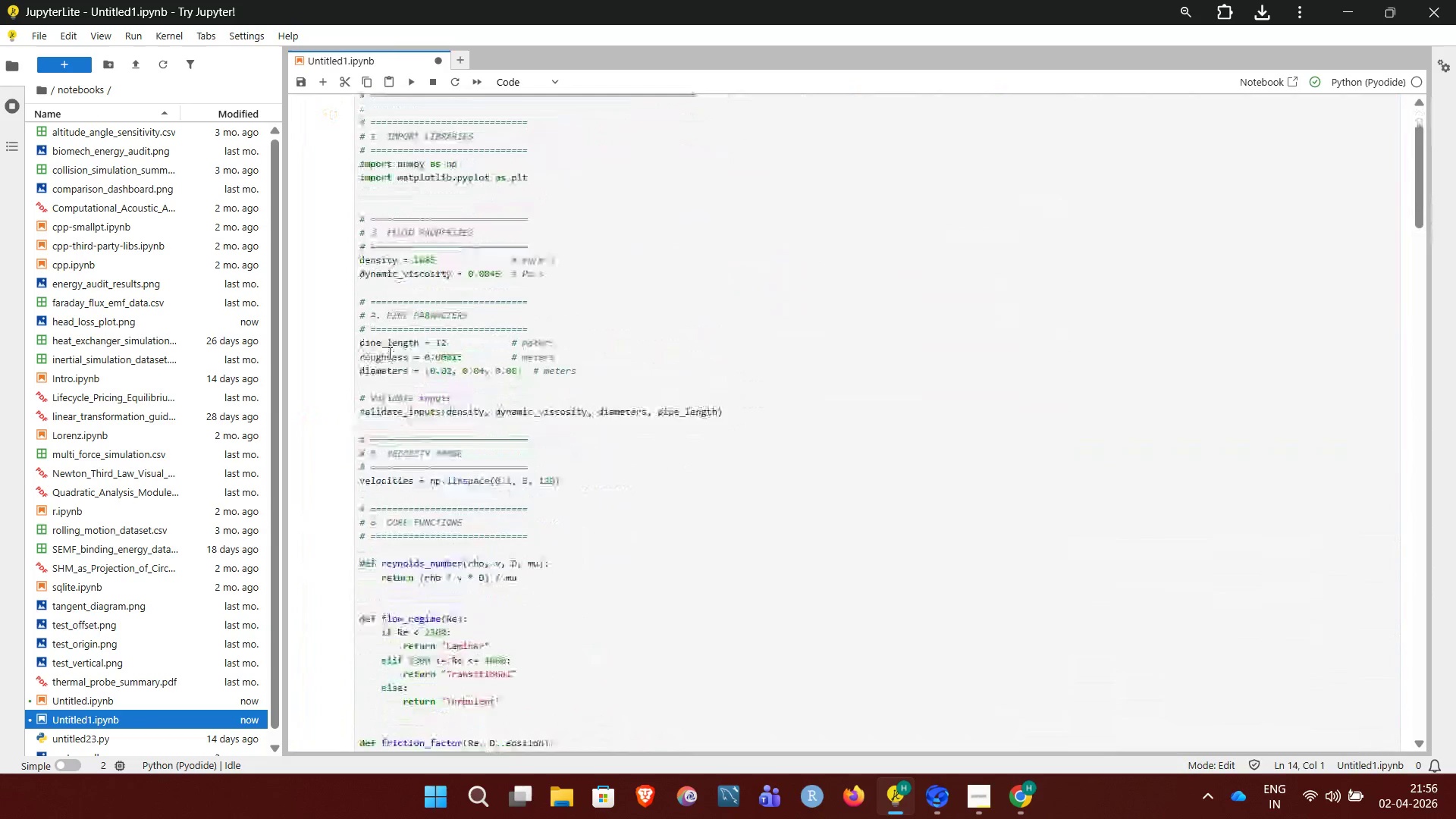 
wait(6.41)
 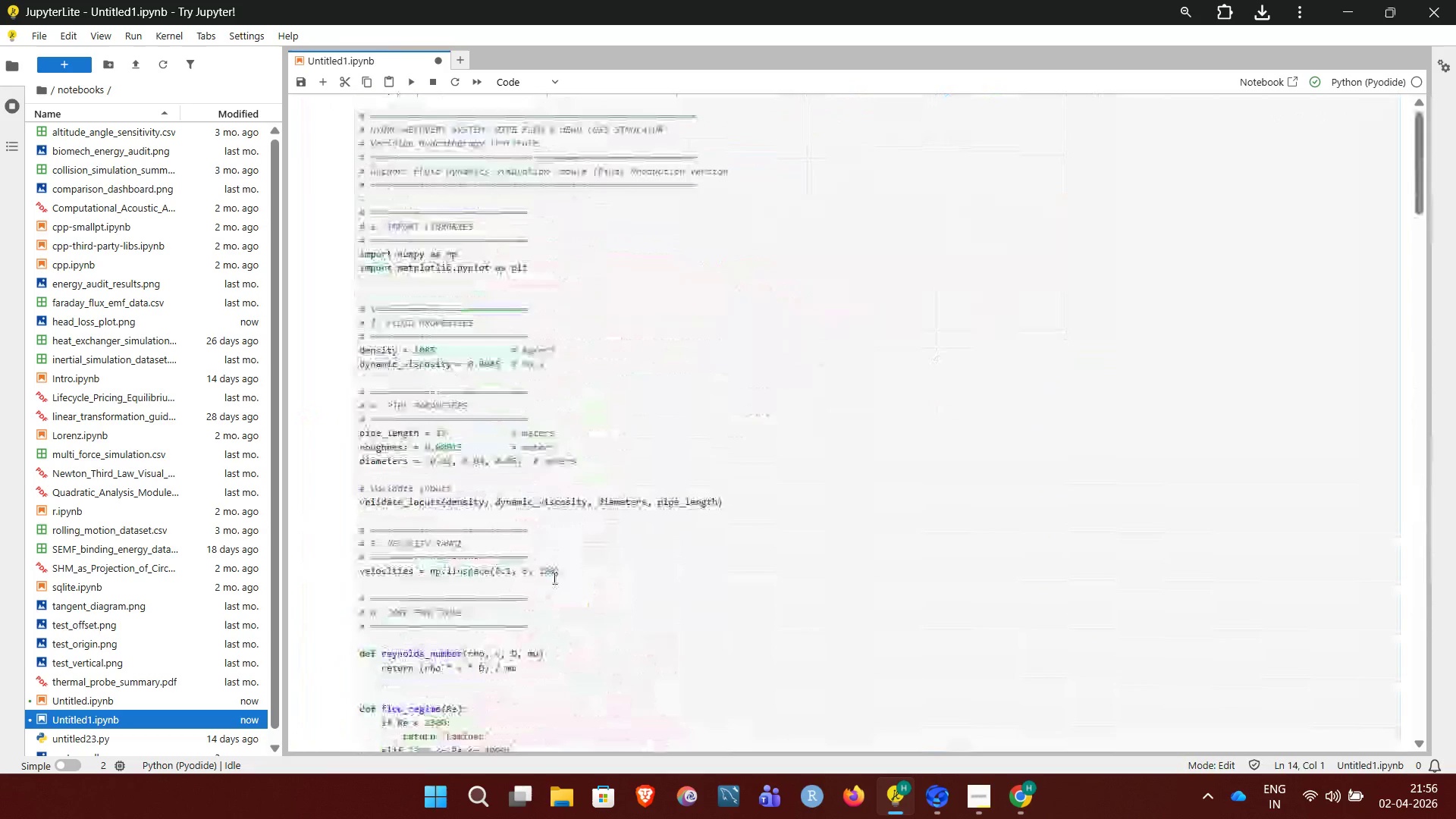 
left_click_drag(start_coordinate=[359, 196], to_coordinate=[544, 268])
 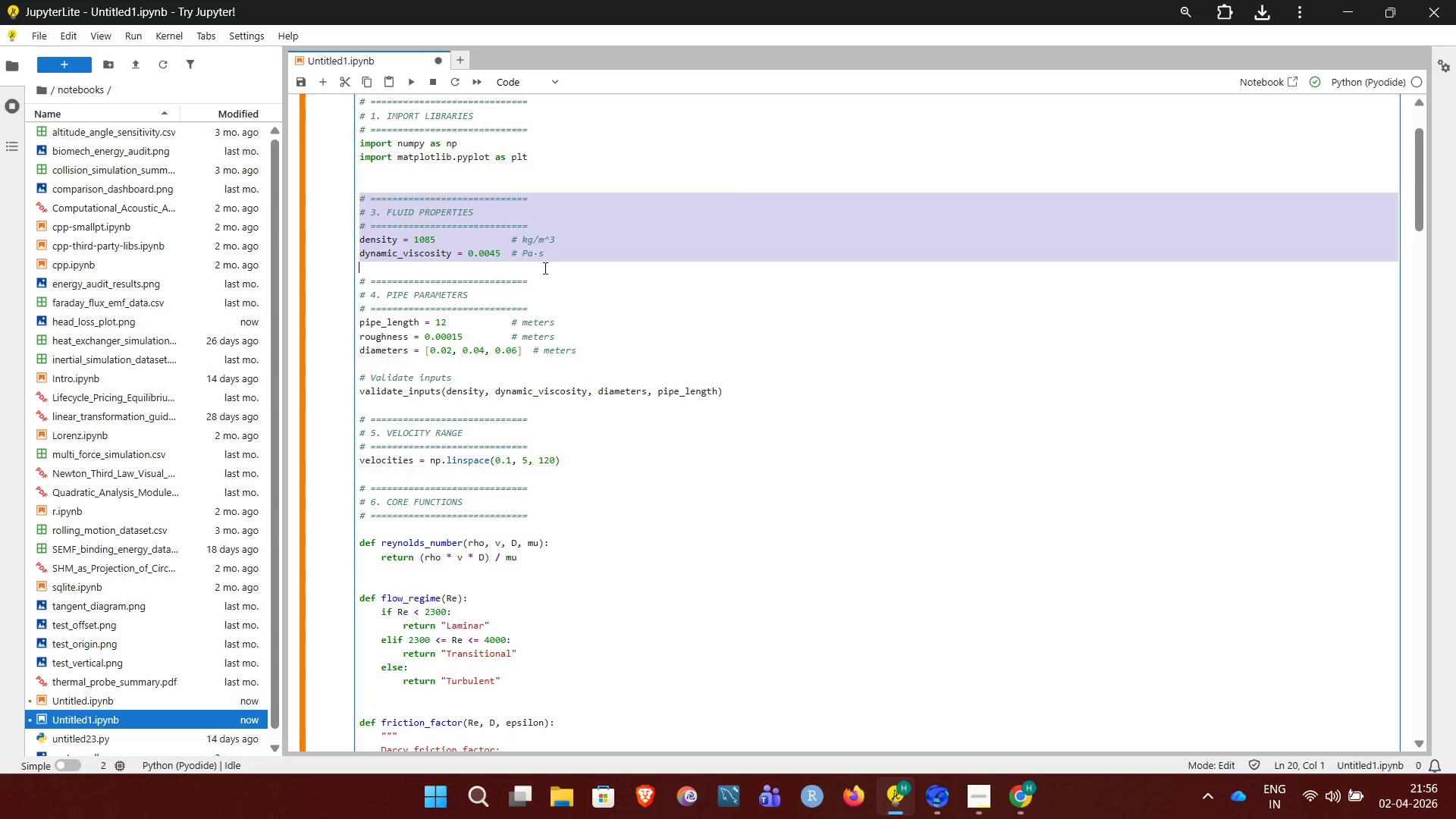 
key(Control+X)
 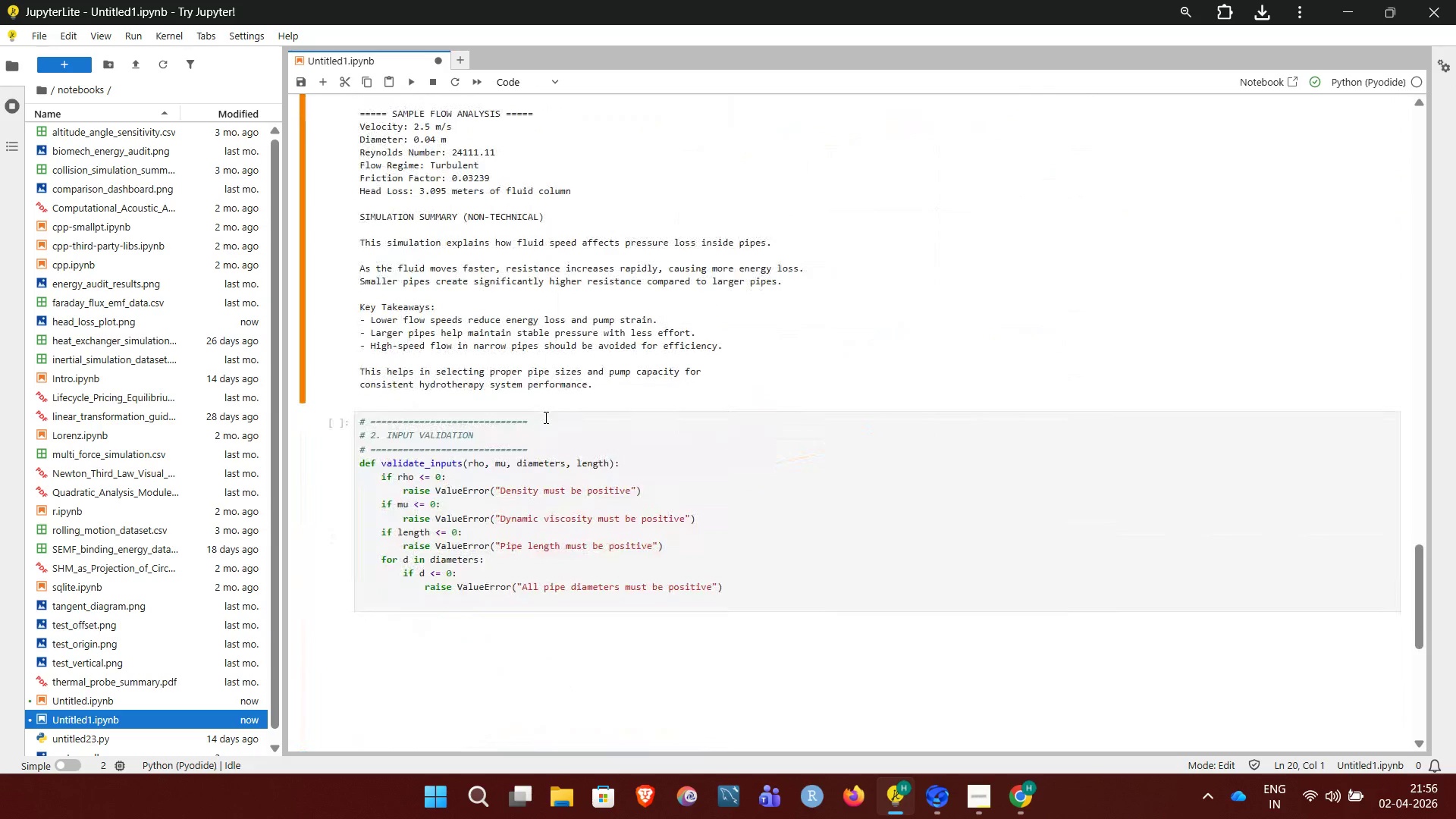 
left_click([886, 390])
 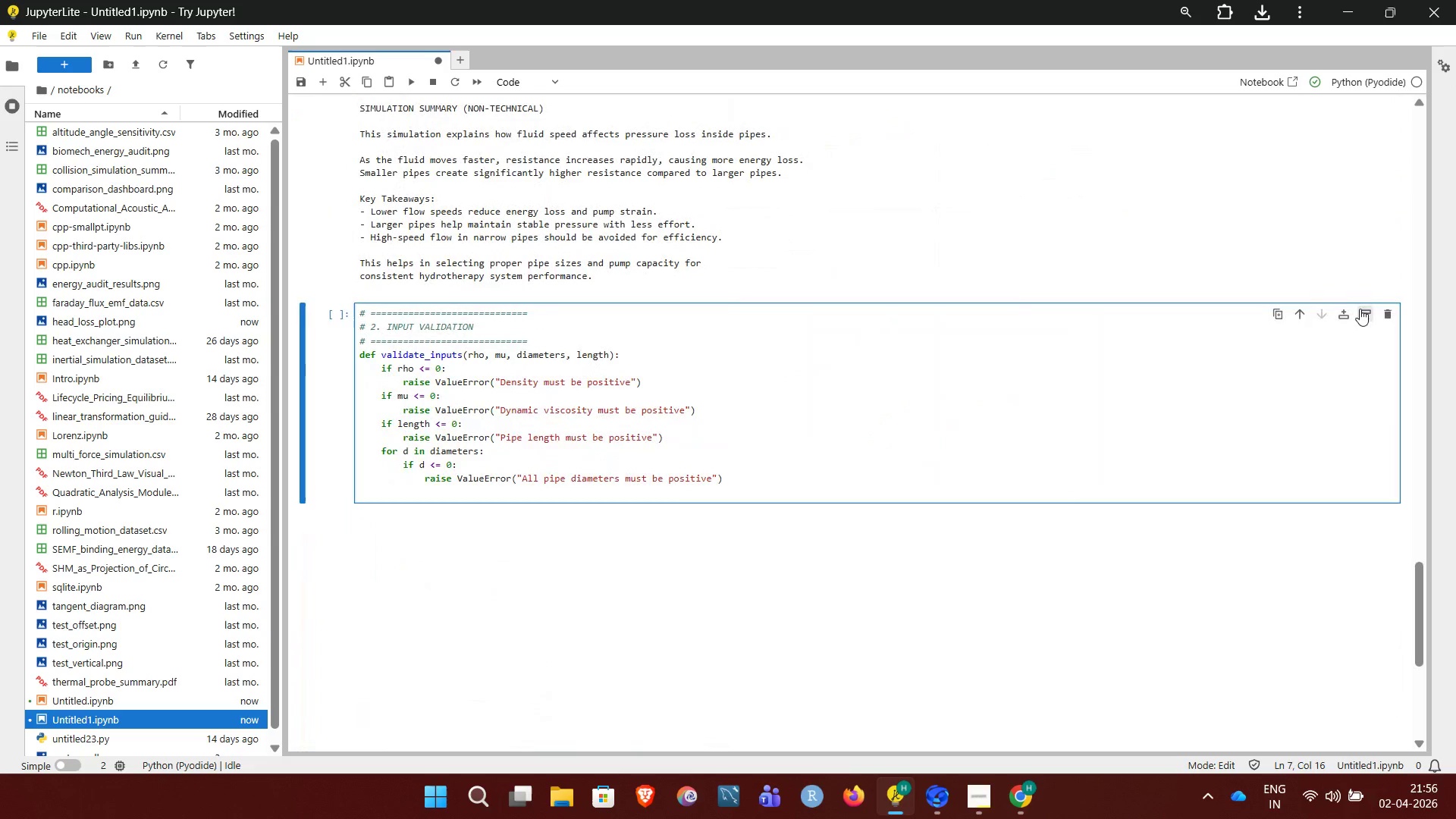 
left_click([1360, 309])
 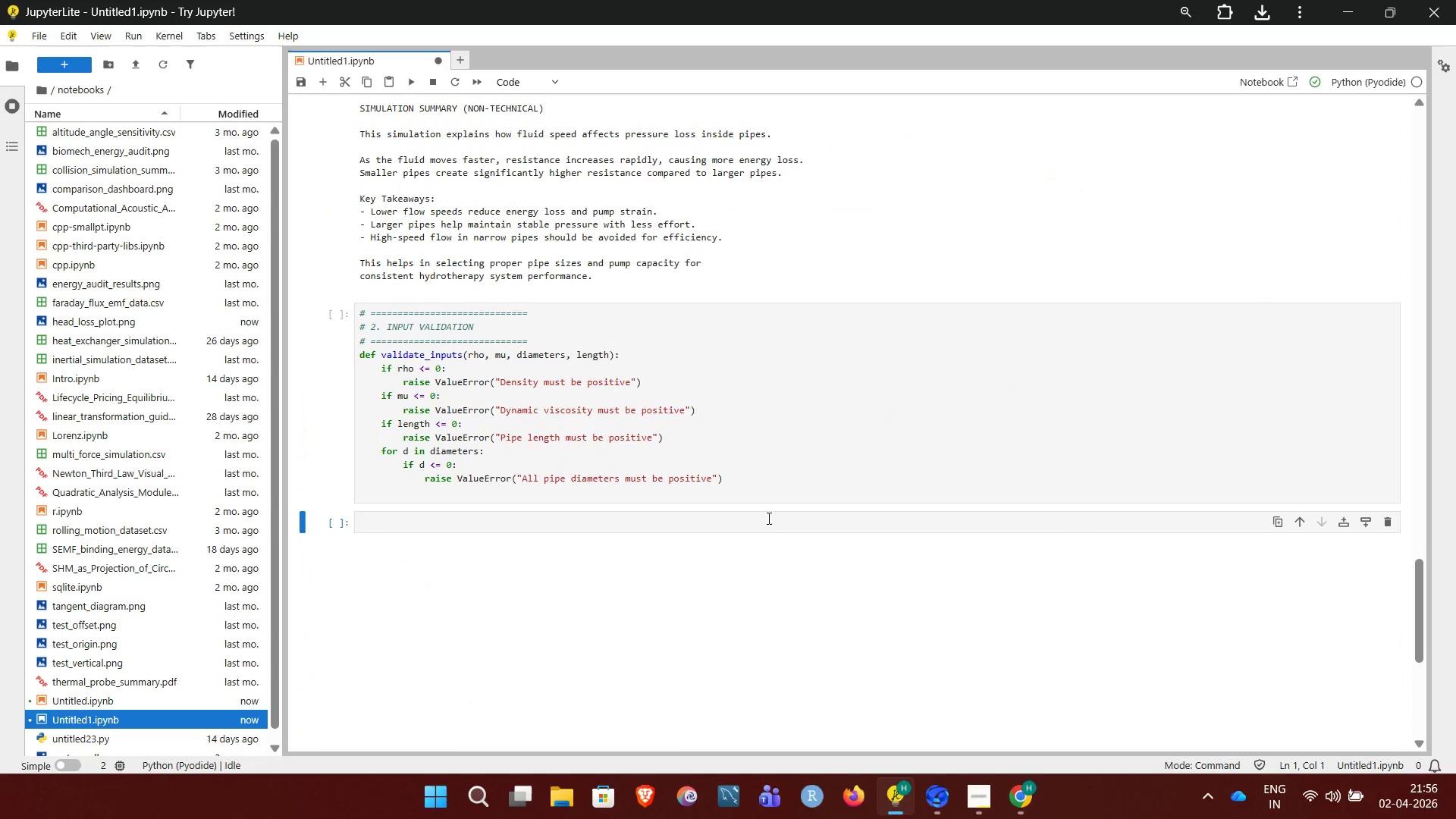 
left_click([767, 518])
 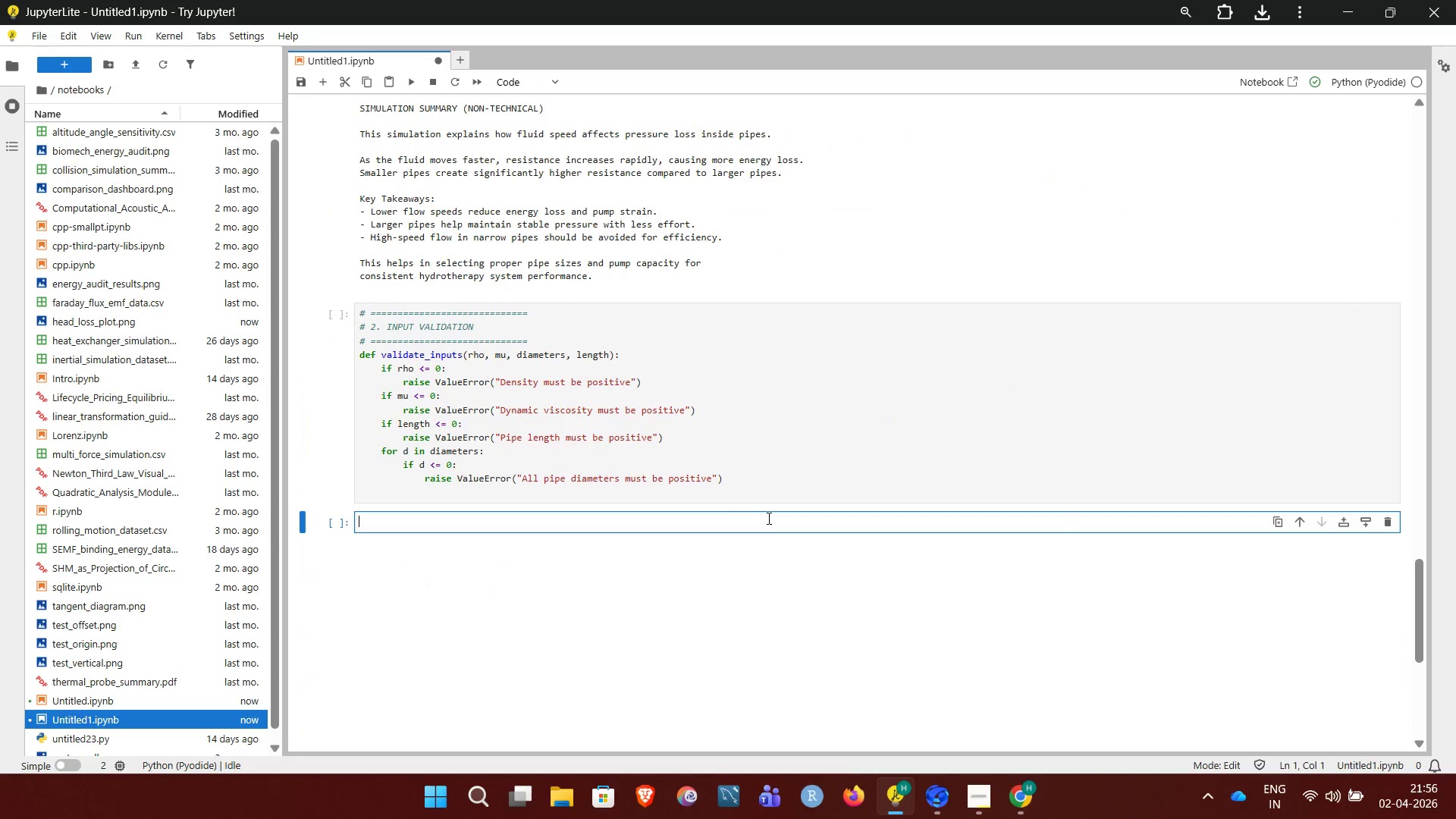 
key(Control+V)
 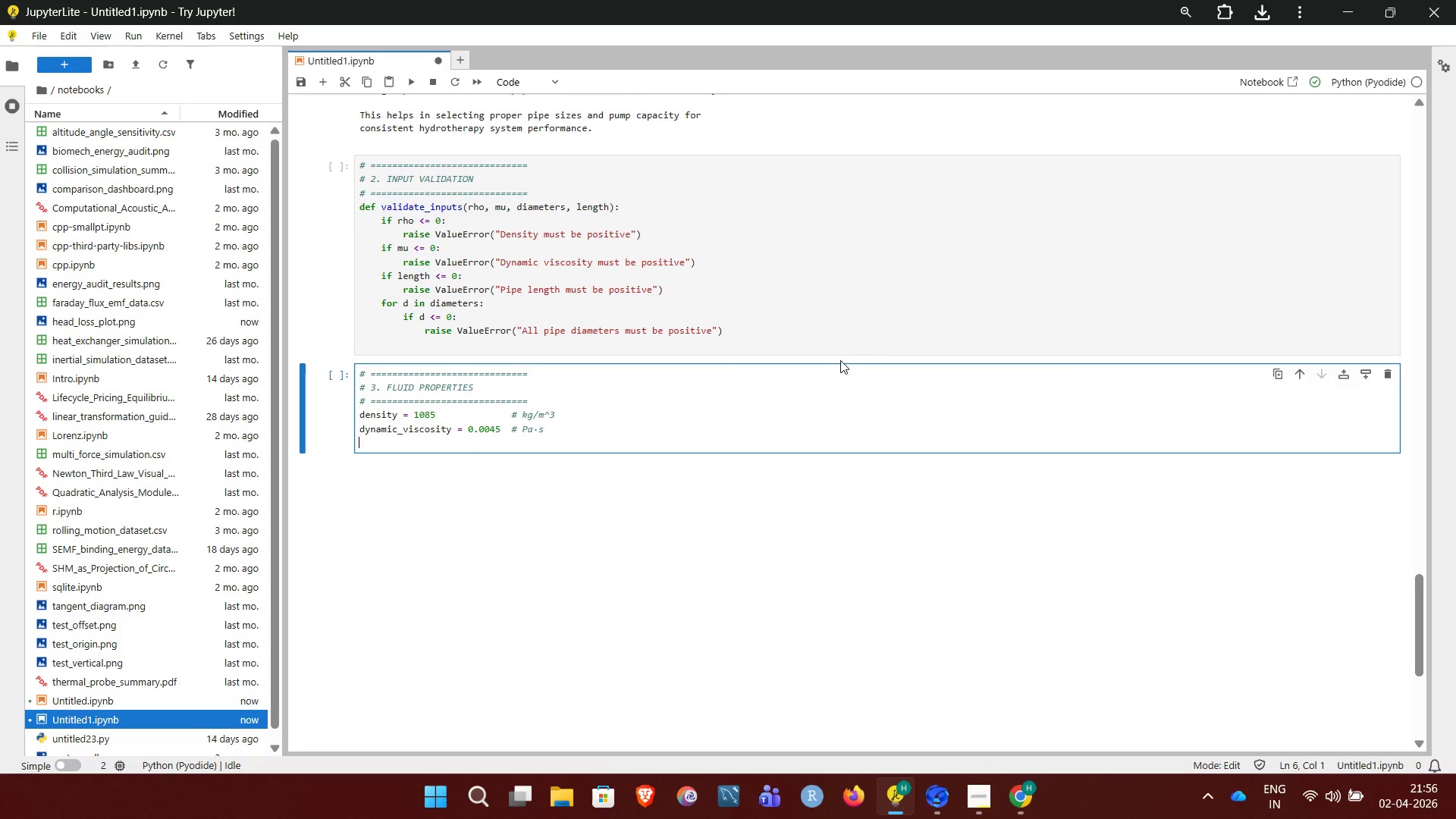 
left_click([1360, 380])
 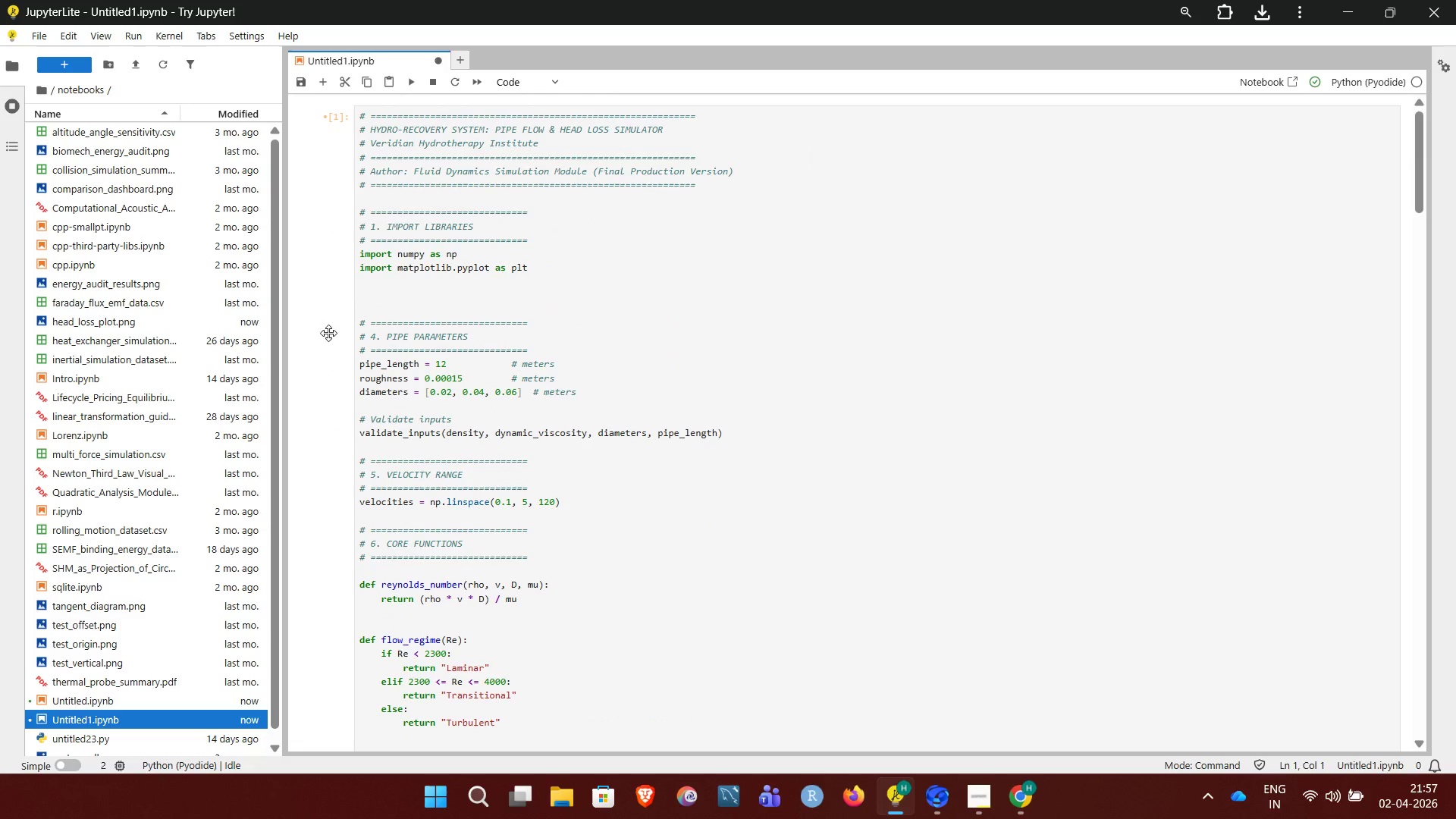 
left_click_drag(start_coordinate=[360, 325], to_coordinate=[756, 447])
 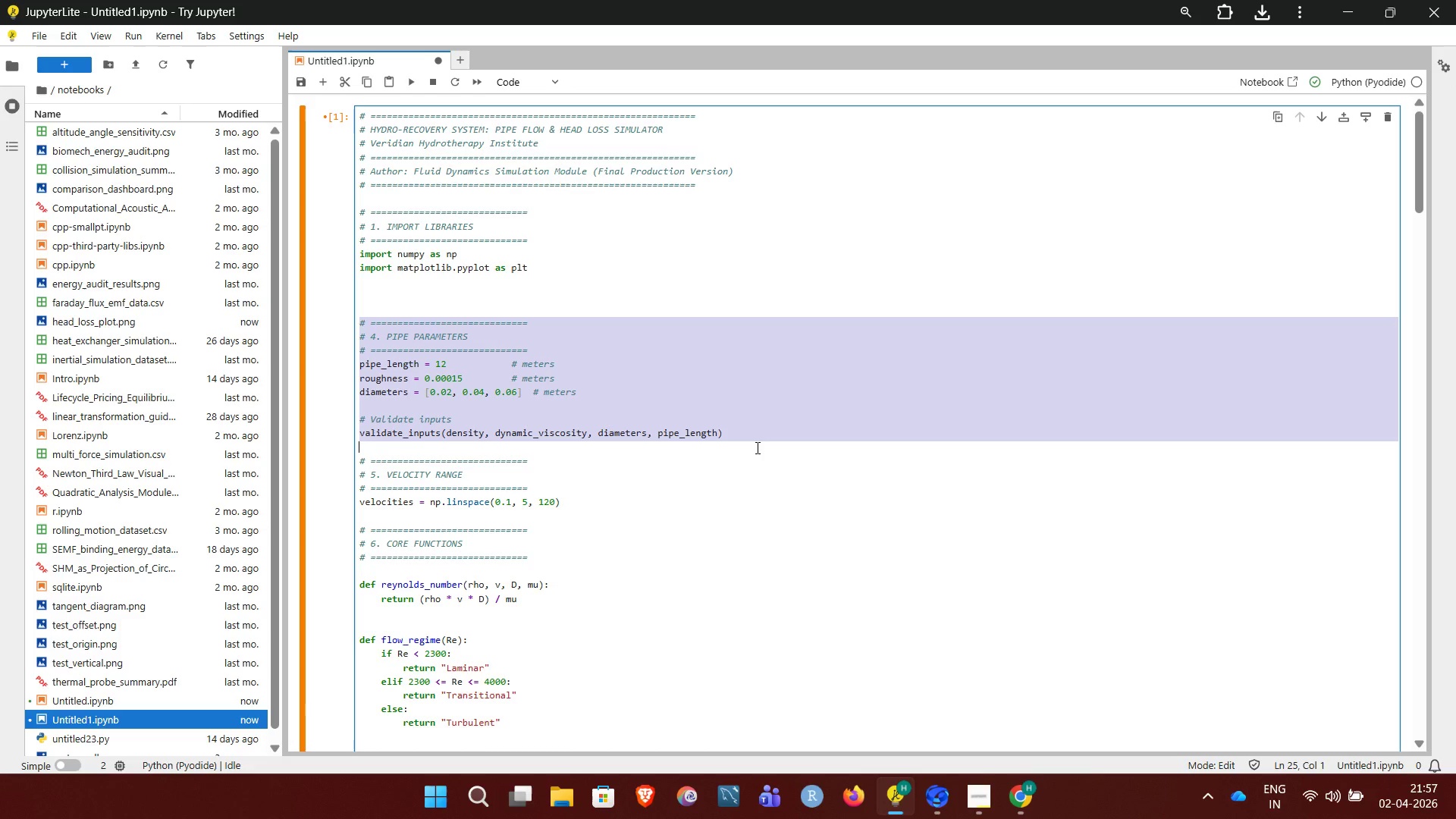 
key(Control+X)
 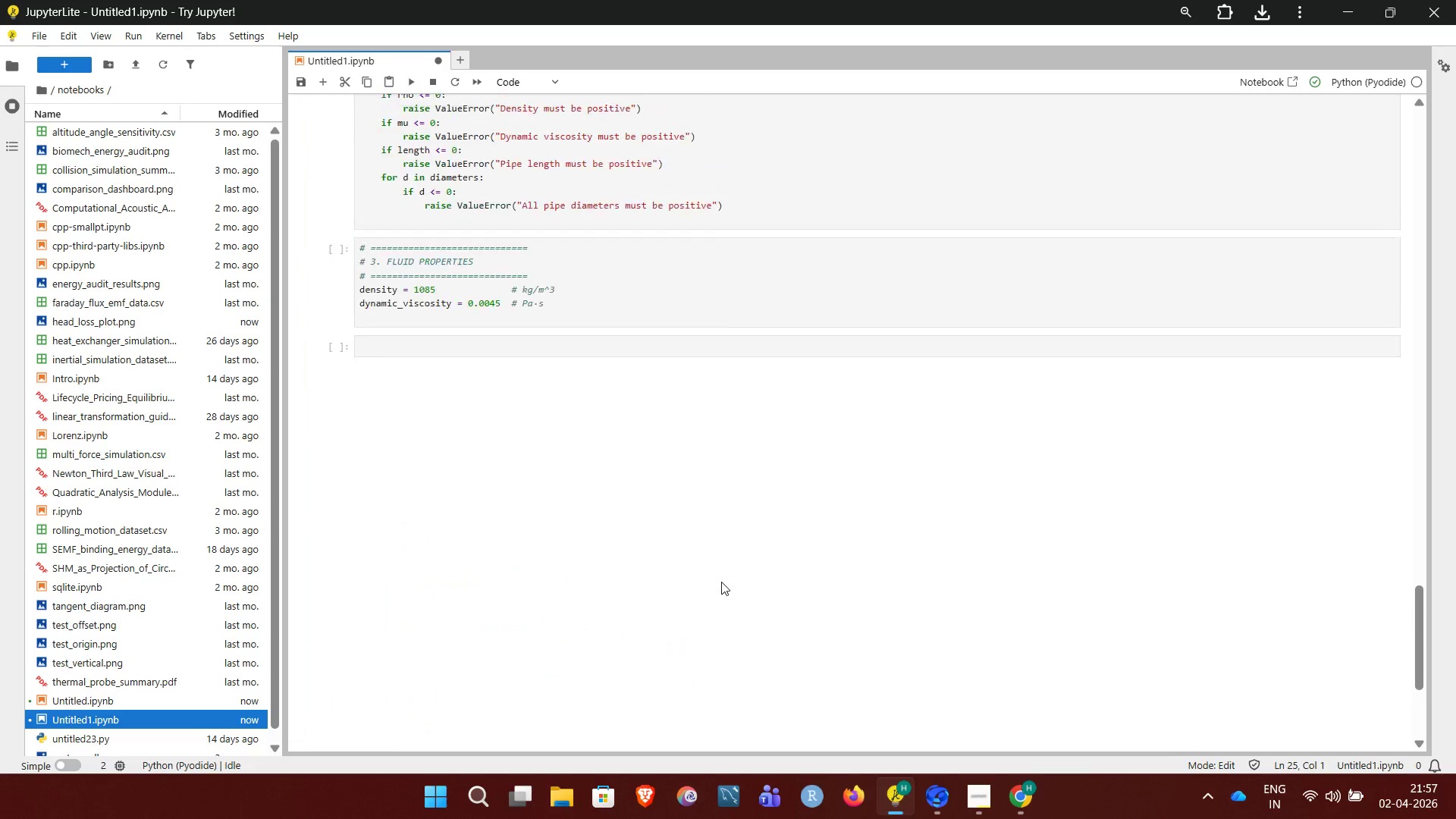 
left_click([479, 341])
 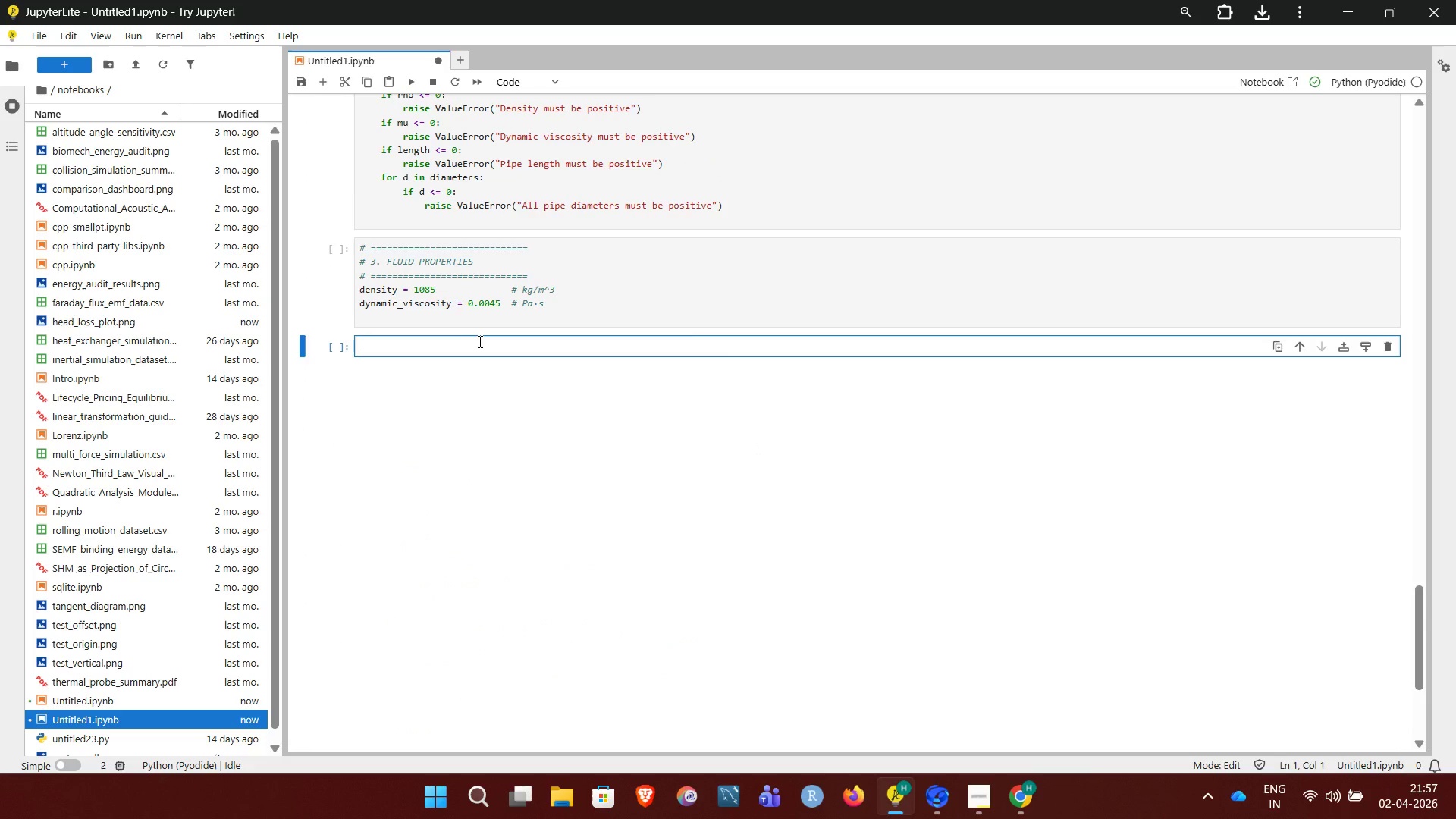 
key(Control+V)
 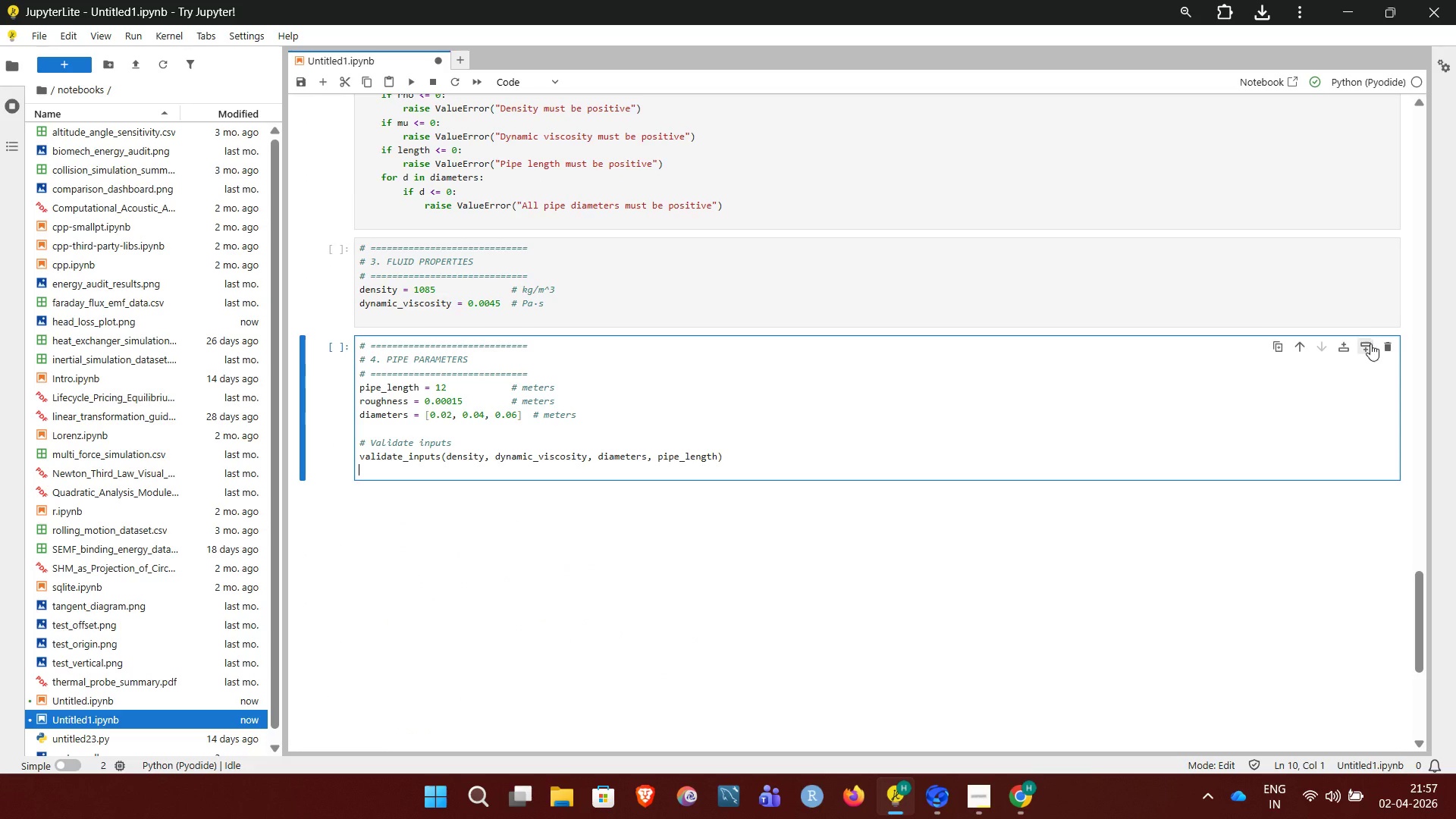 
left_click([1367, 347])
 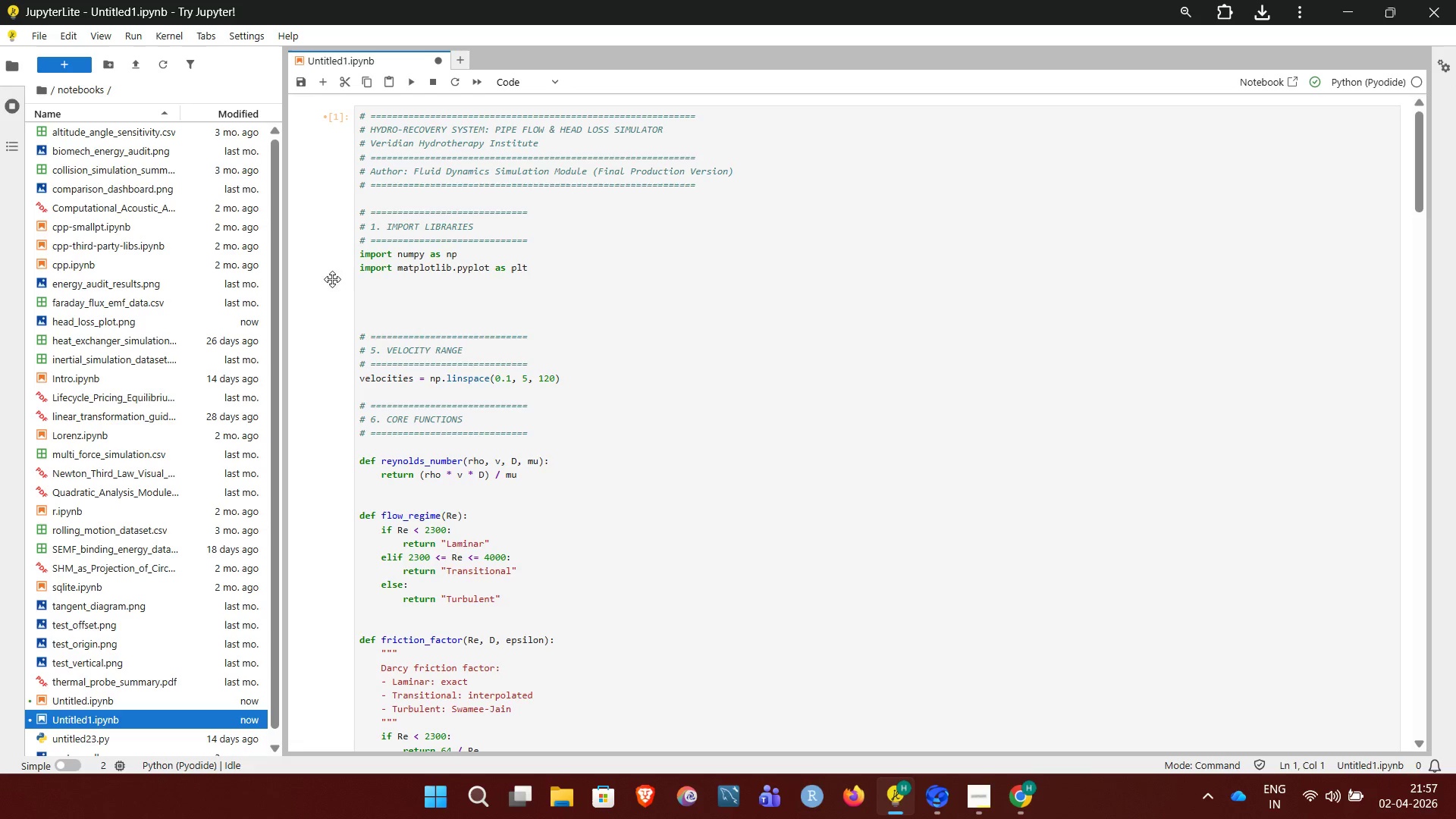 
left_click_drag(start_coordinate=[359, 334], to_coordinate=[547, 641])
 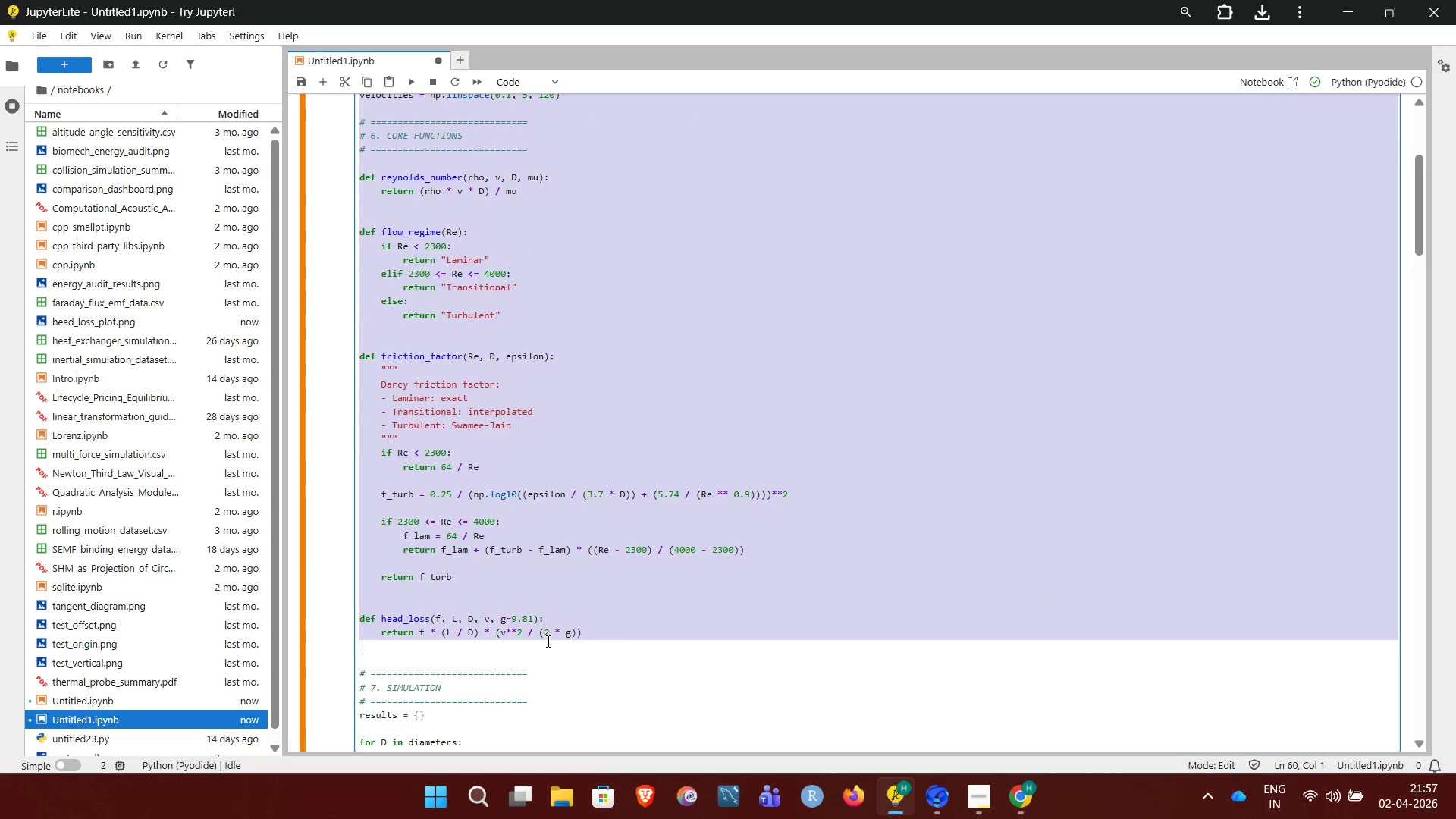 
key(Control+X)
 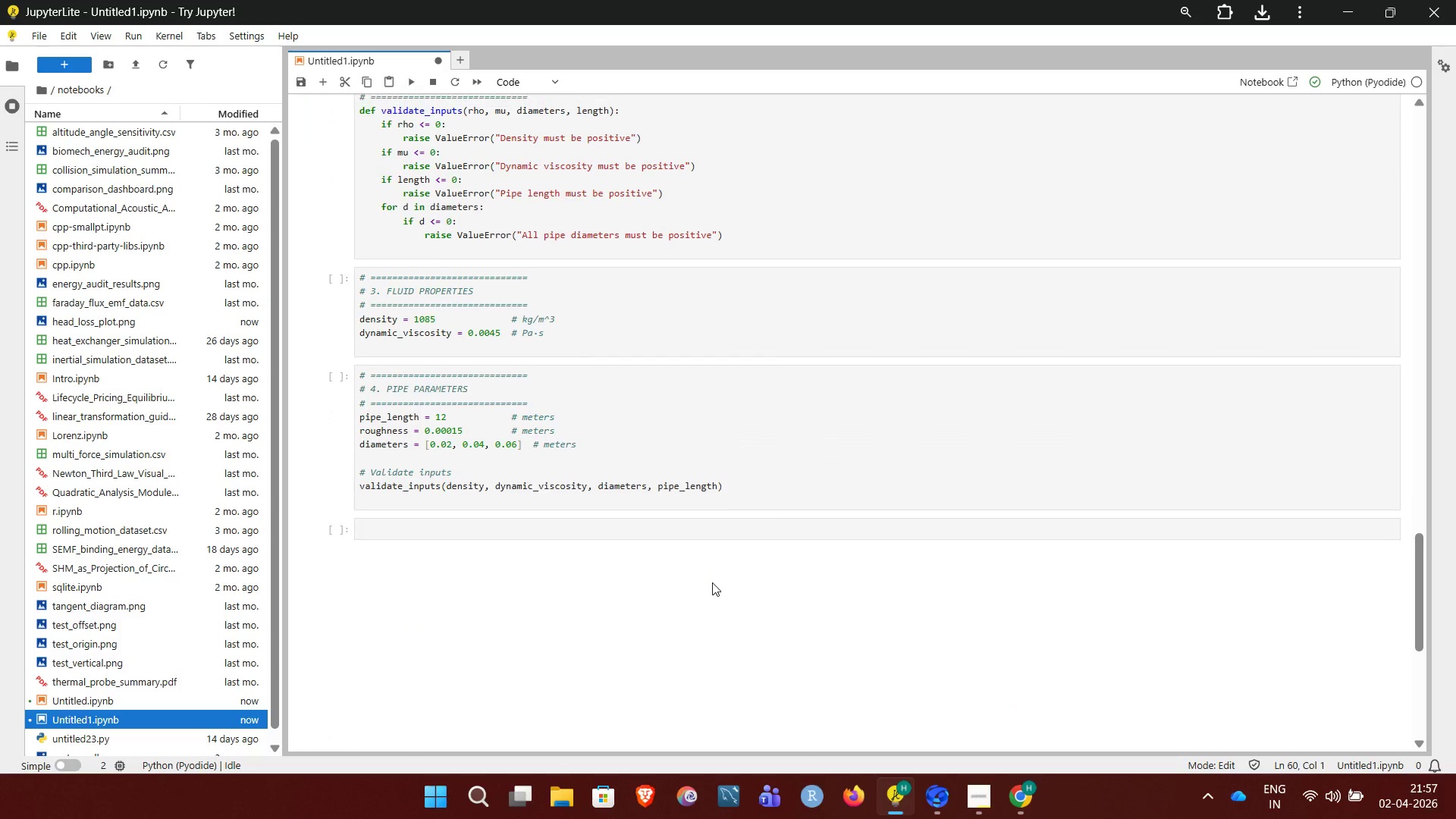 
left_click([497, 523])
 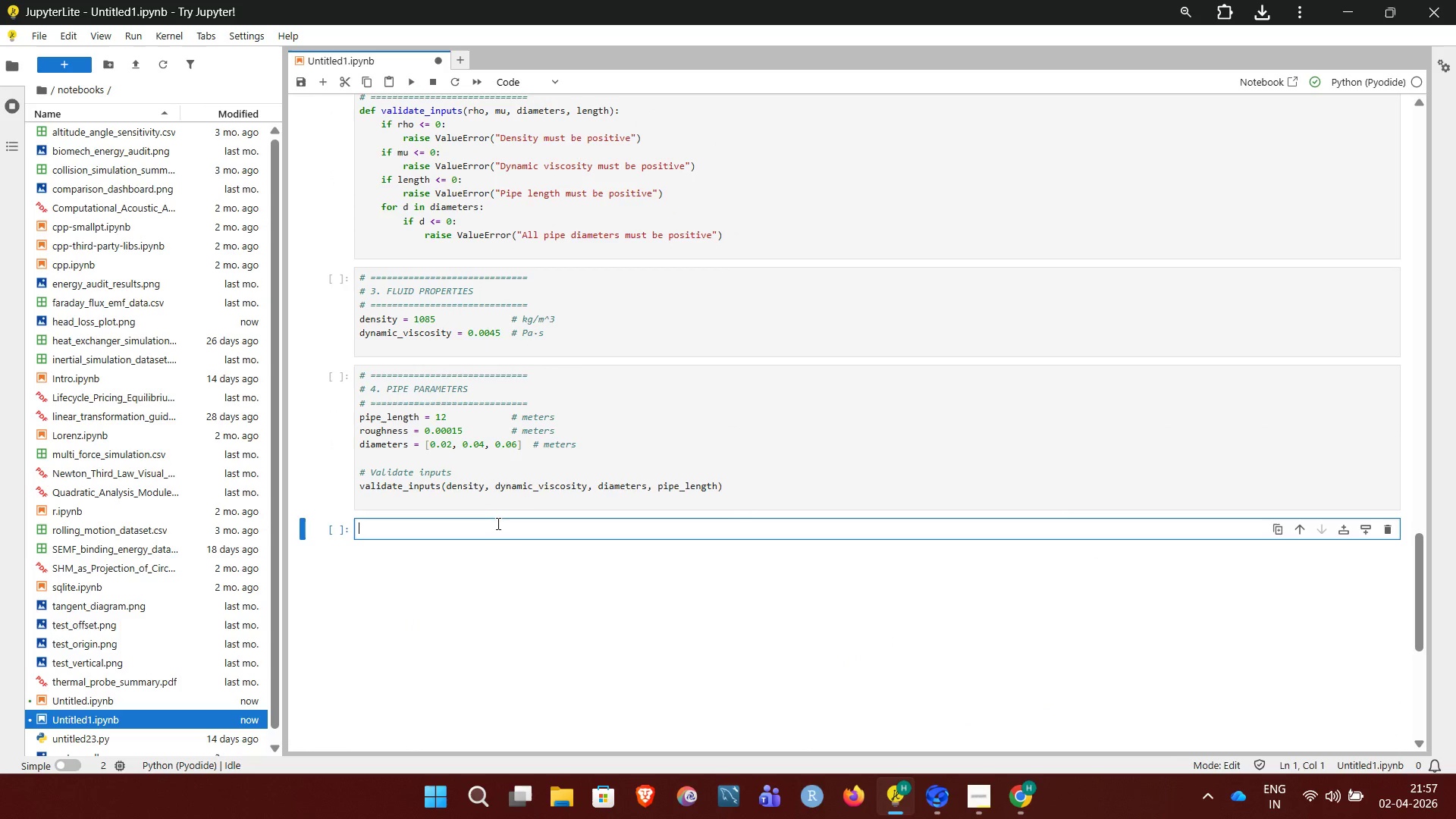 
hold_key(key=ControlLeft, duration=0.72)
 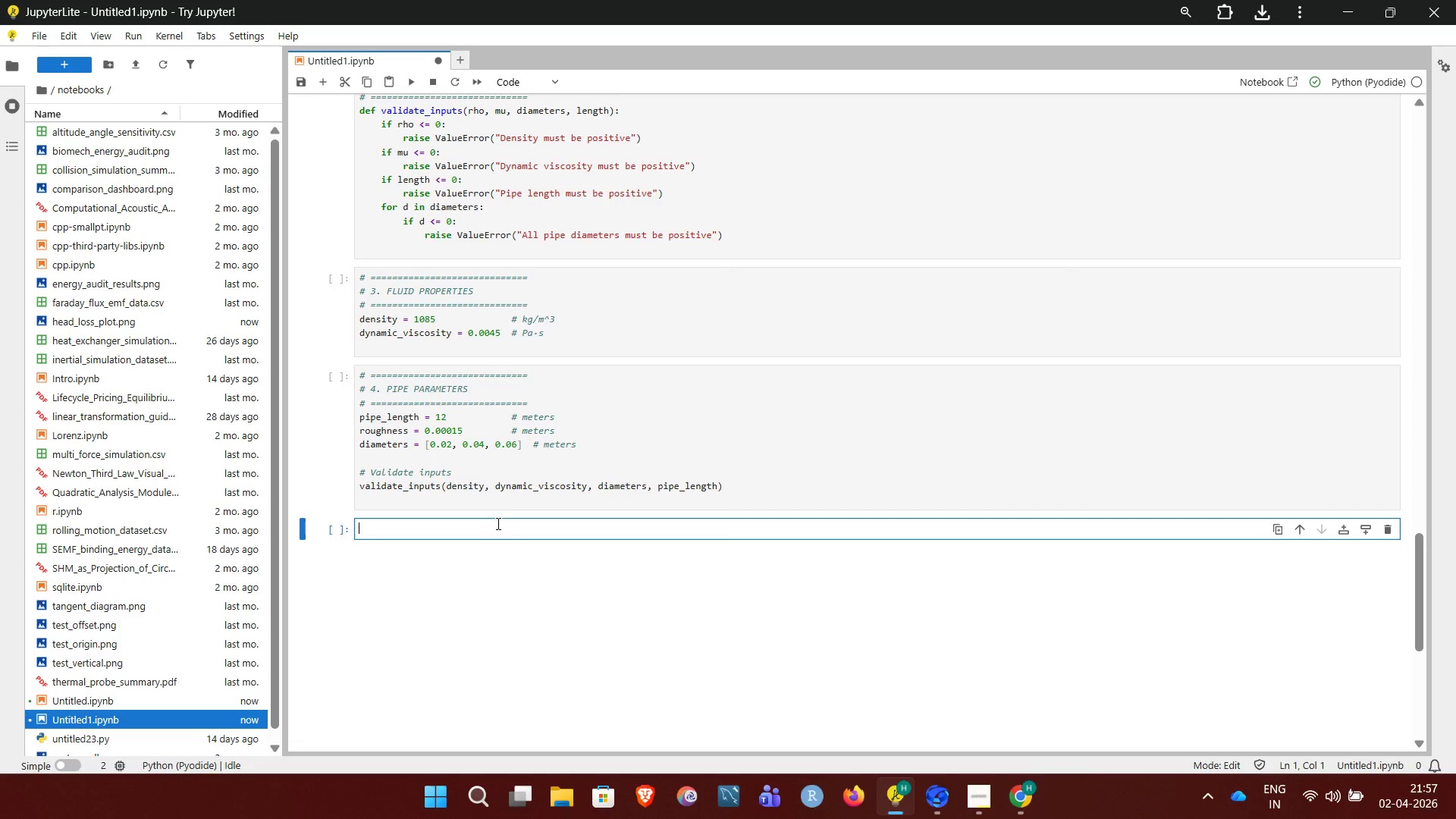 
key(Control+V)
 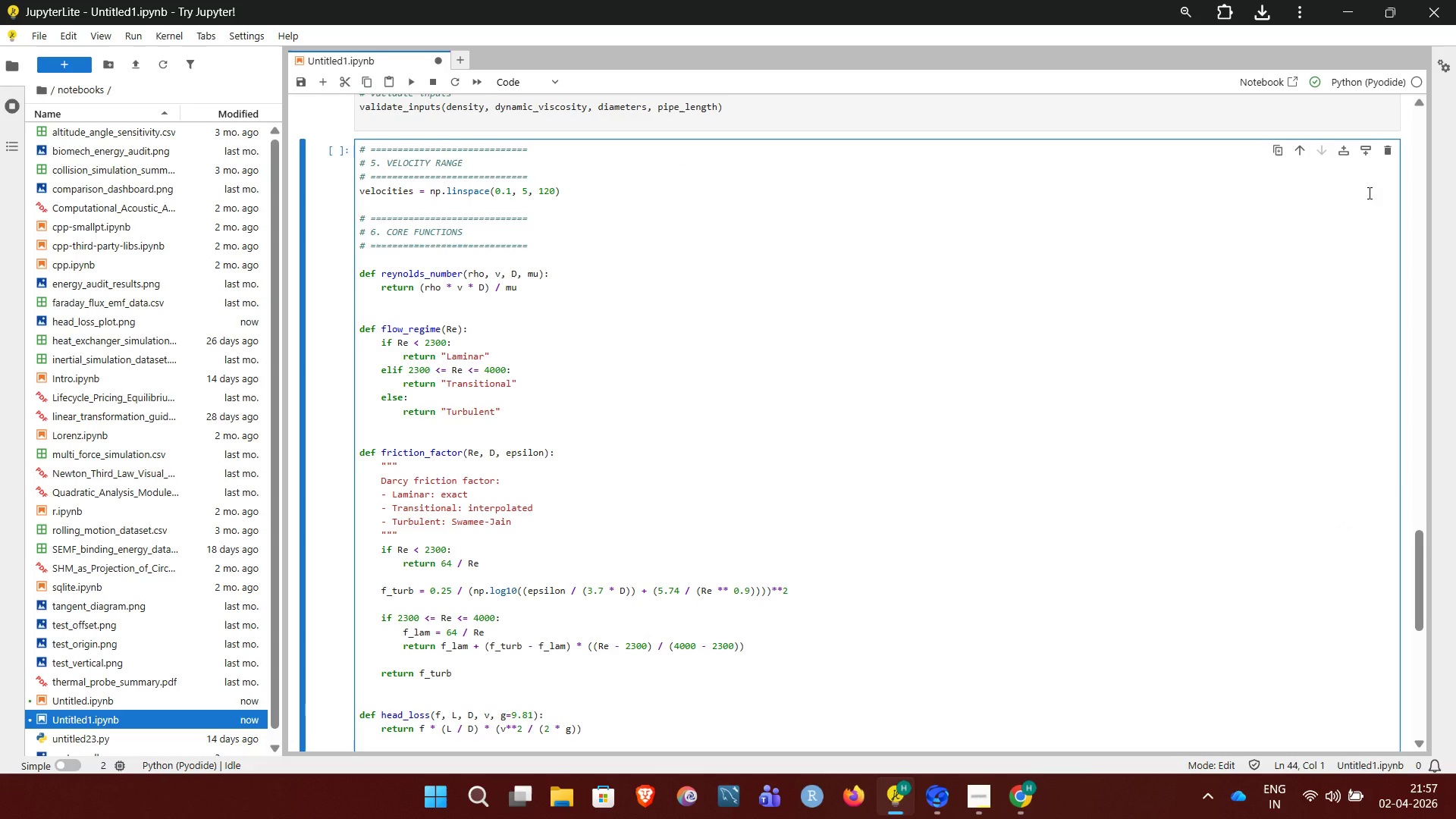 
left_click([1369, 145])
 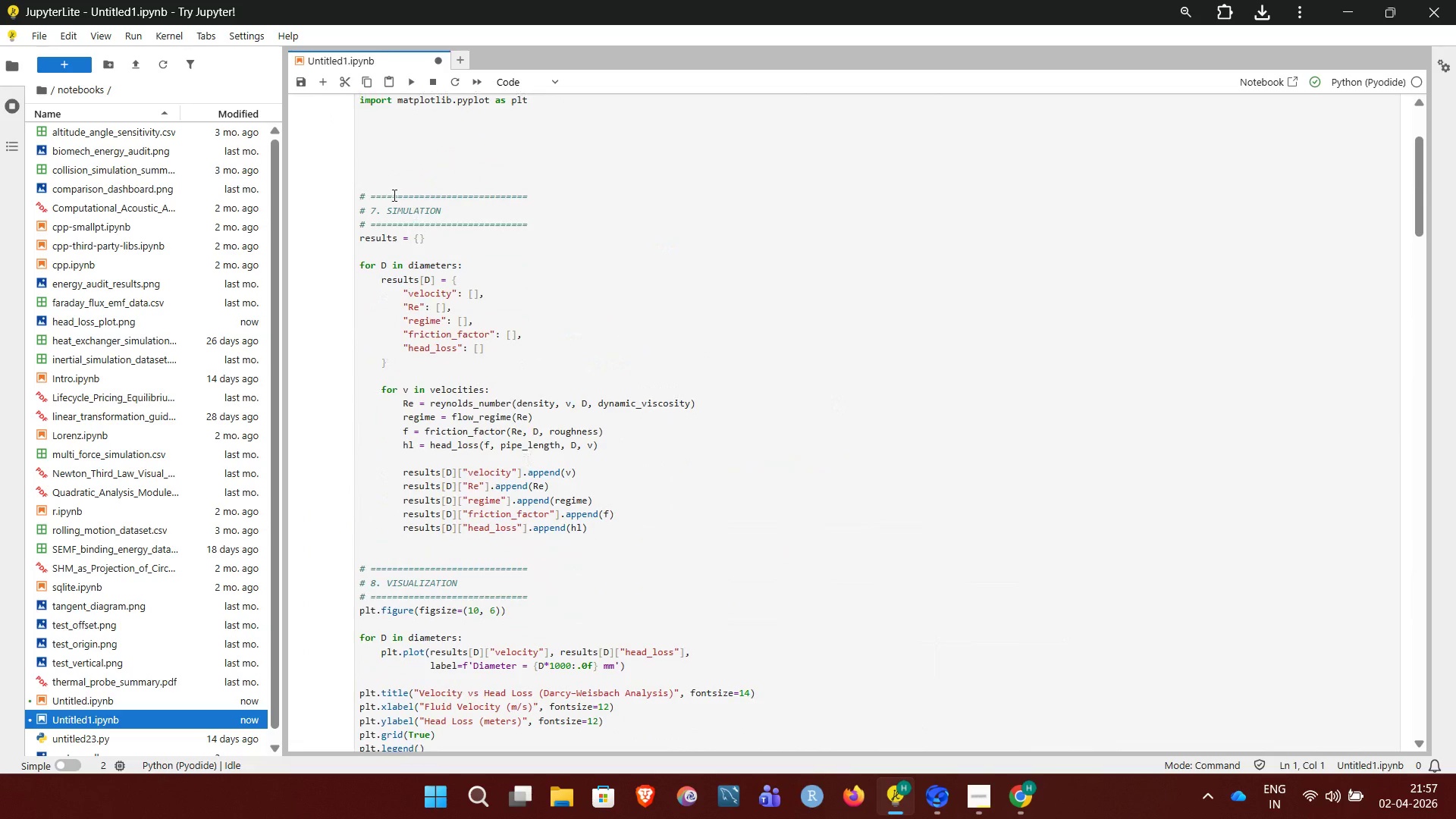 
left_click_drag(start_coordinate=[361, 193], to_coordinate=[572, 548])
 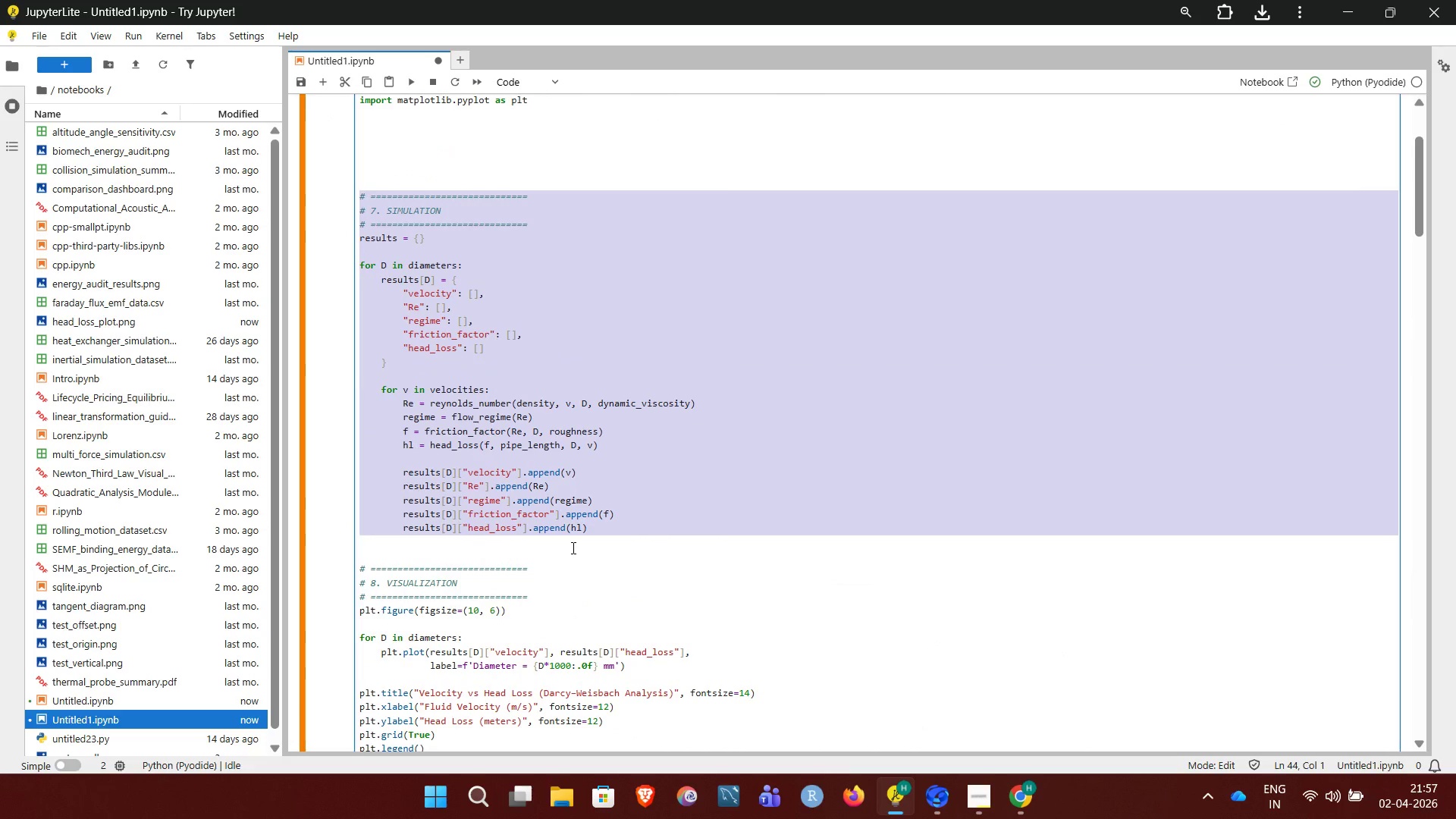 
key(Control+X)
 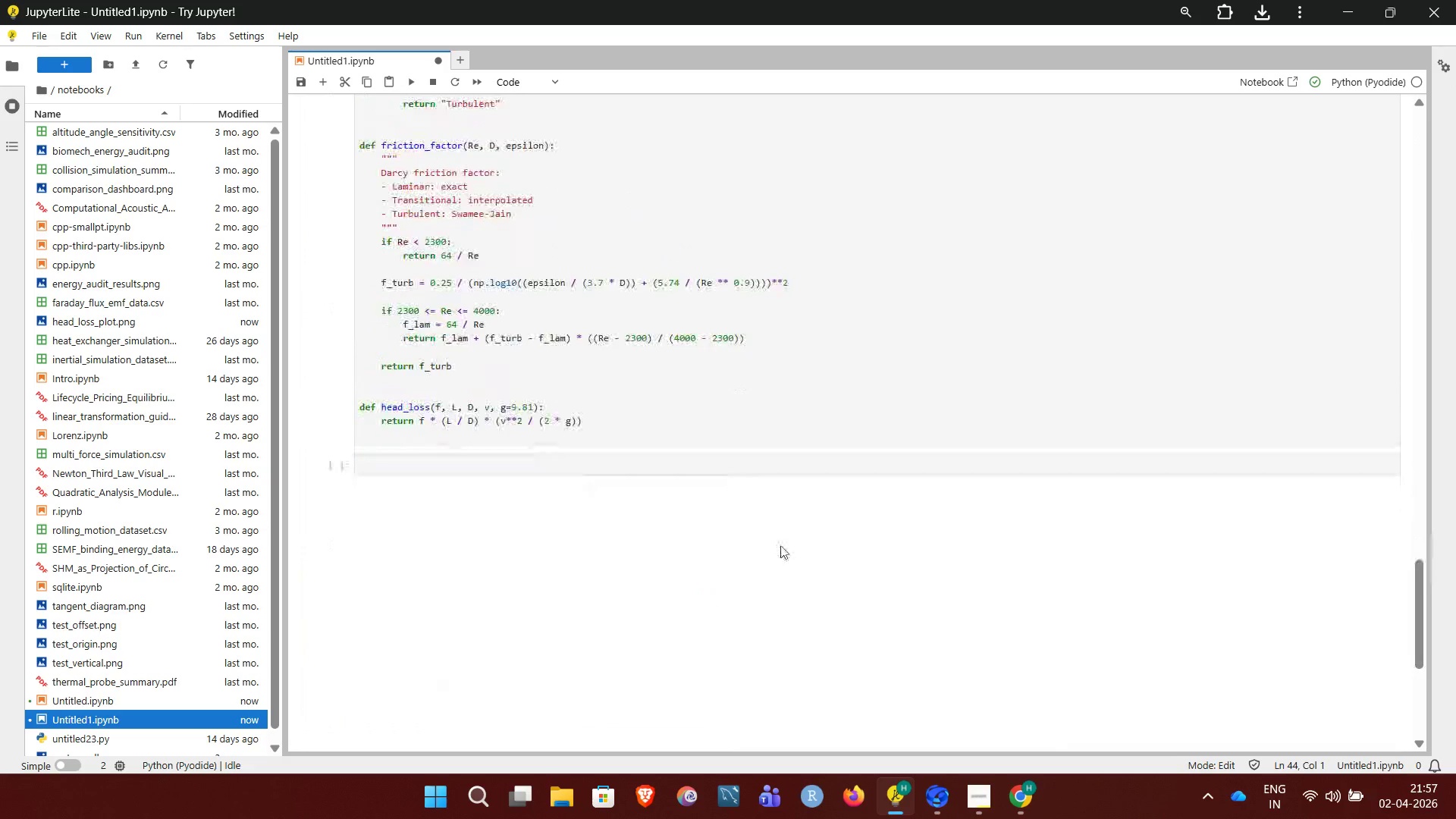 
left_click([532, 466])
 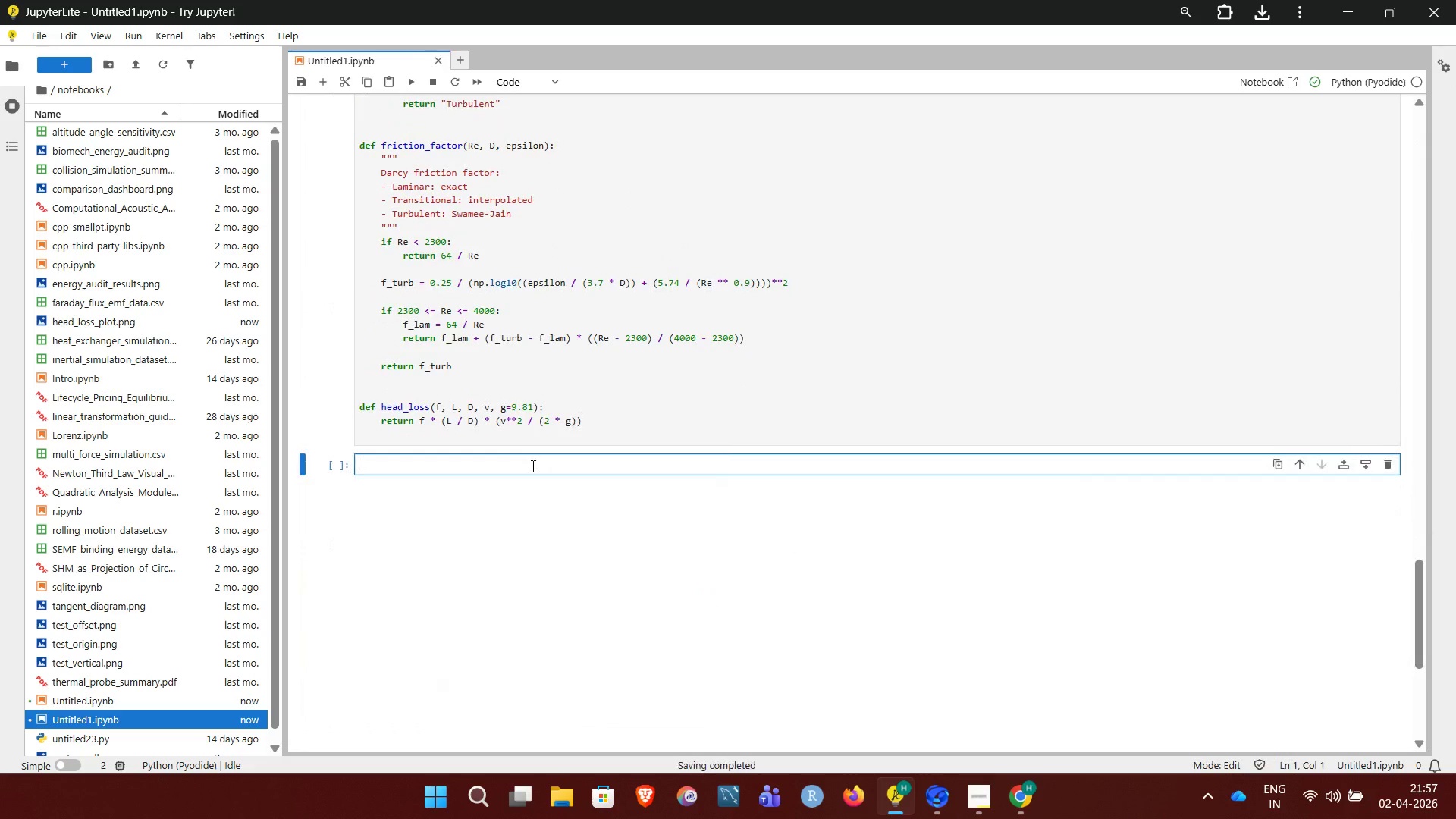 
key(Control+V)
 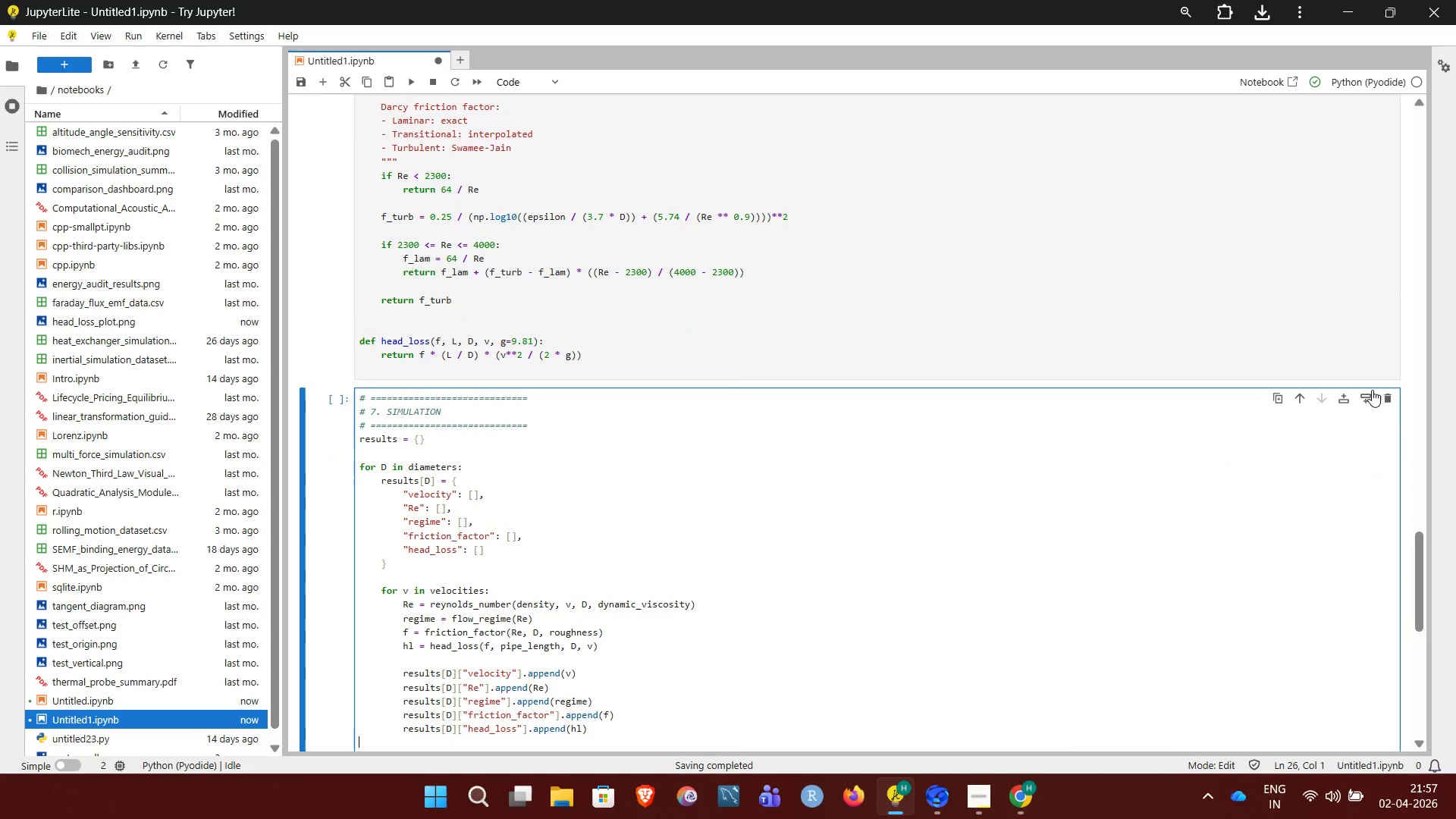 
left_click([1370, 394])
 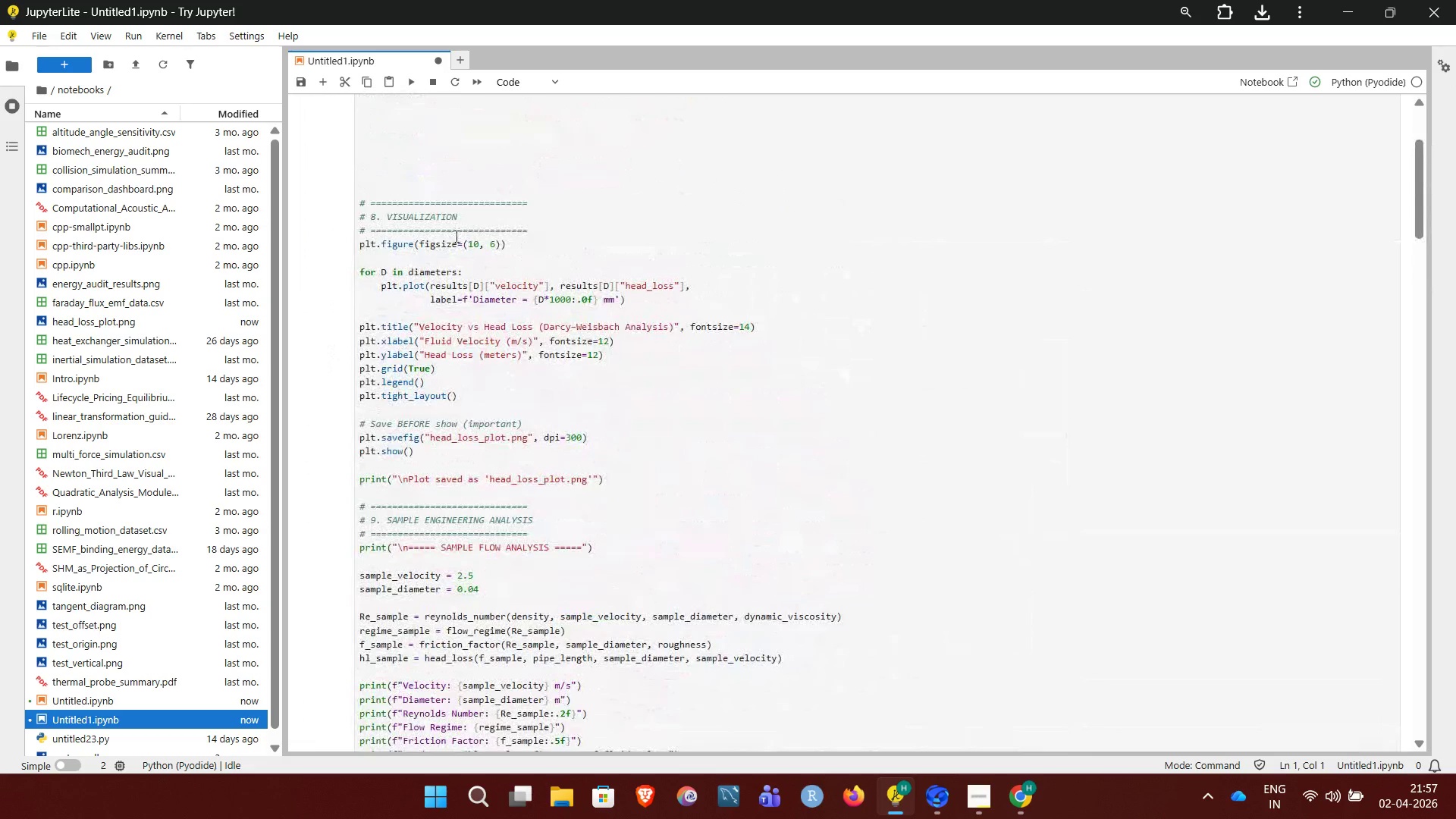 
left_click_drag(start_coordinate=[359, 202], to_coordinate=[611, 485])
 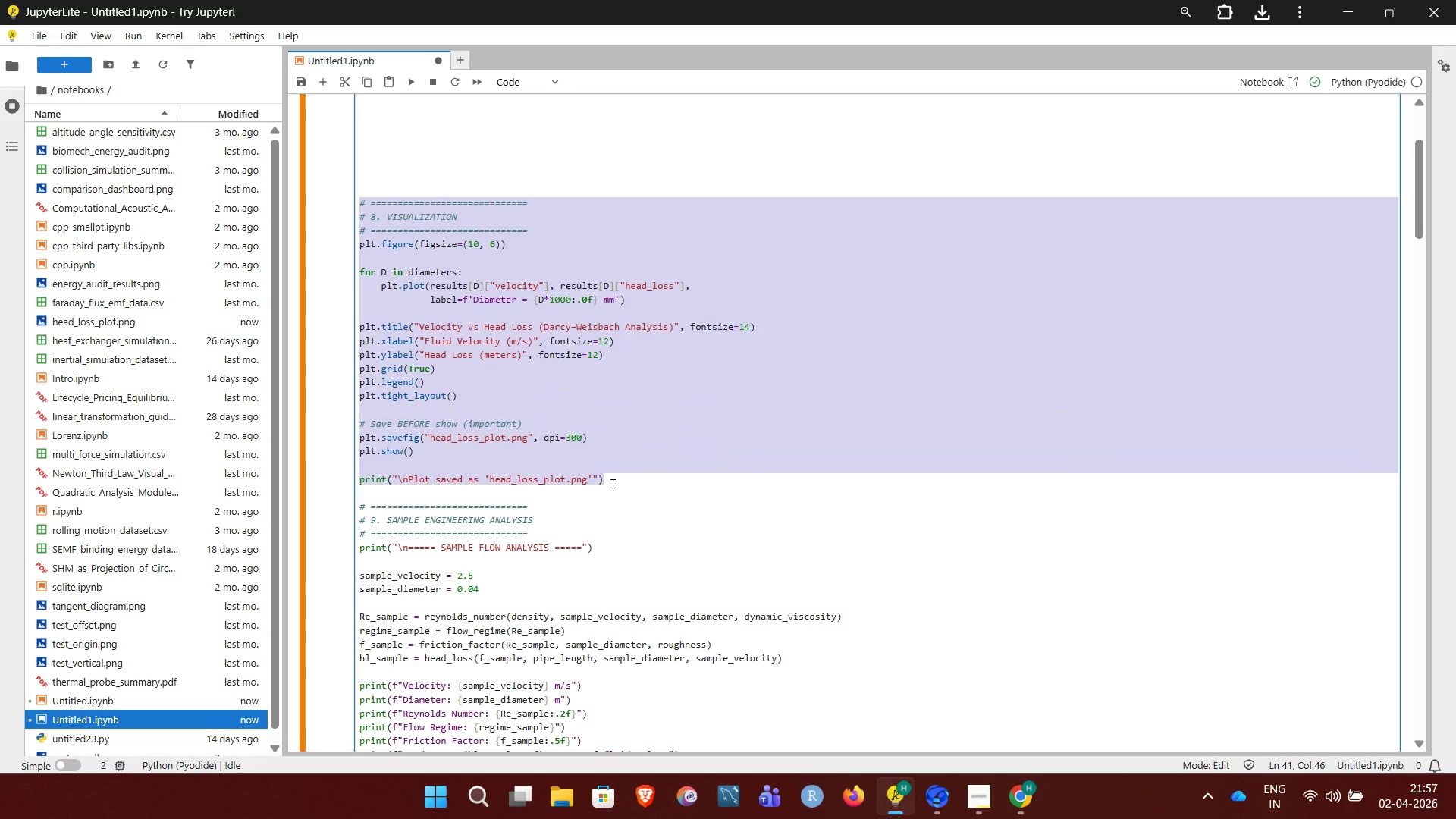 
key(Control+X)
 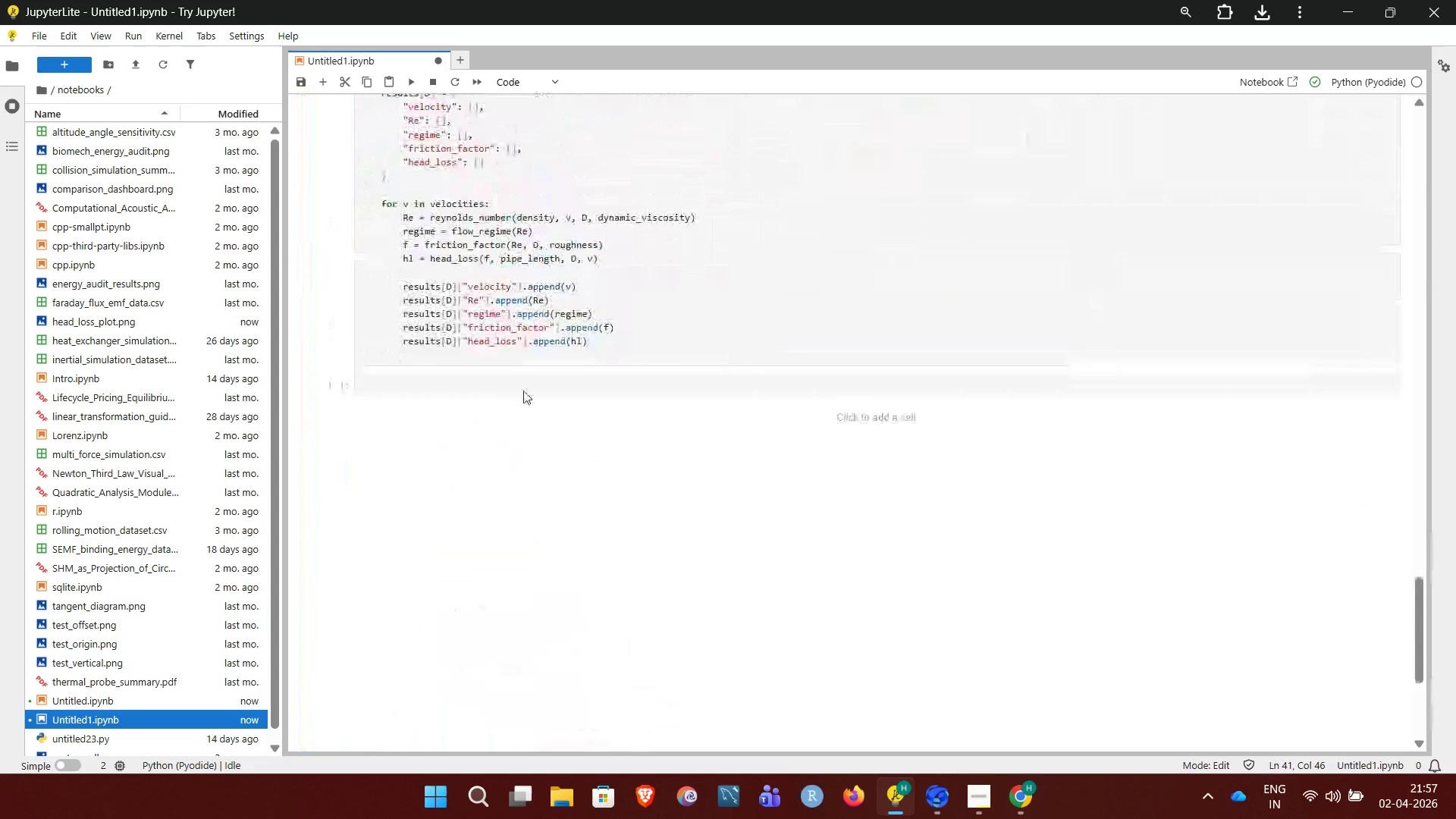 
left_click([491, 382])
 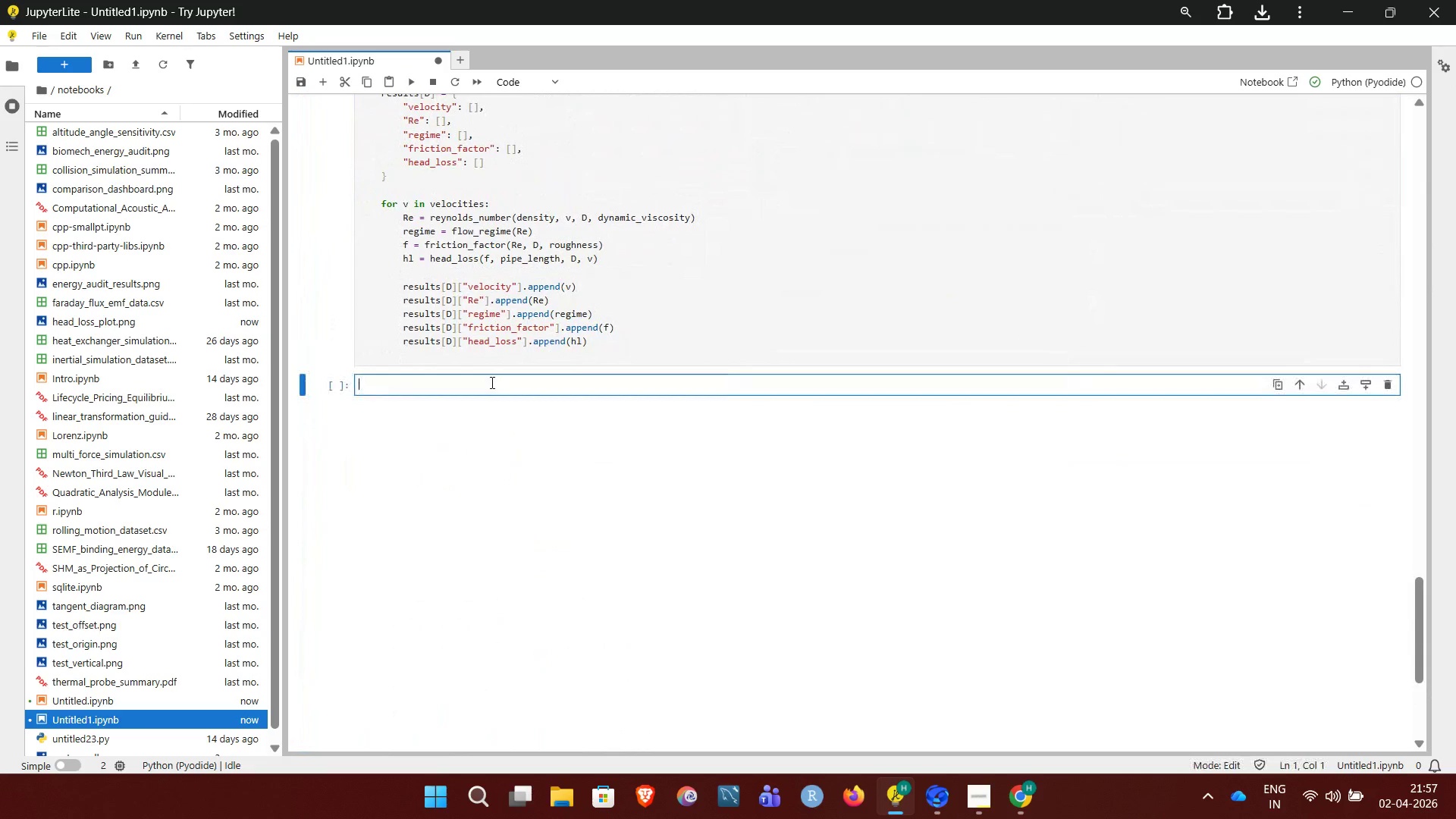 
key(Control+V)
 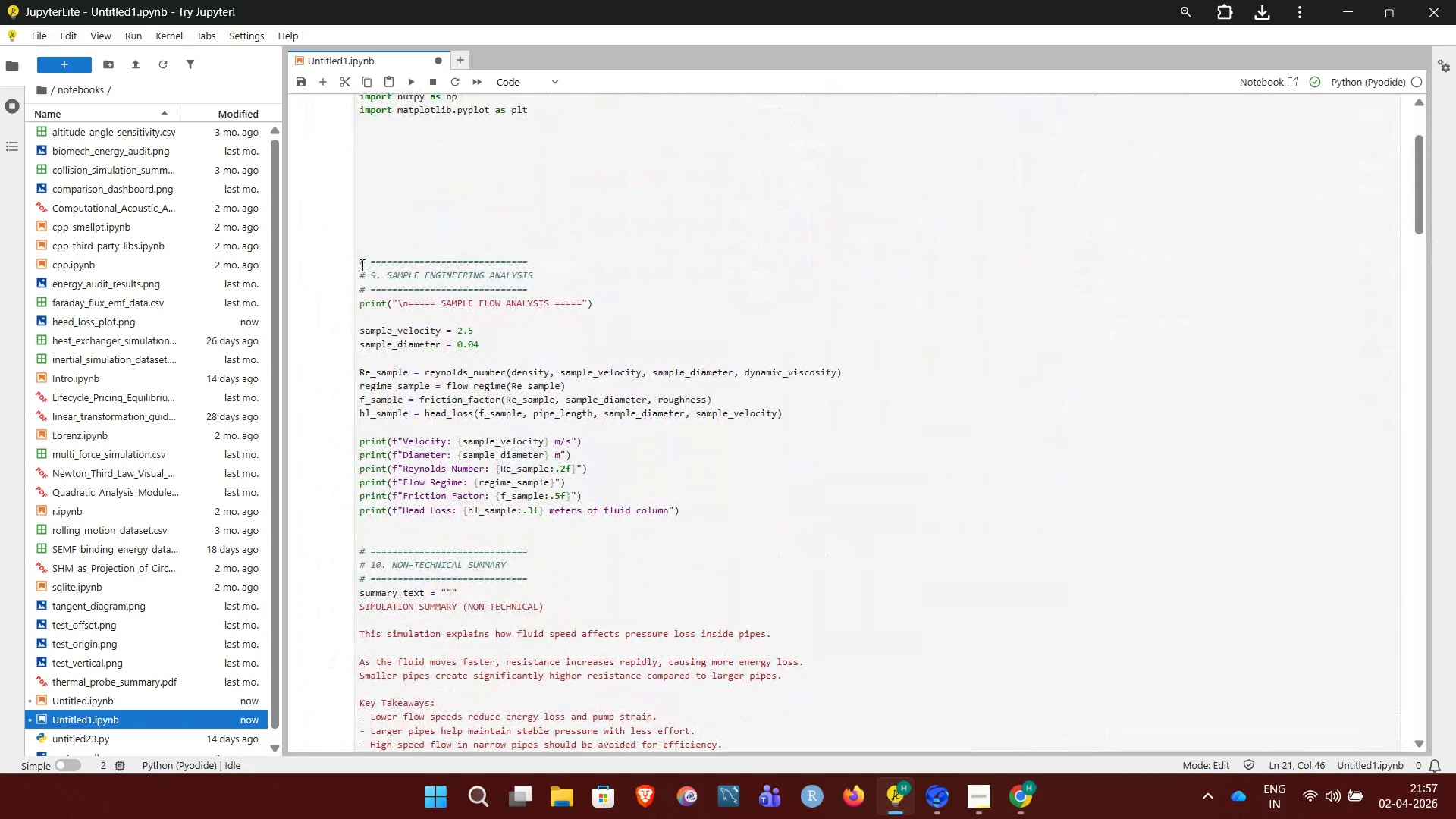 
wait(5.58)
 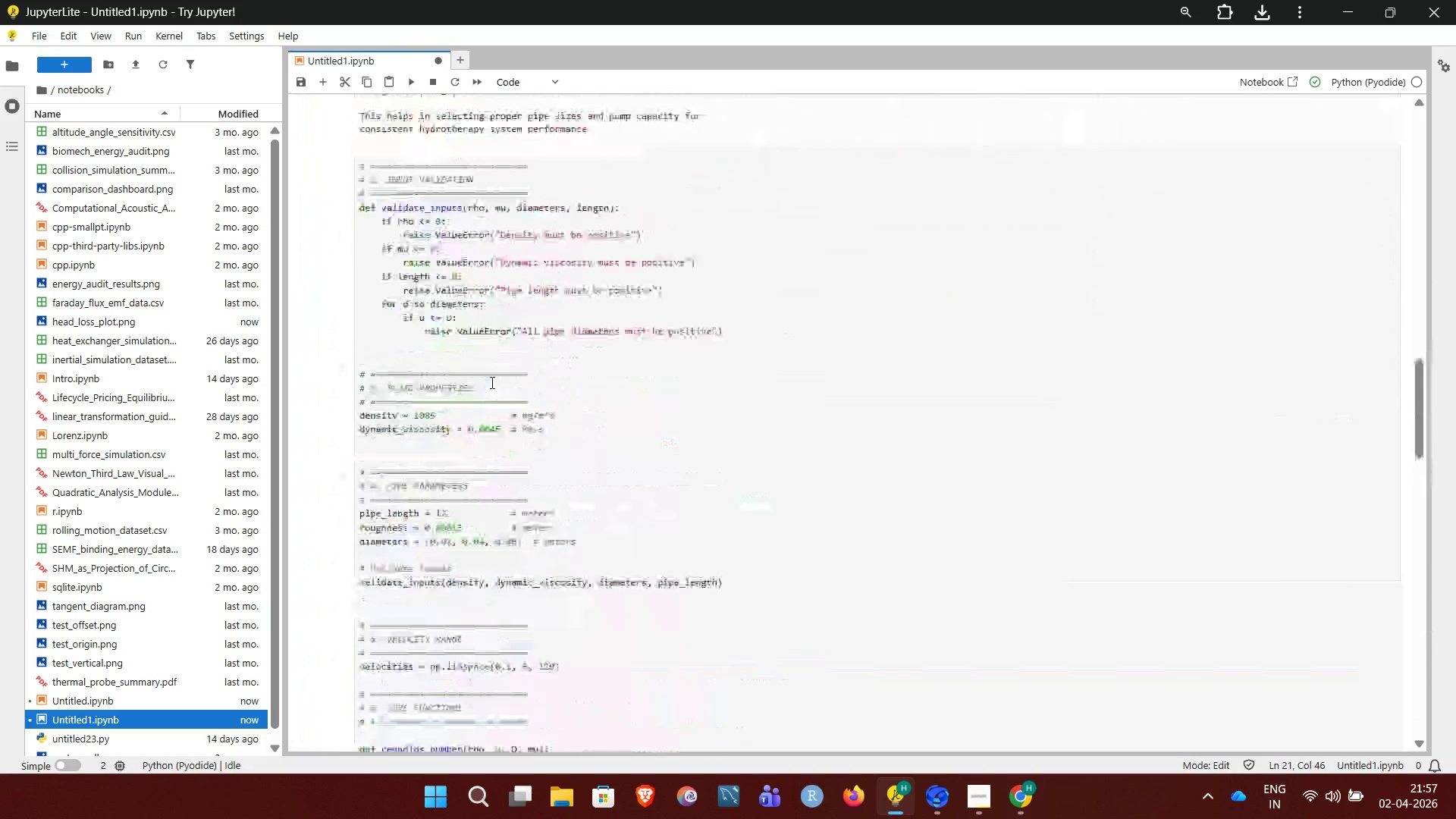 
left_click_drag(start_coordinate=[359, 261], to_coordinate=[726, 516])
 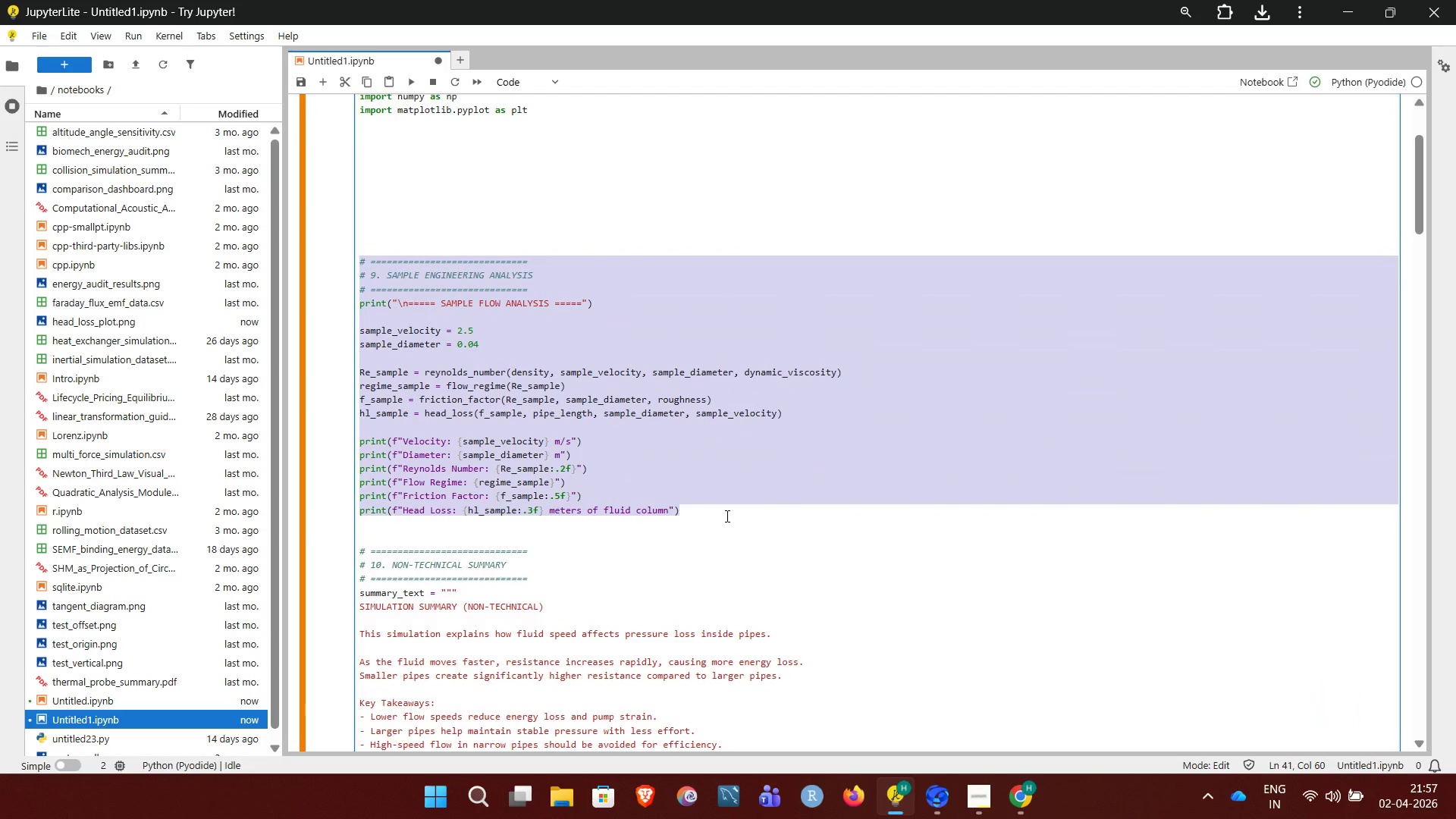 
key(Control+X)
 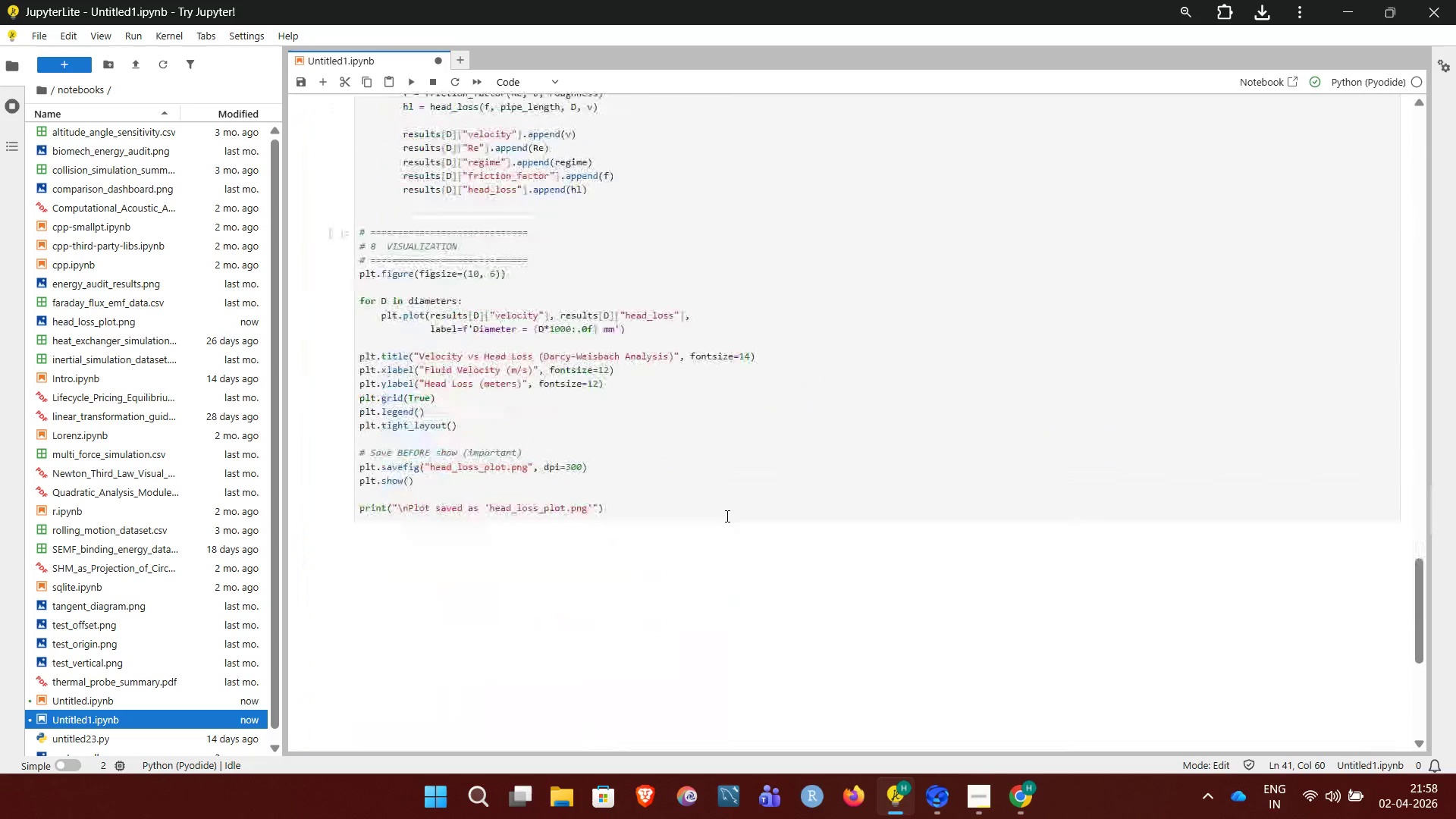 
left_click([879, 450])
 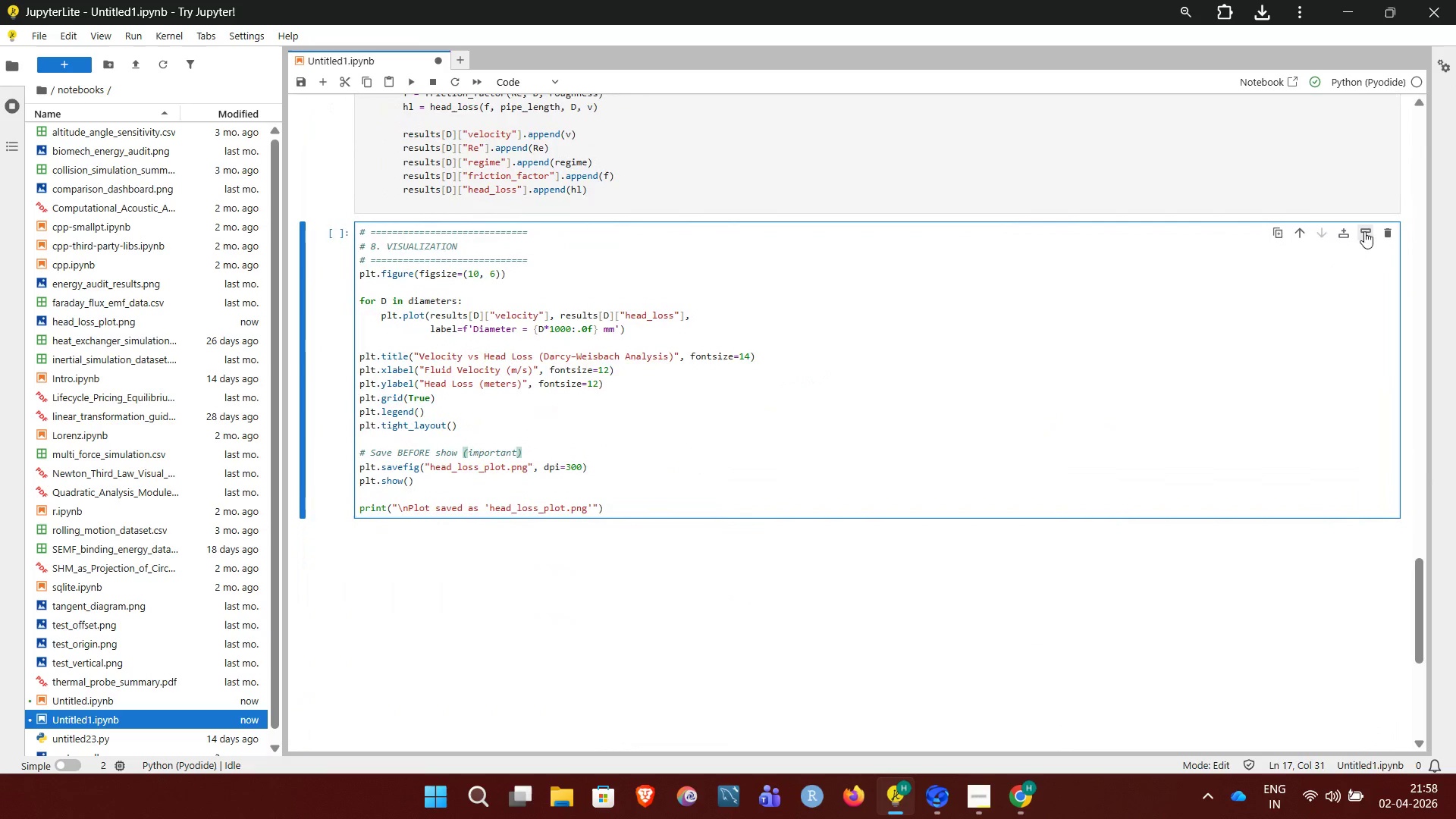 
left_click([1365, 229])
 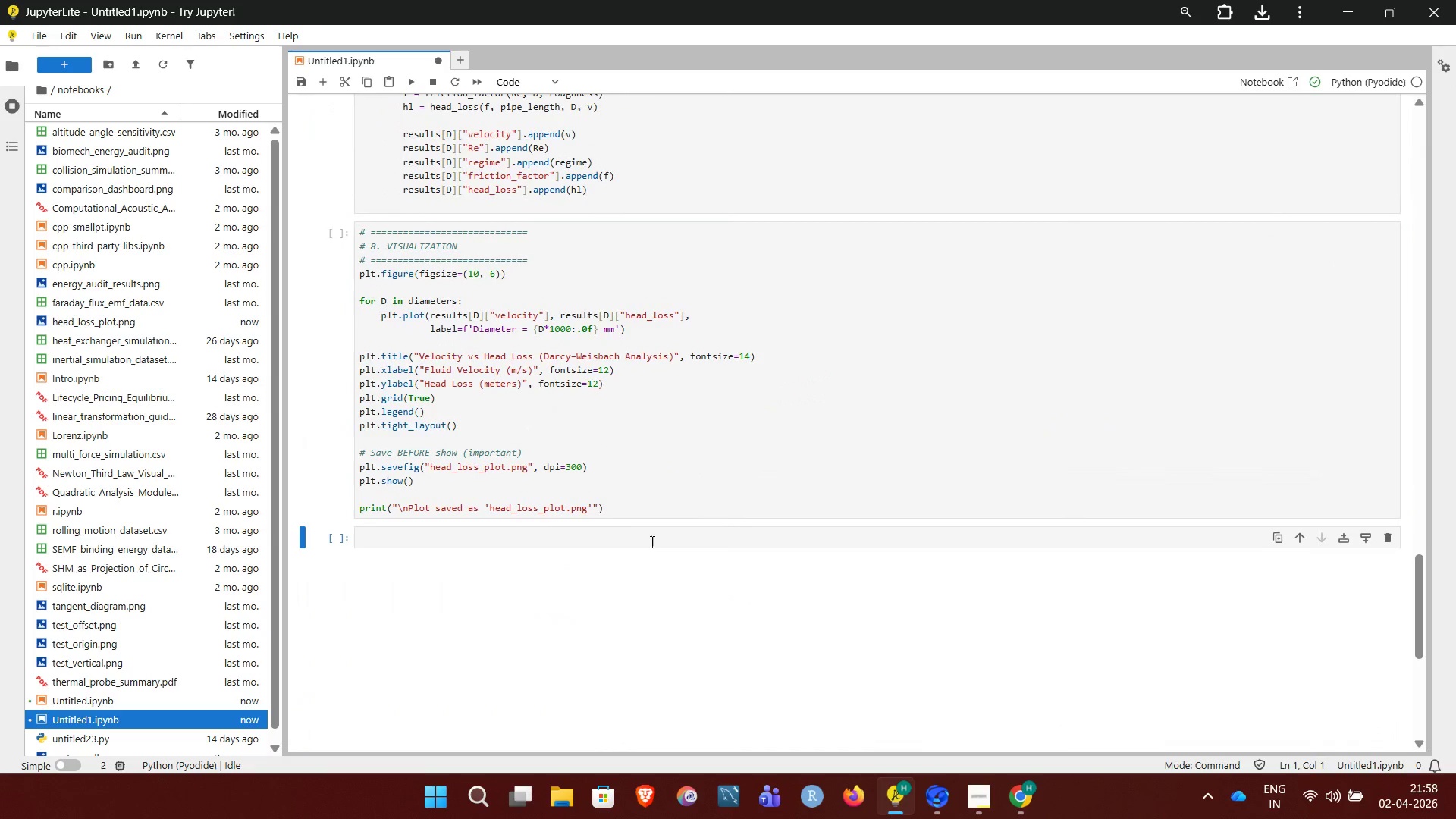 
left_click([644, 532])
 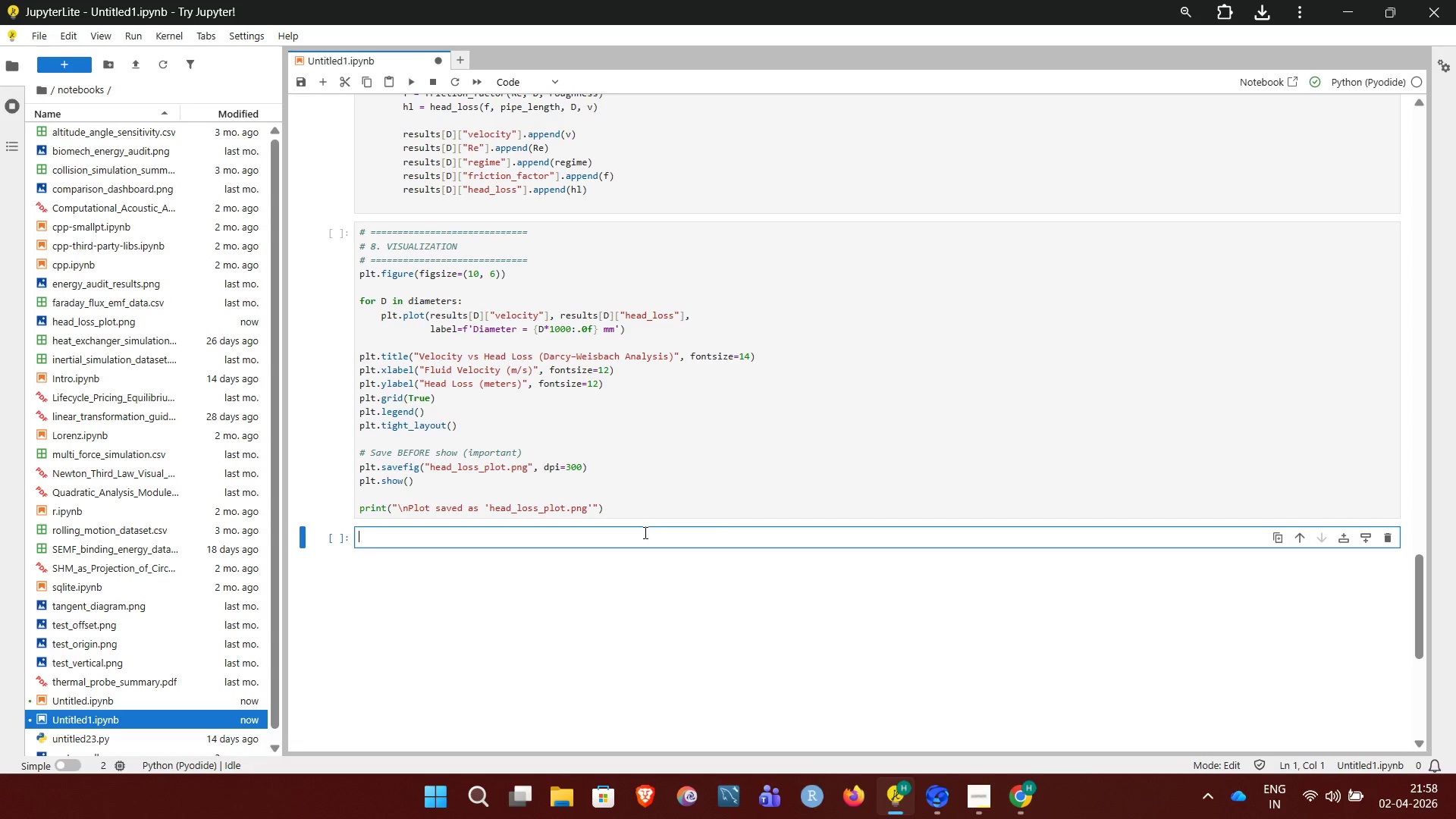 
key(Control+V)
 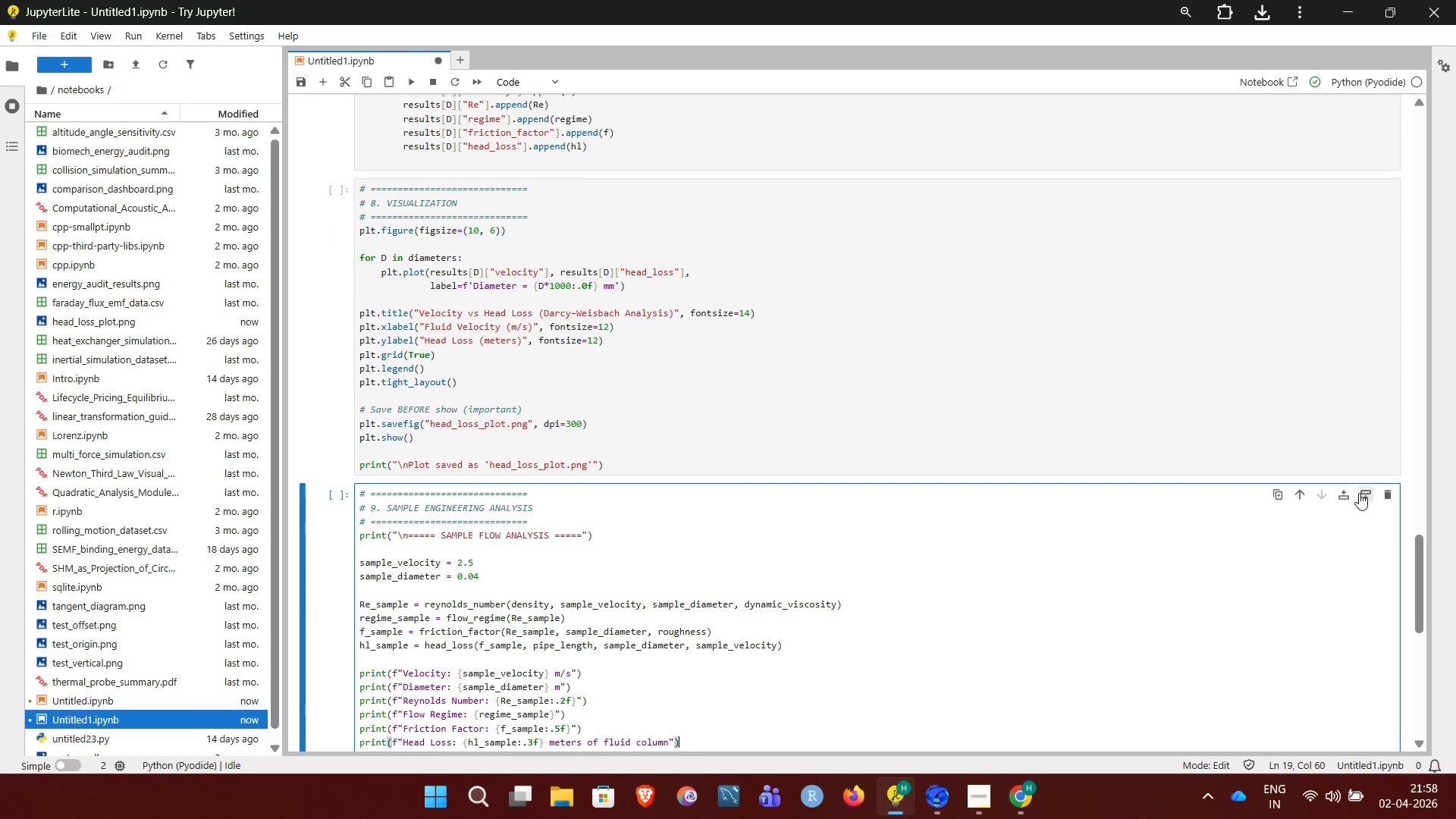 
left_click([1365, 493])
 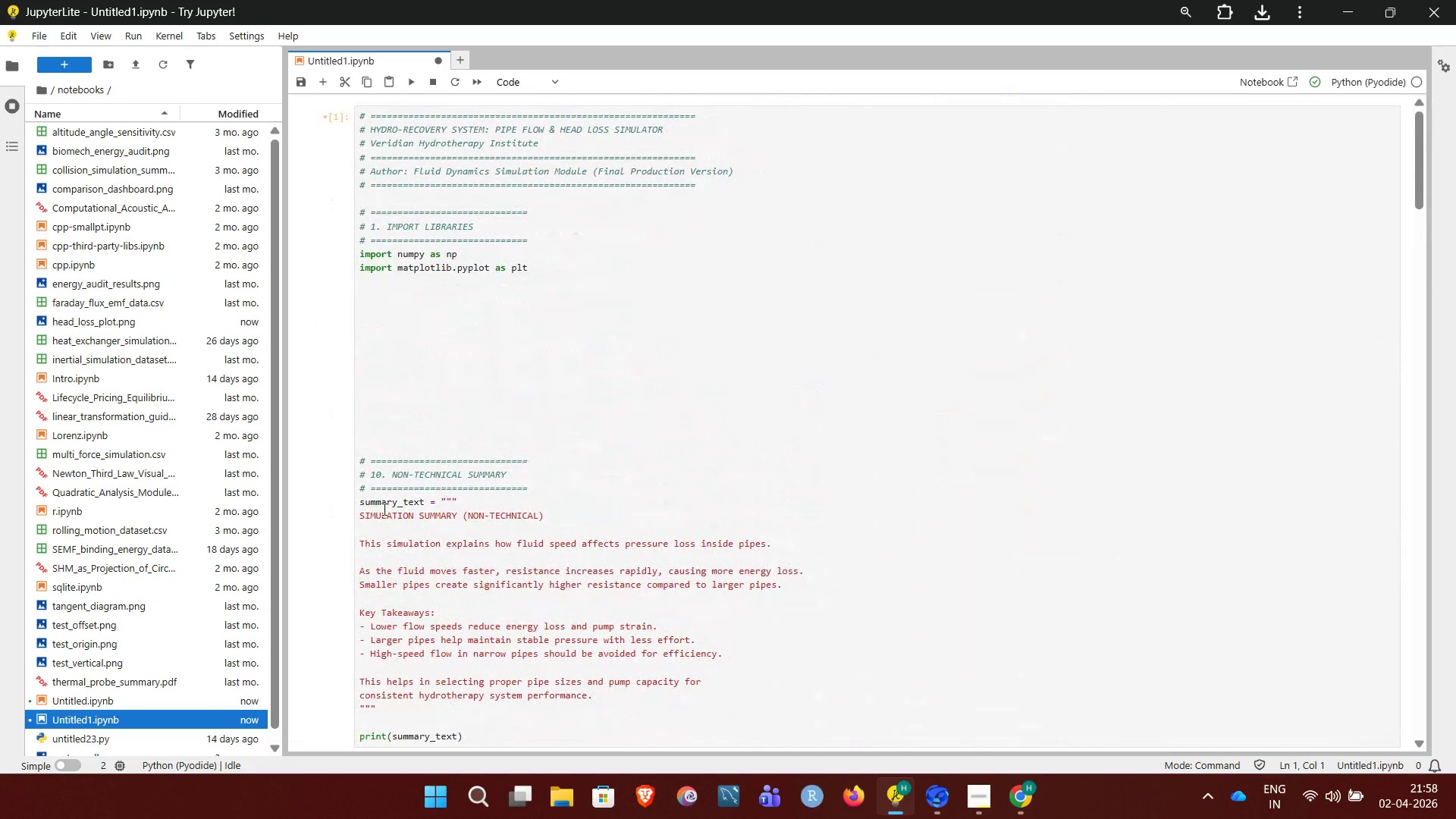 
wait(5.38)
 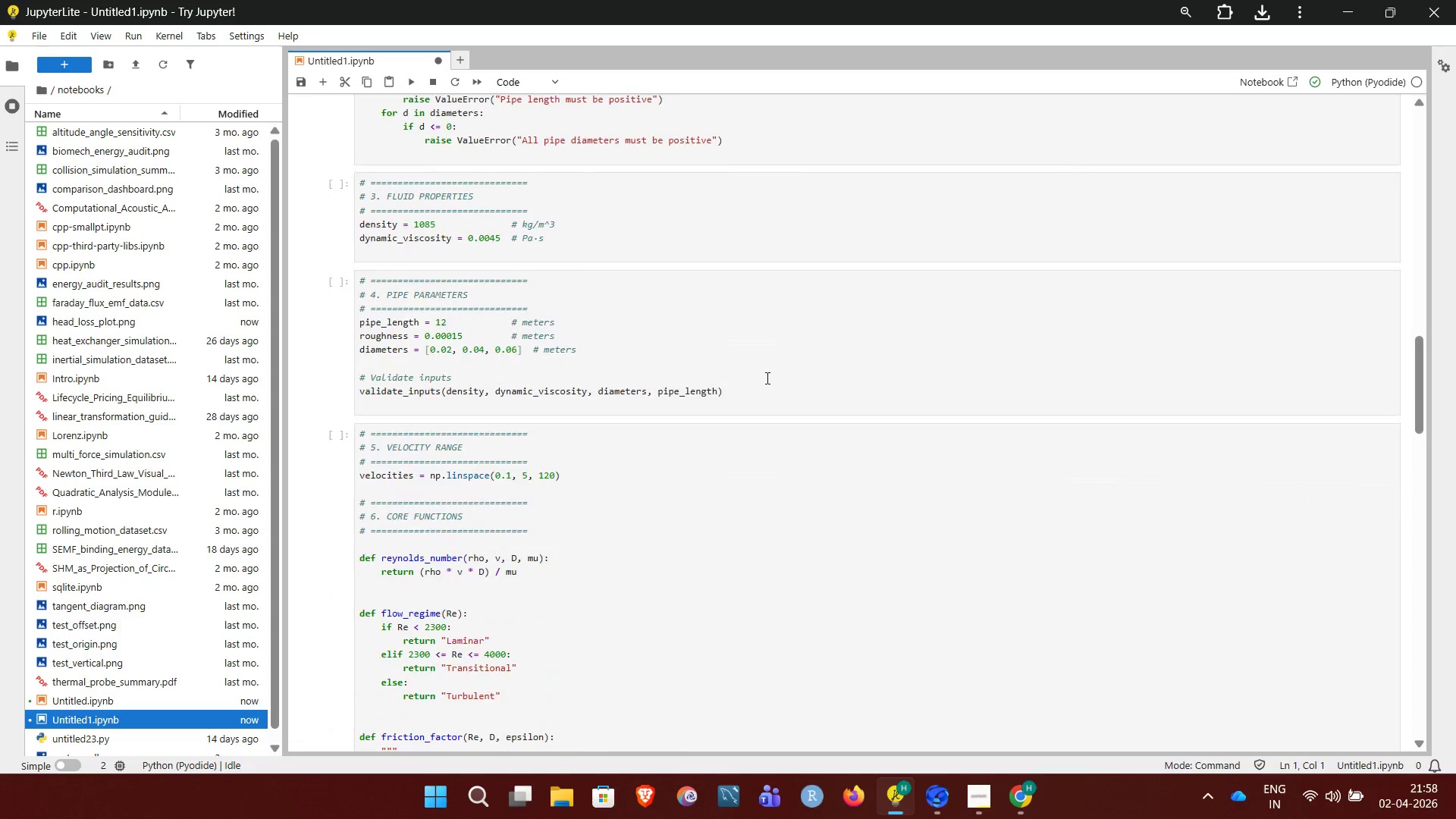 
left_click_drag(start_coordinate=[359, 456], to_coordinate=[475, 453])
 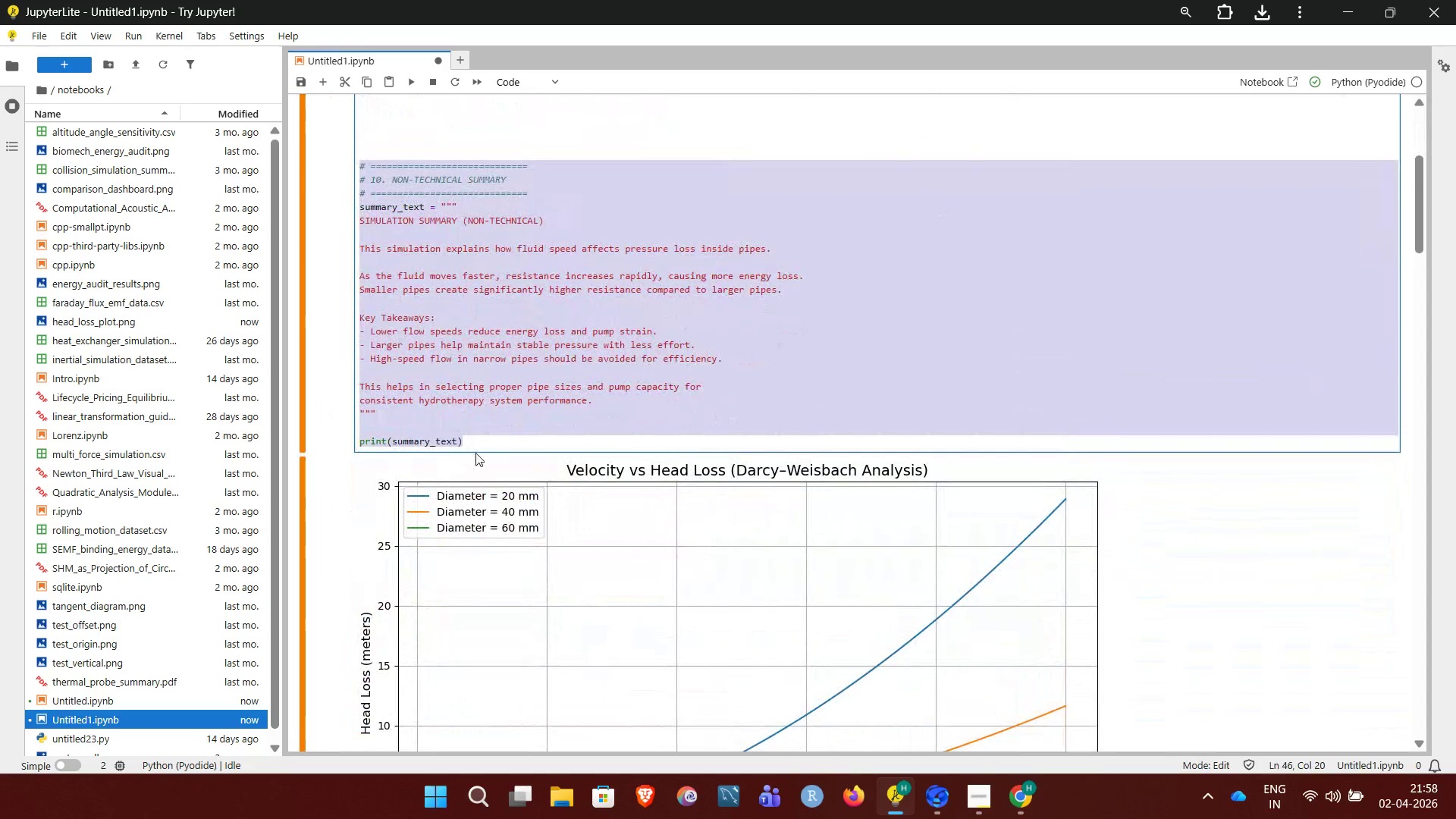 
key(Control+X)
 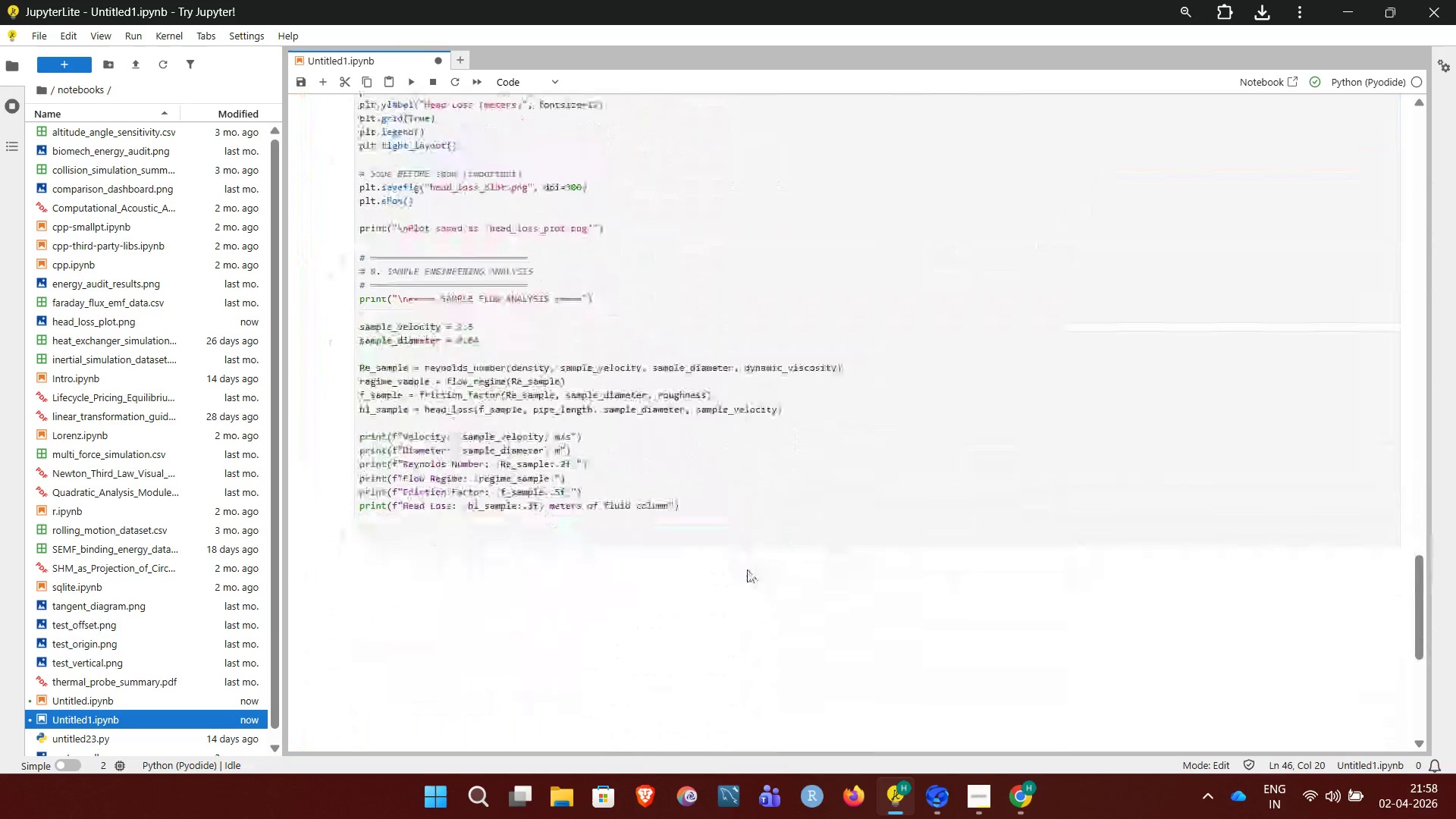 
left_click([649, 536])
 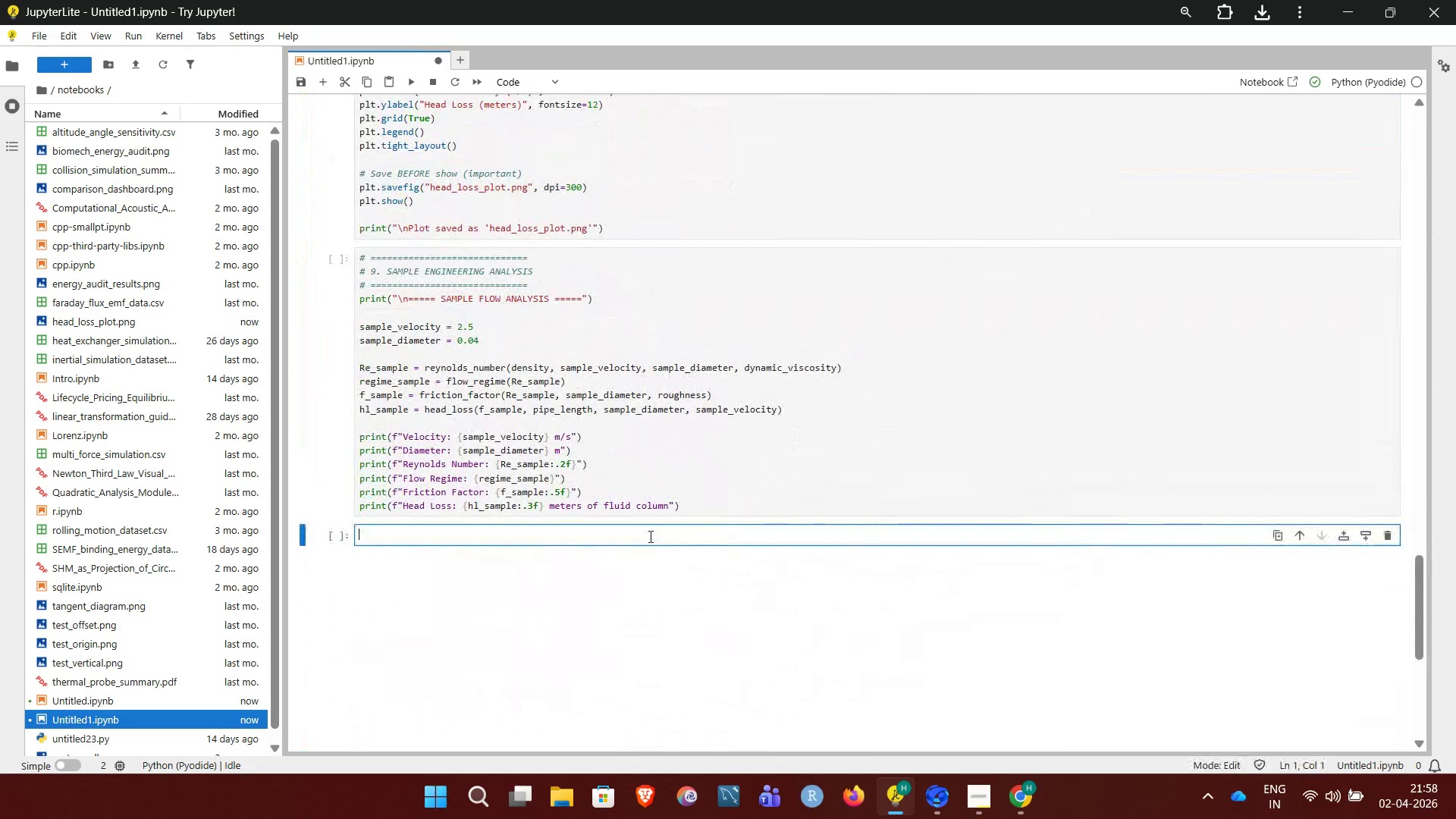 
key(Control+V)
 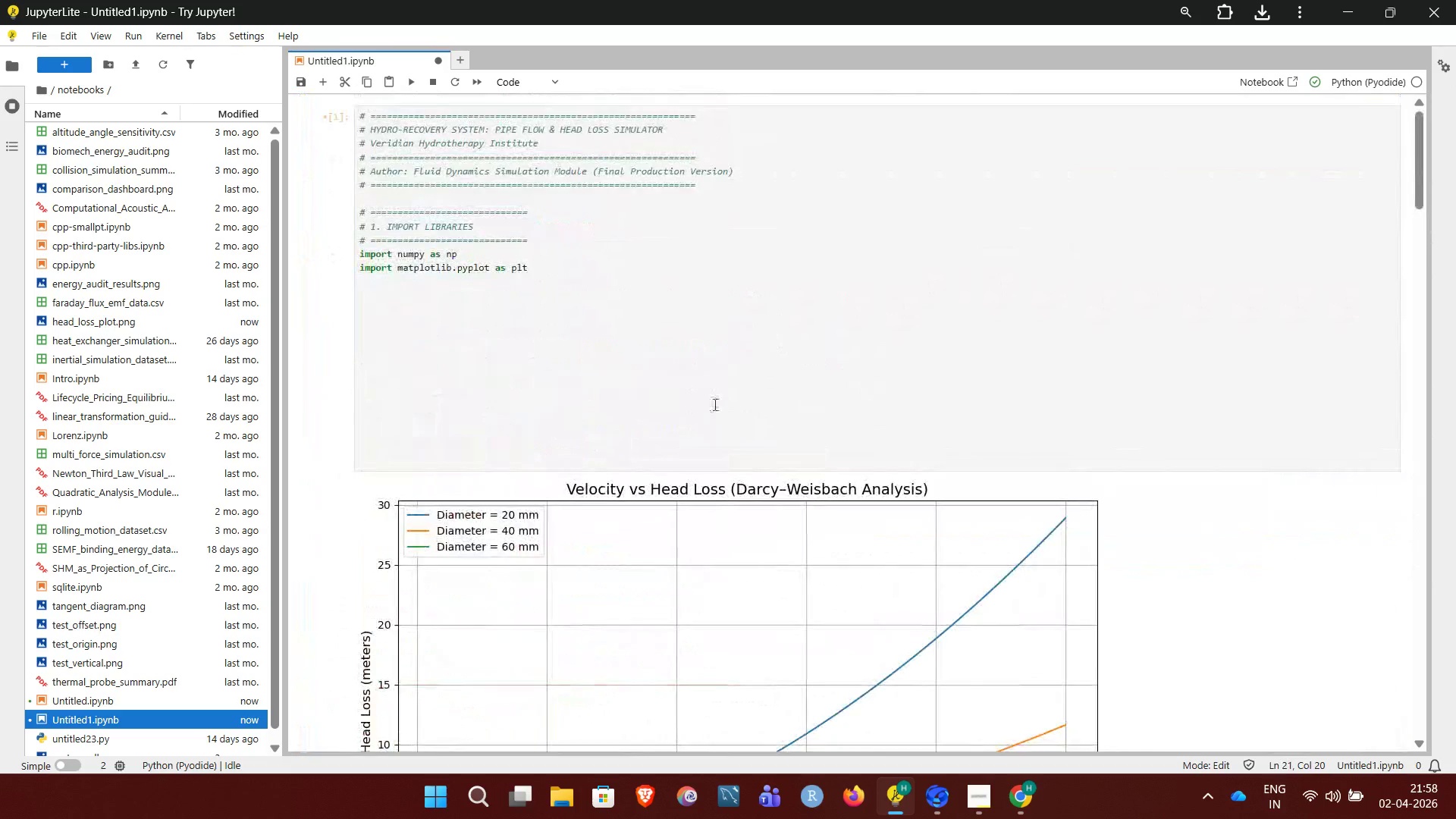 
left_click([617, 429])
 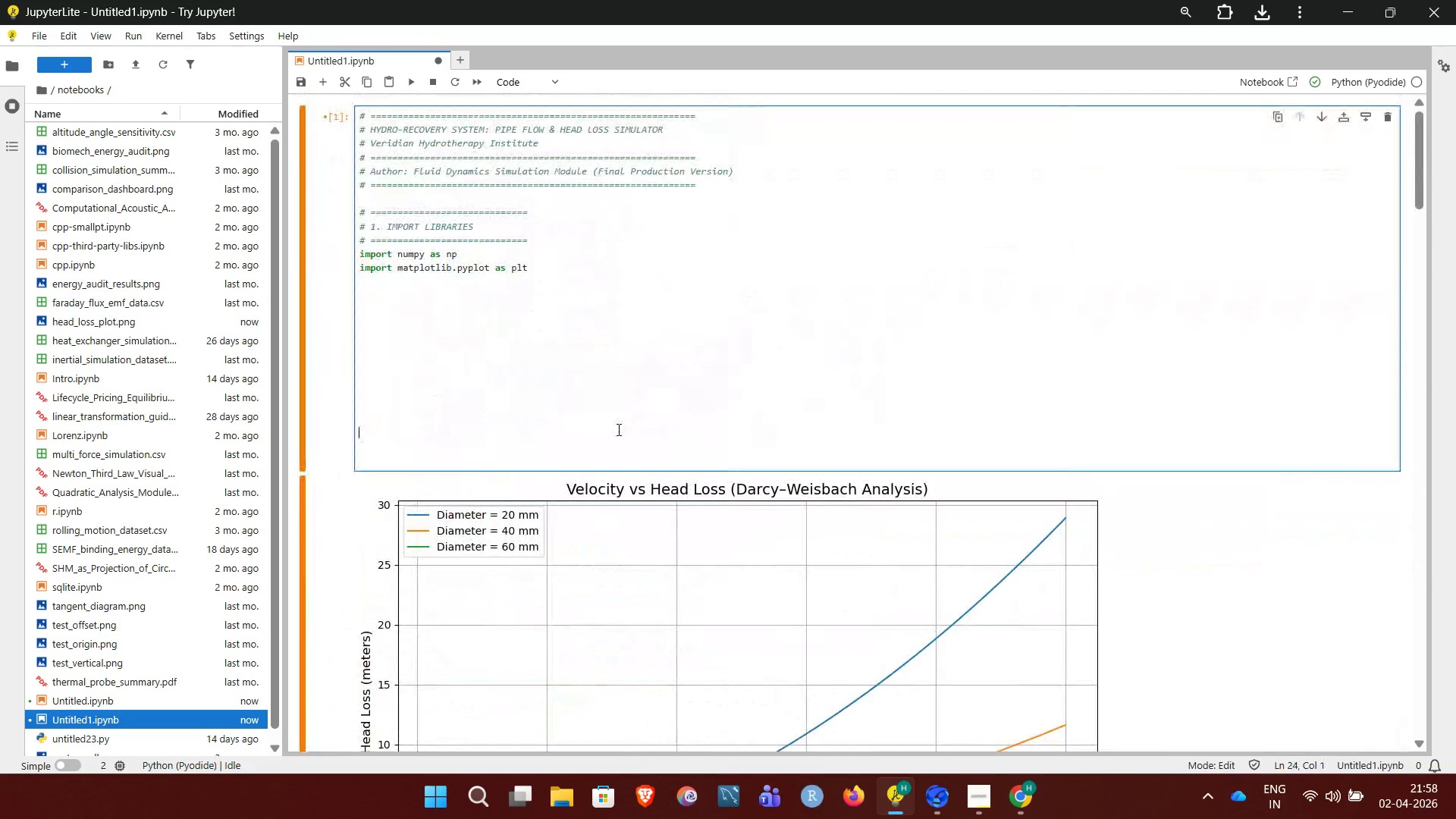 
hold_key(key=Backspace, duration=0.66)
 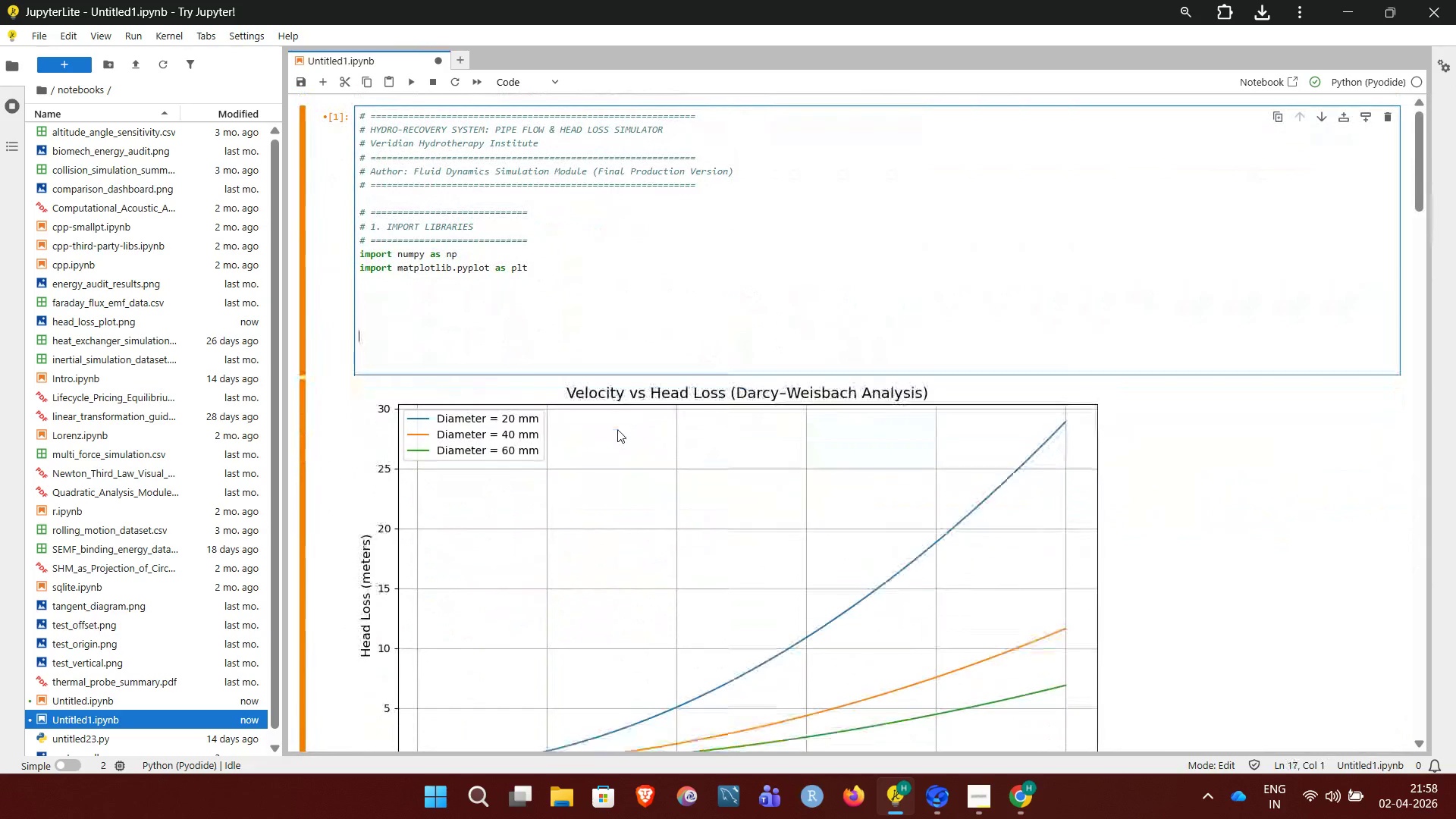 
key(Backspace)
 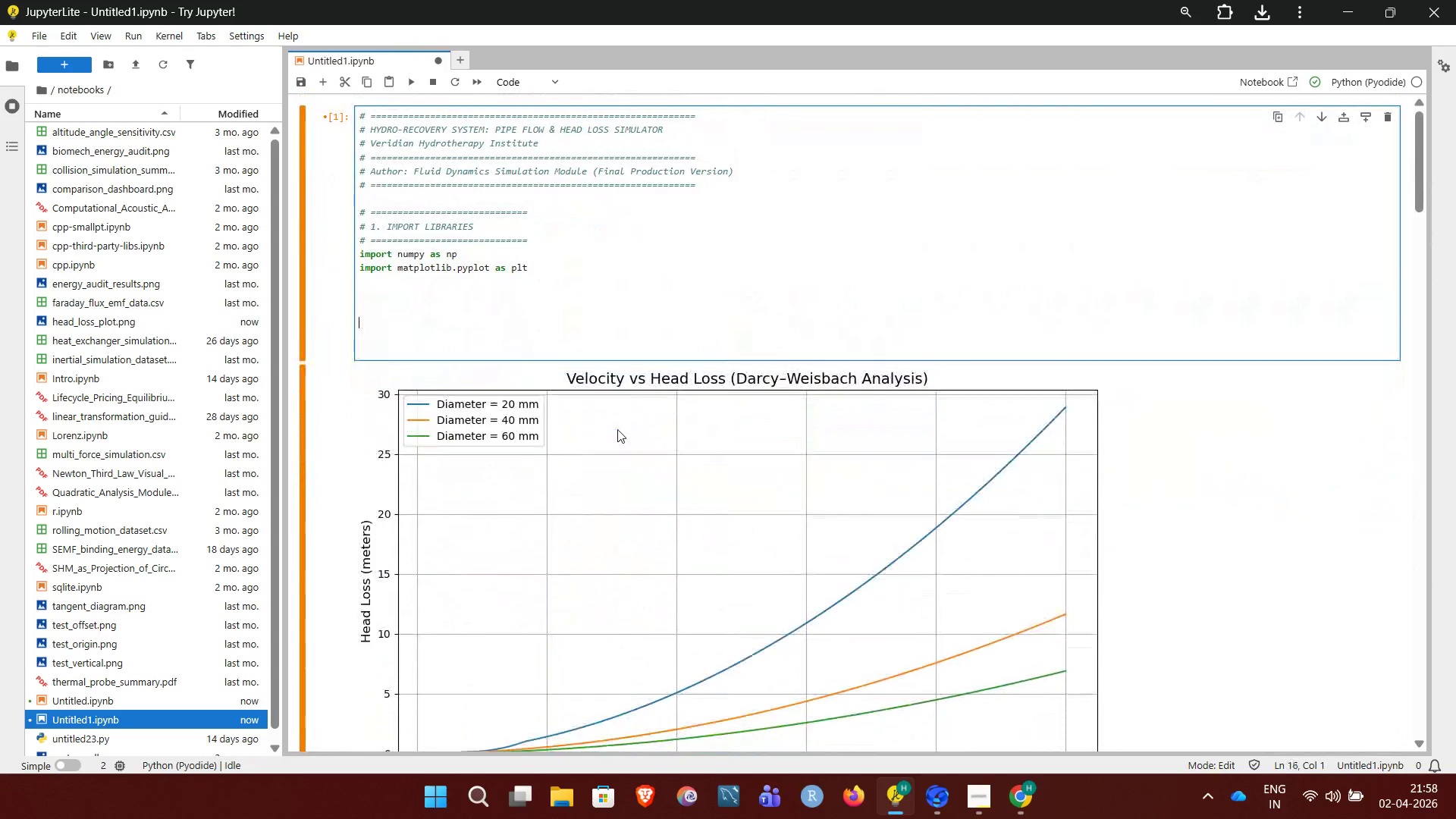 
key(Backspace)
 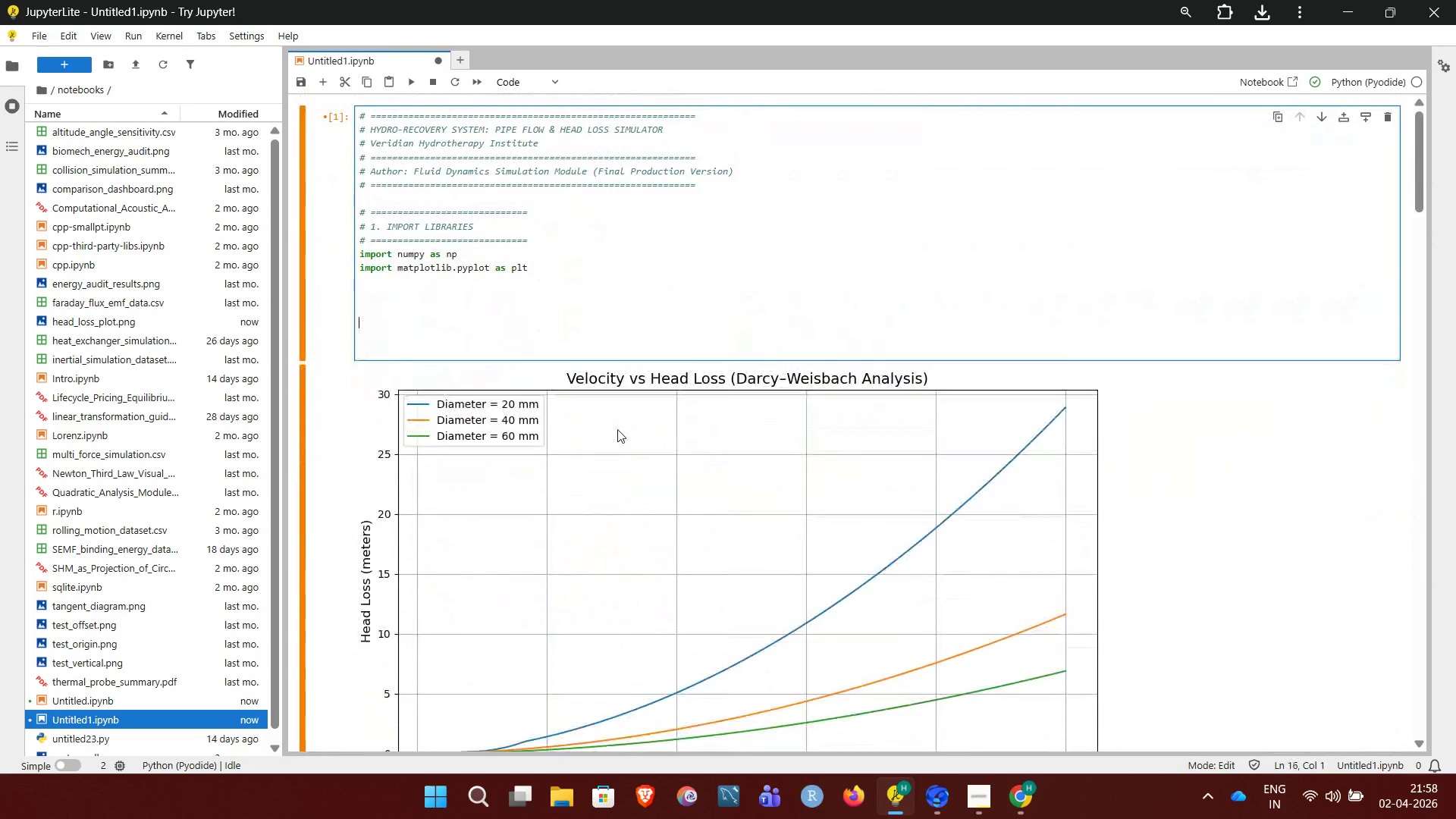 
key(Backspace)
 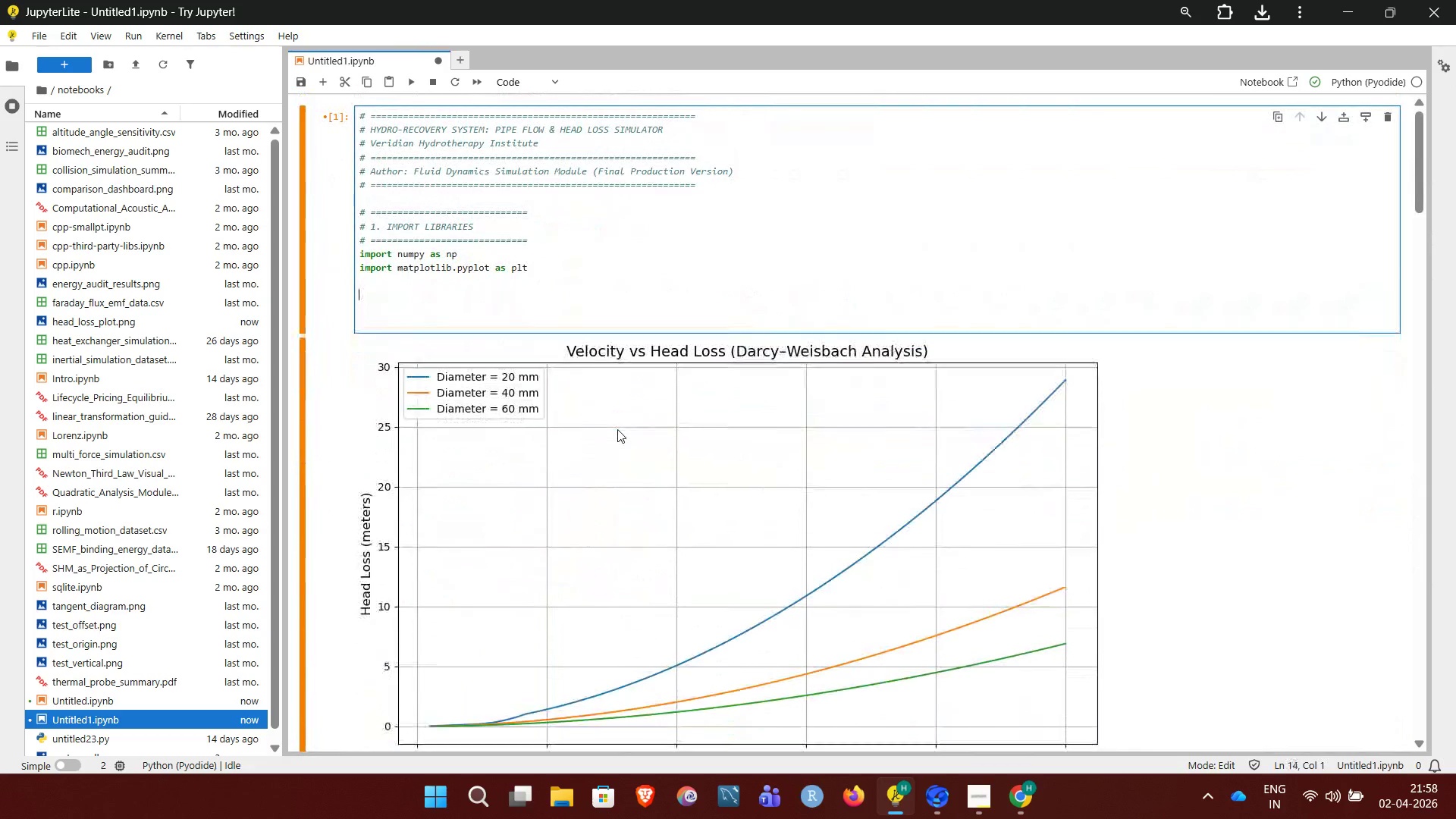 
key(Backspace)
 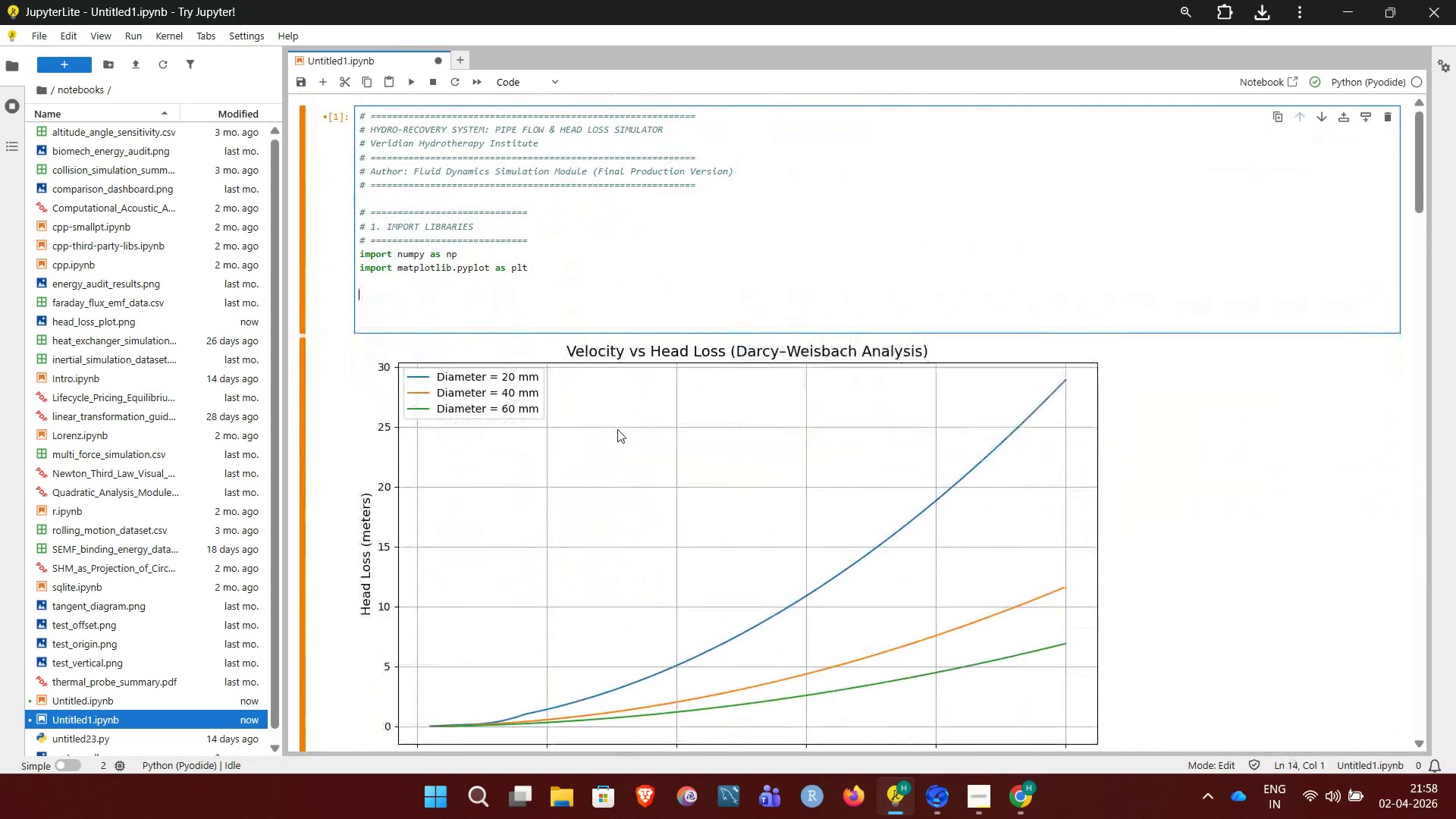 
key(Backspace)
 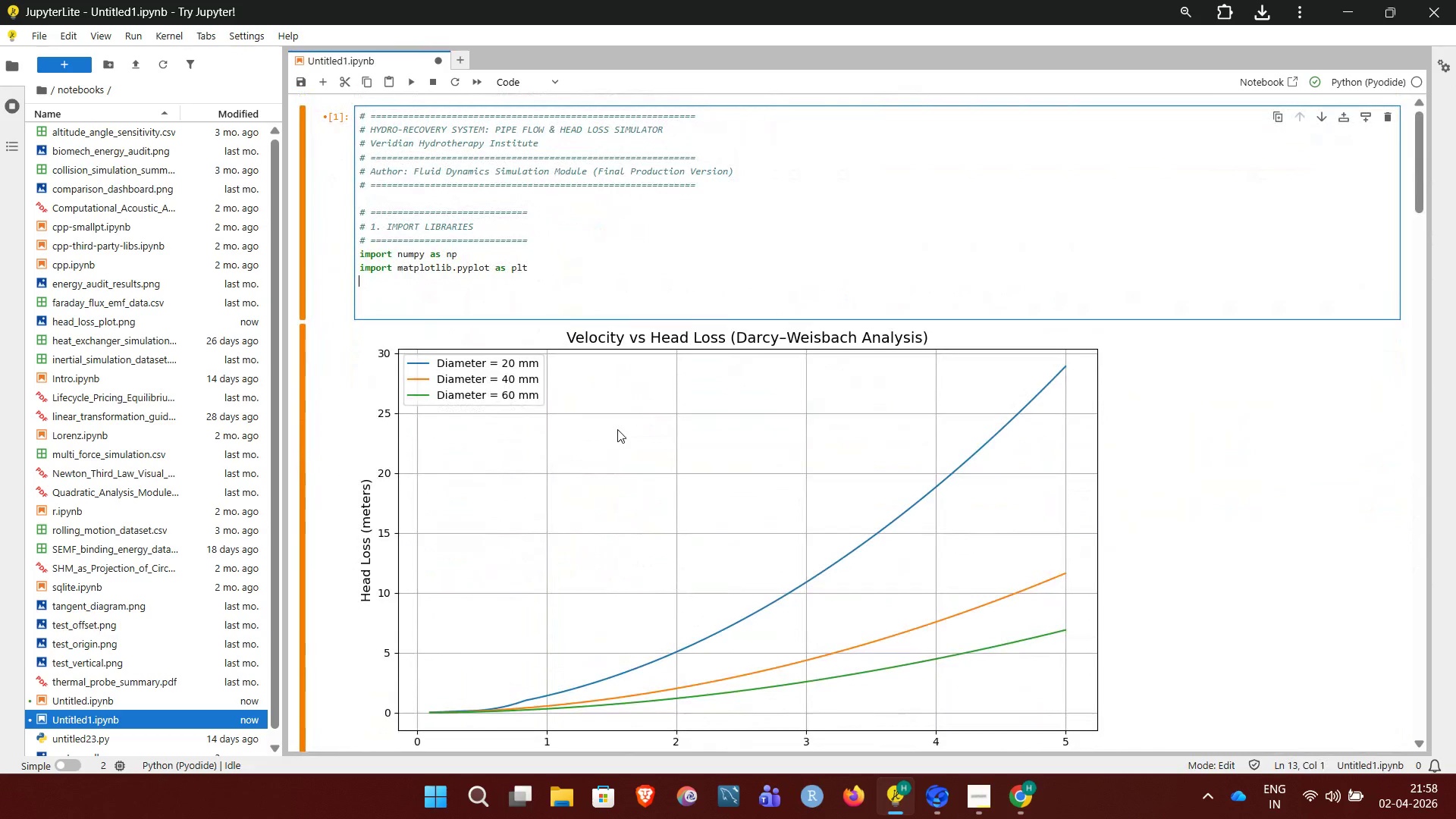 
key(Backspace)
 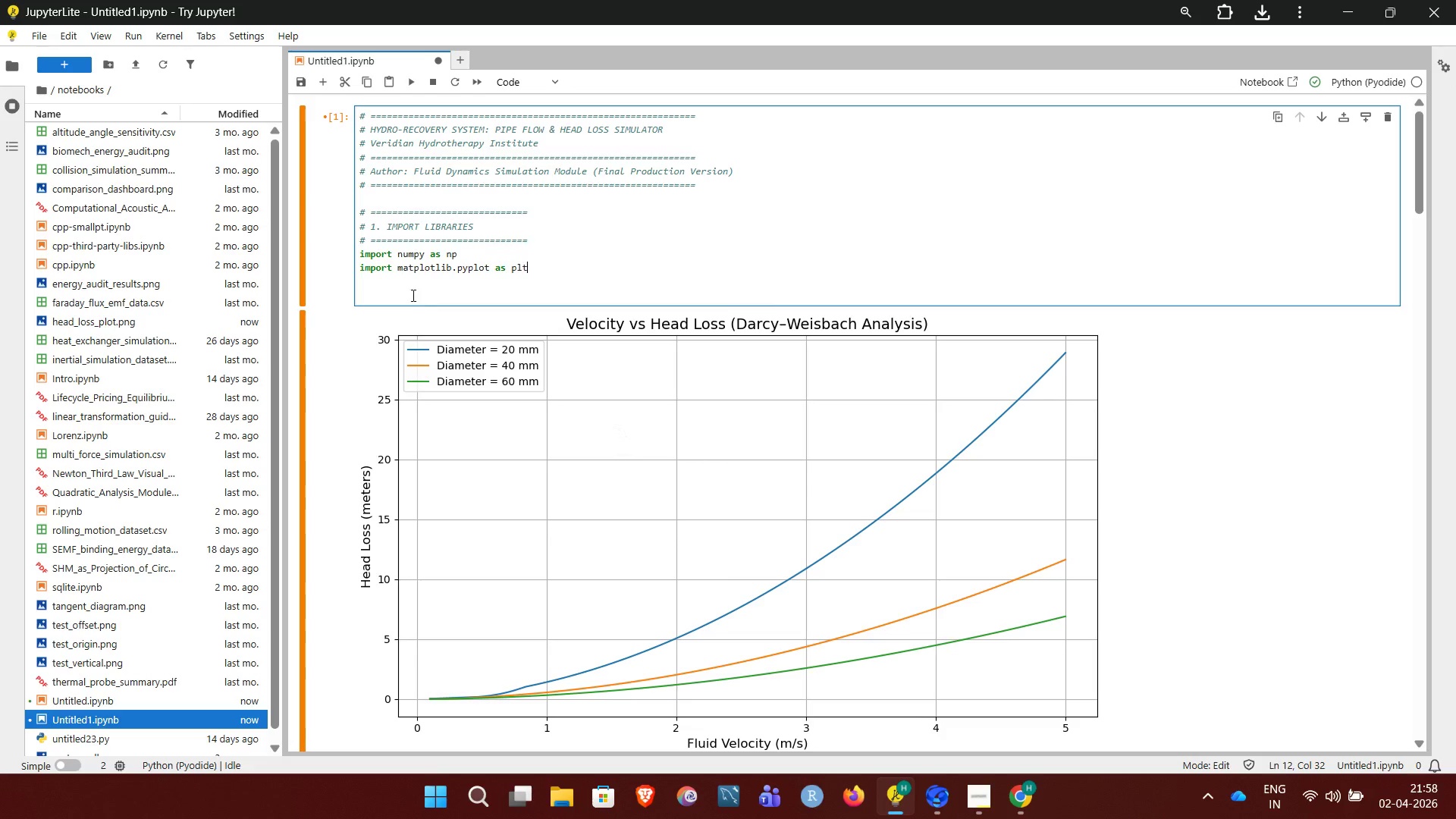 
left_click([411, 292])
 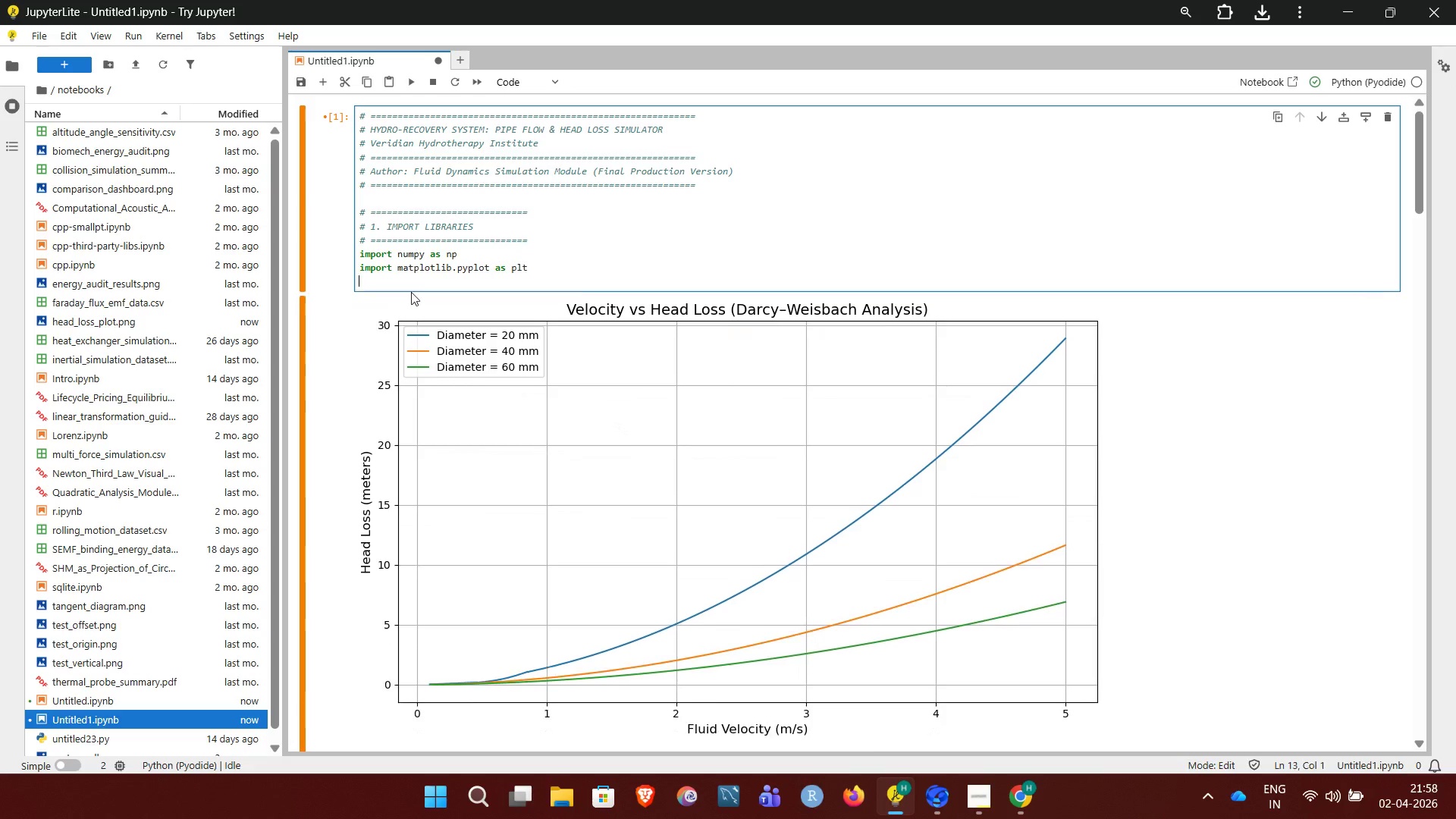 
key(Backspace)
 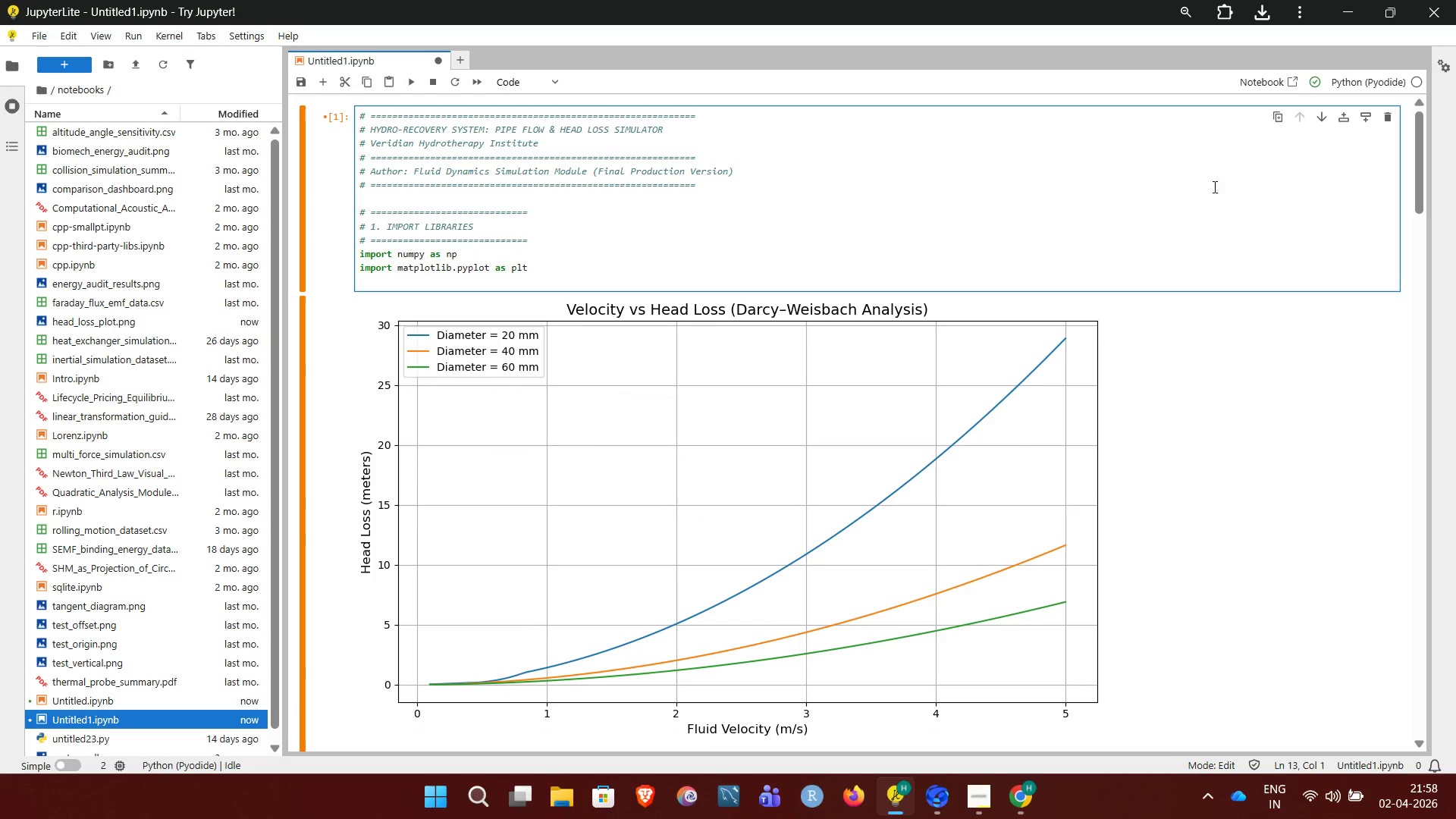 
left_click([1172, 190])
 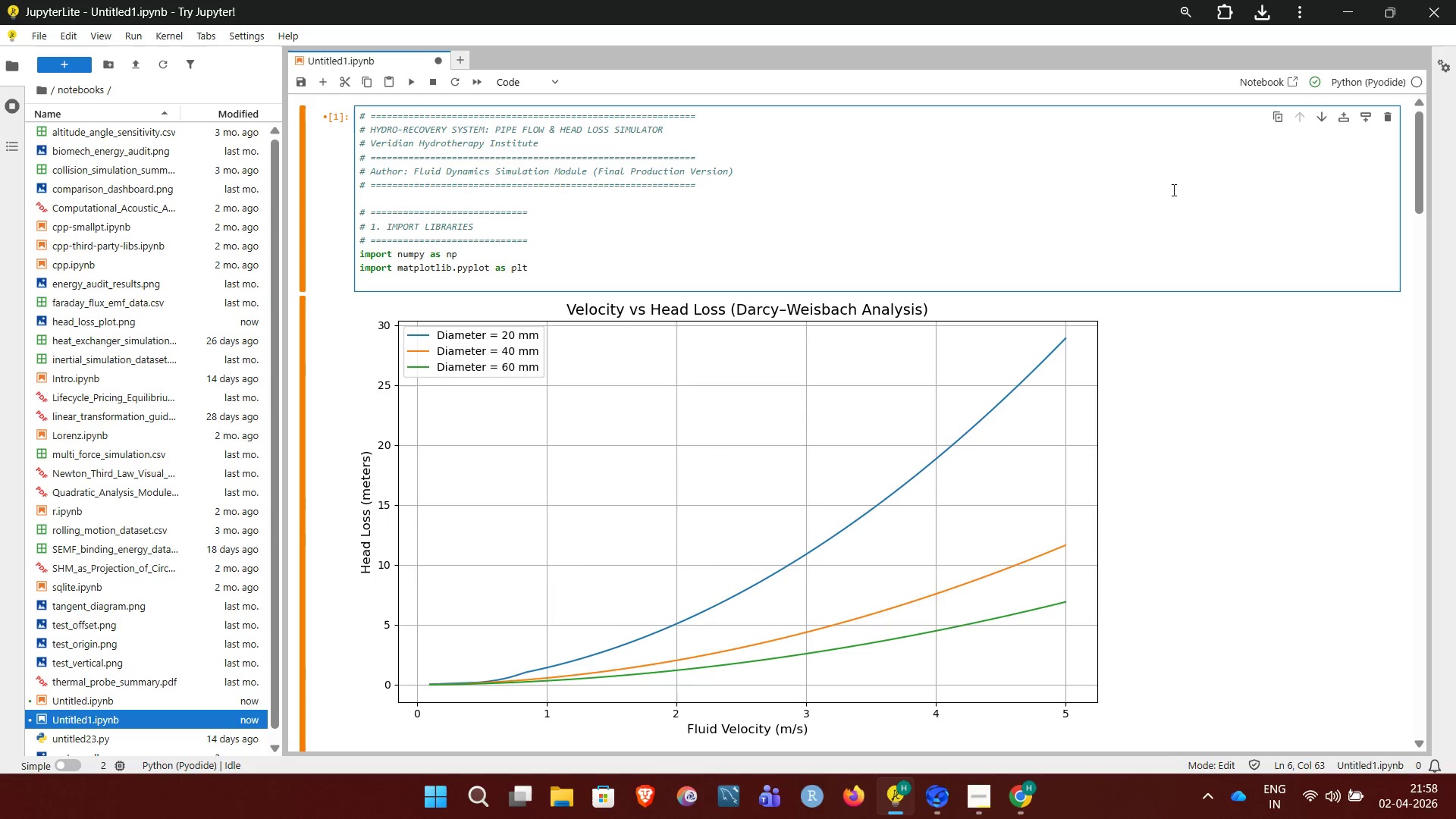 
key(Control+Enter)
 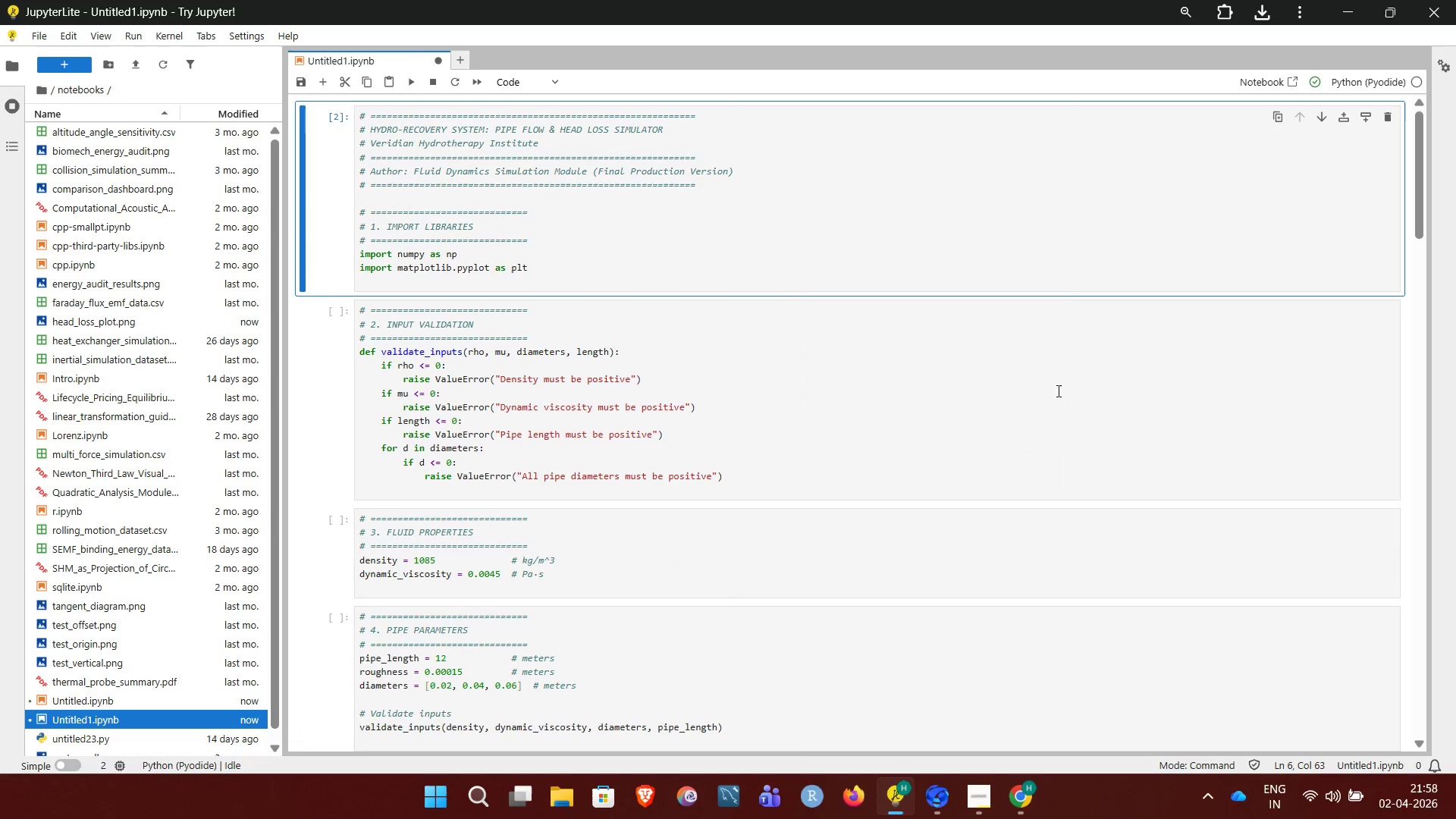 
left_click([1057, 391])
 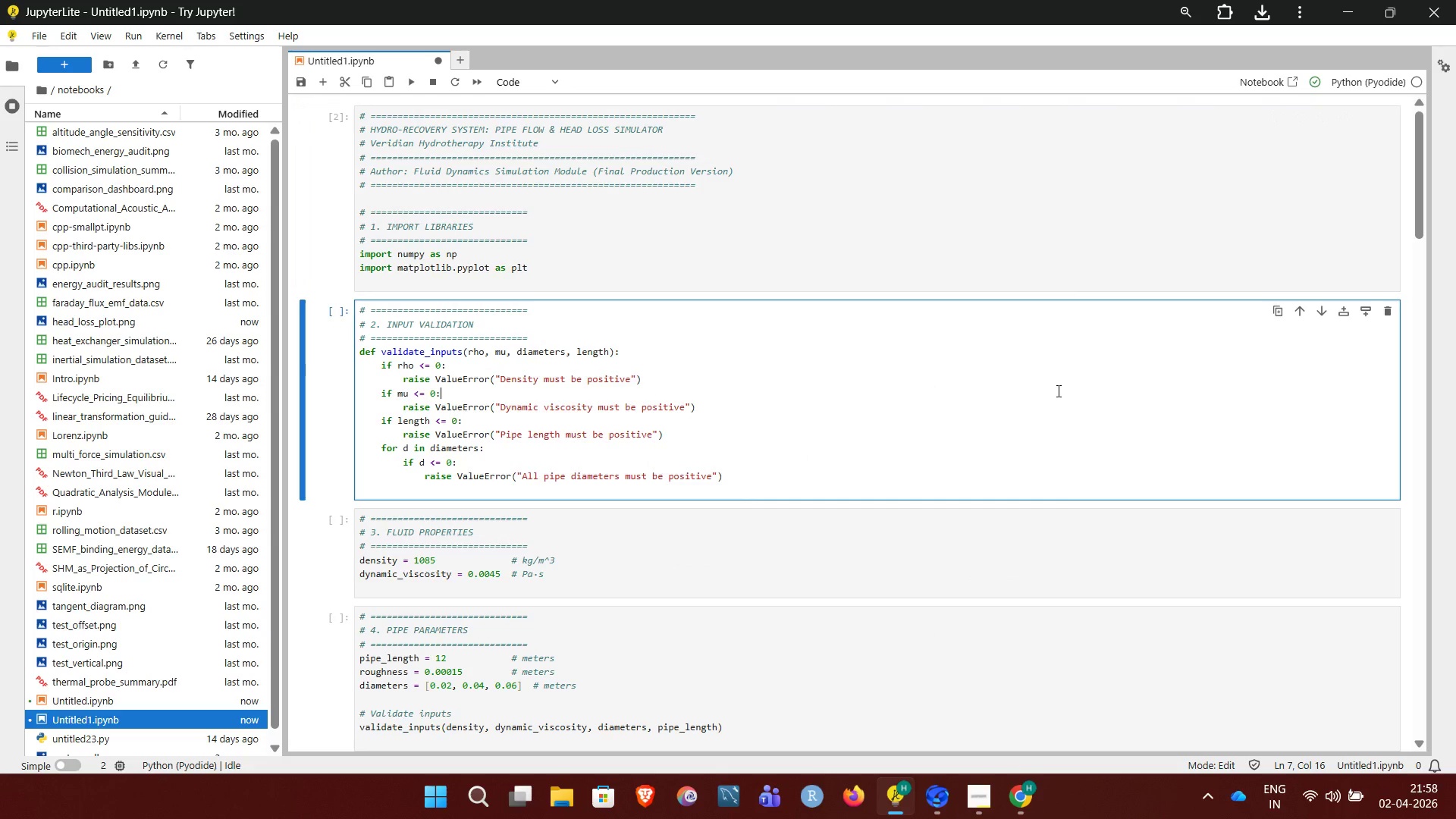 
key(Control+Enter)
 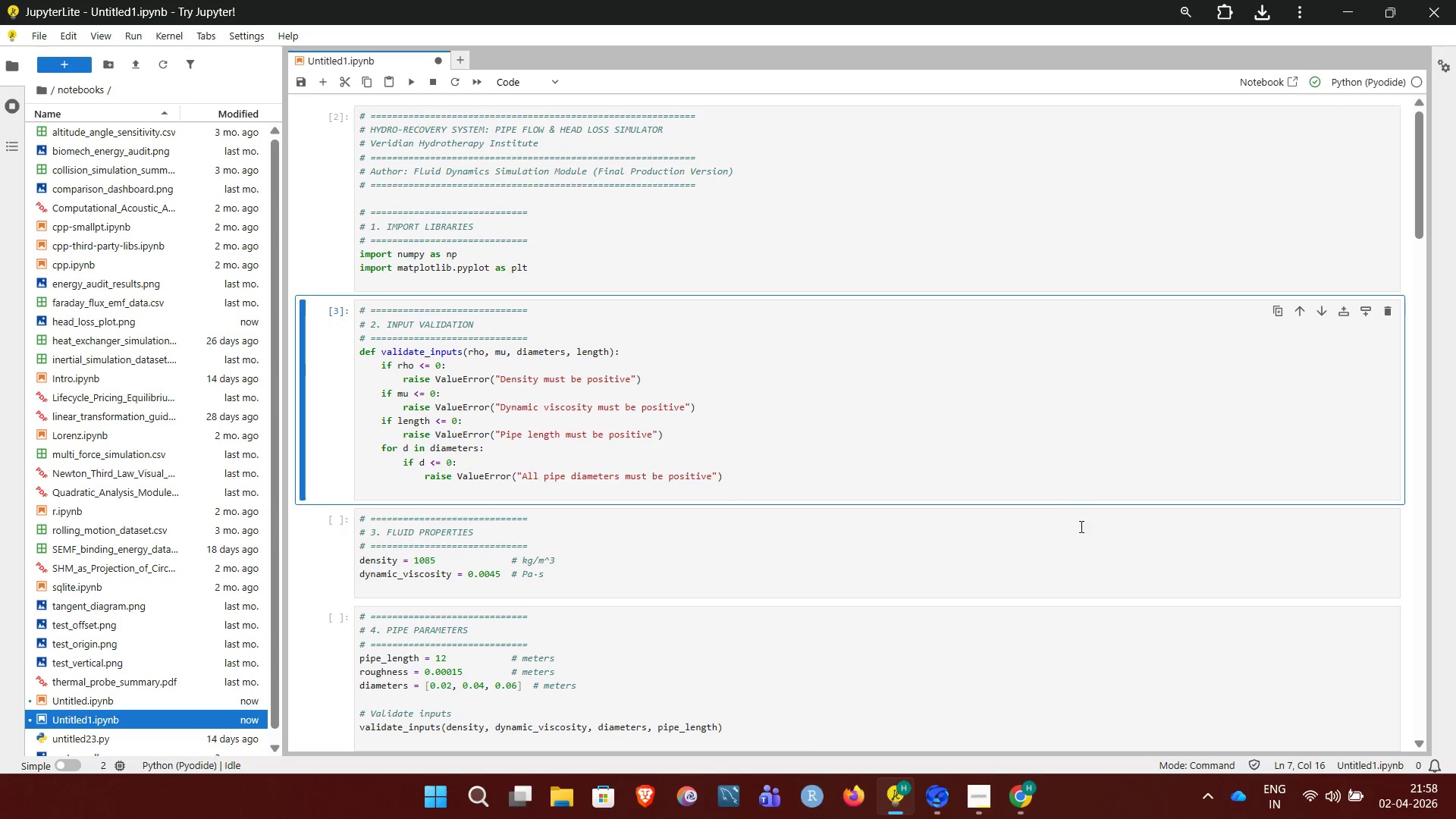 
left_click([1080, 526])
 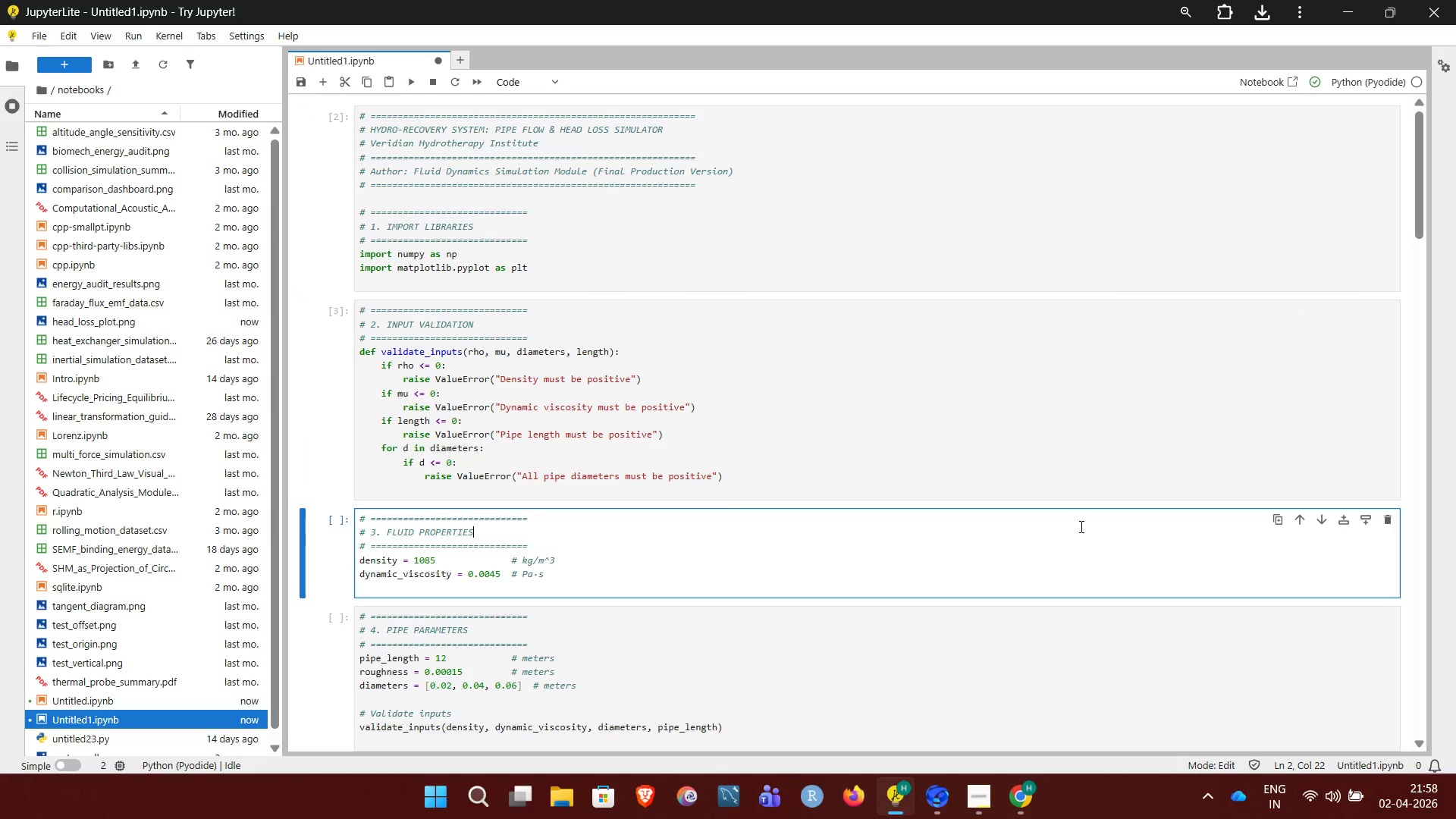 
key(Control+Enter)
 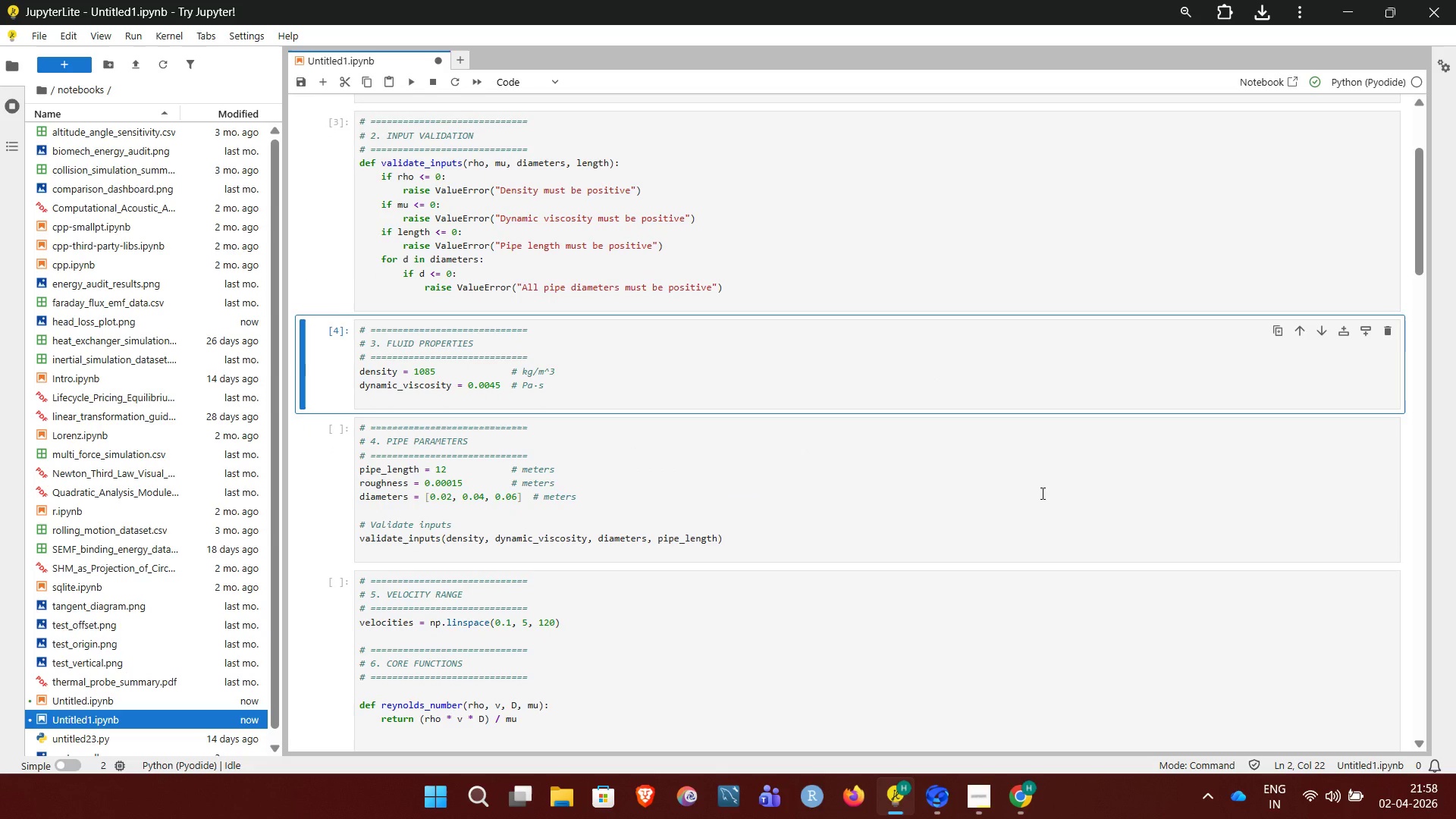 
left_click([984, 462])
 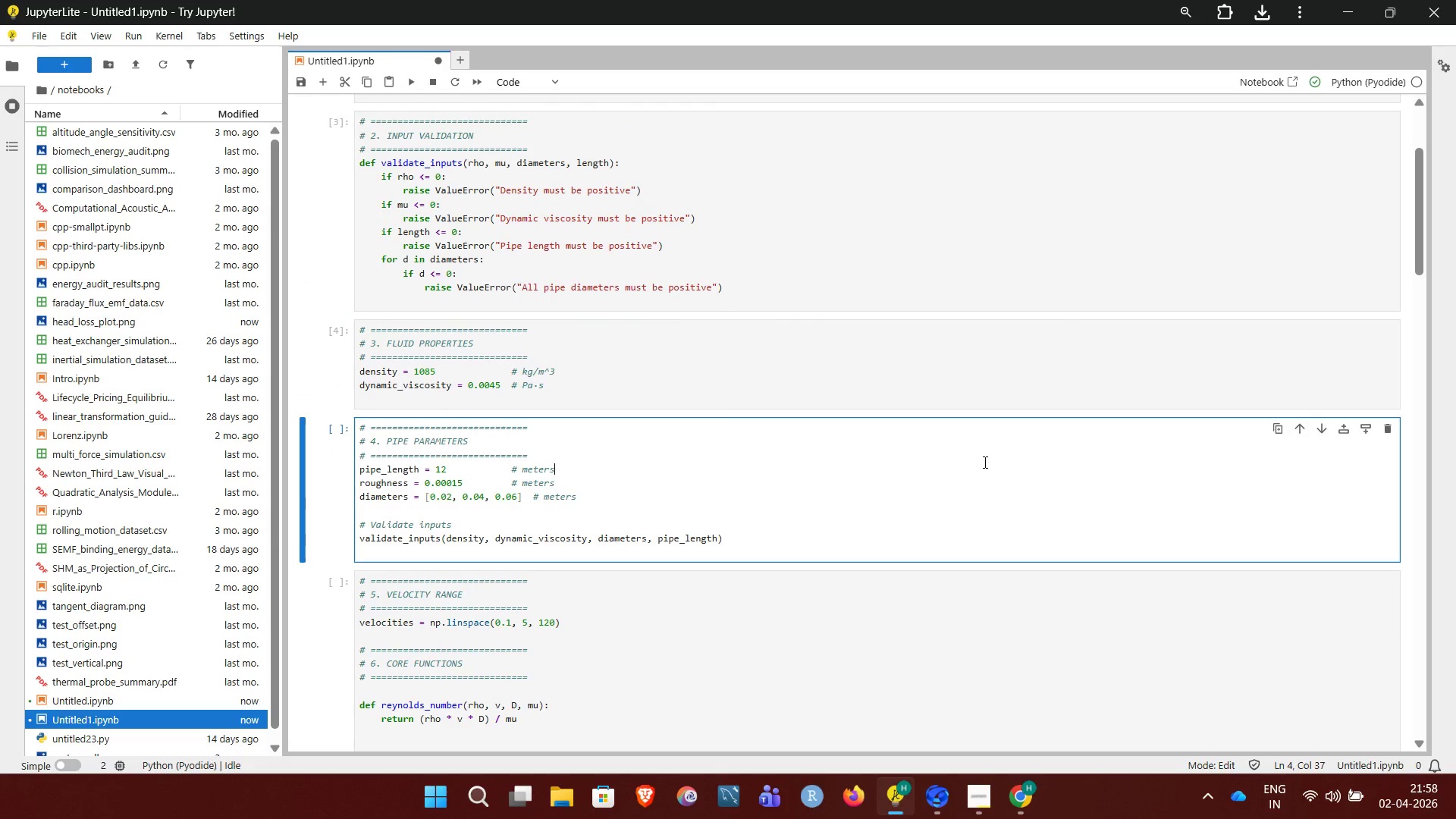 
key(Control+Enter)
 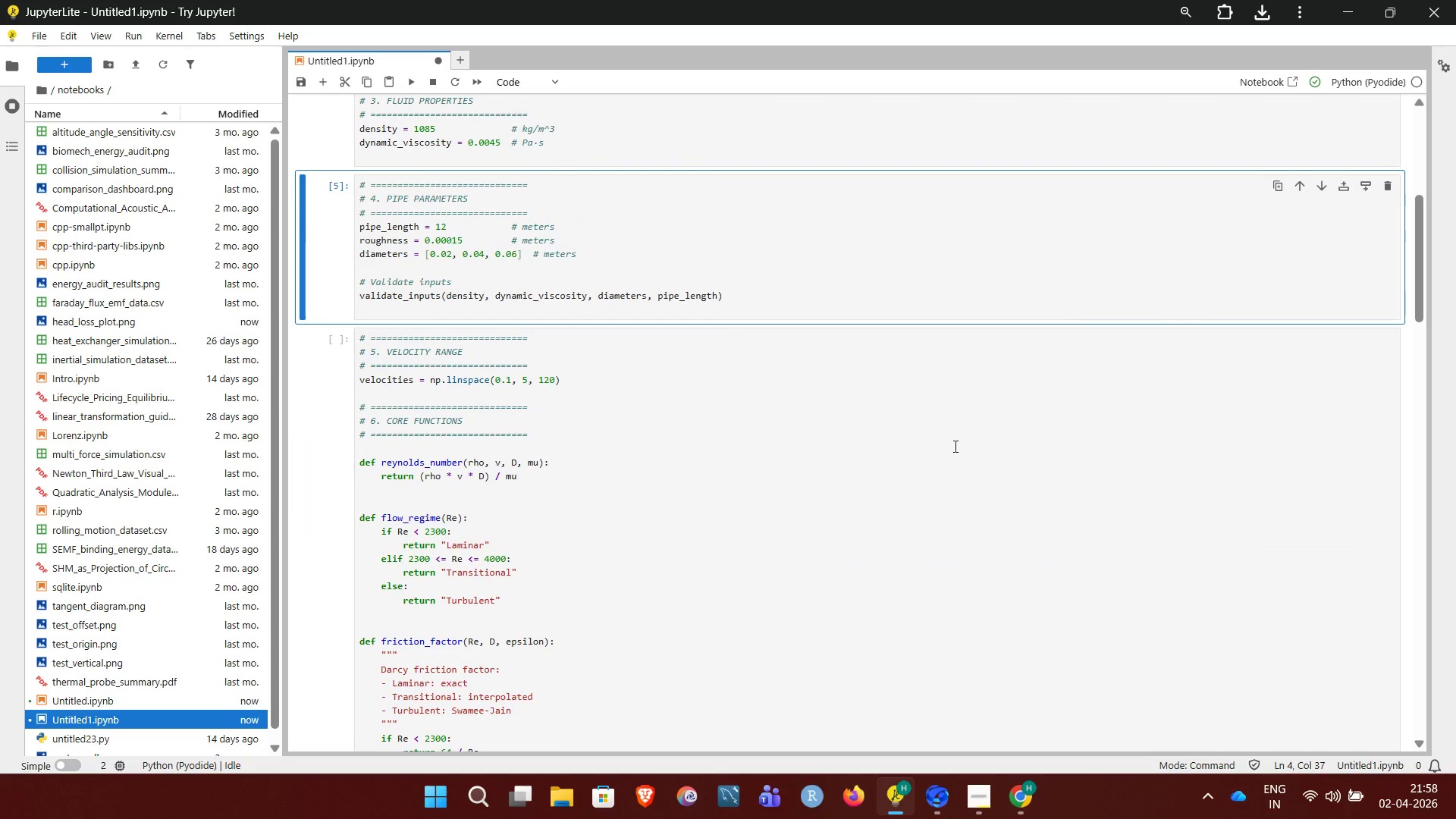 
left_click([936, 441])
 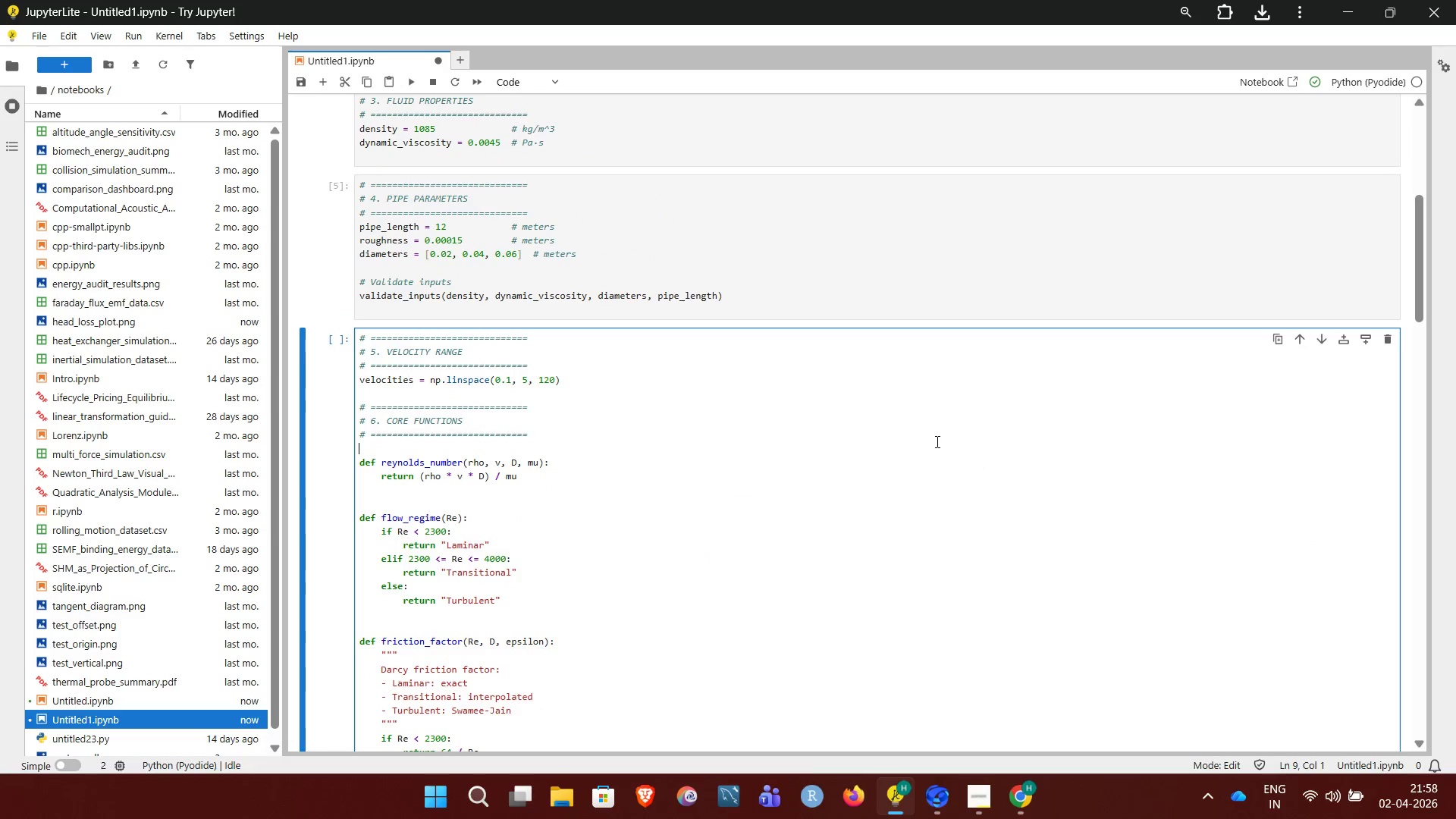 
key(Control+Enter)
 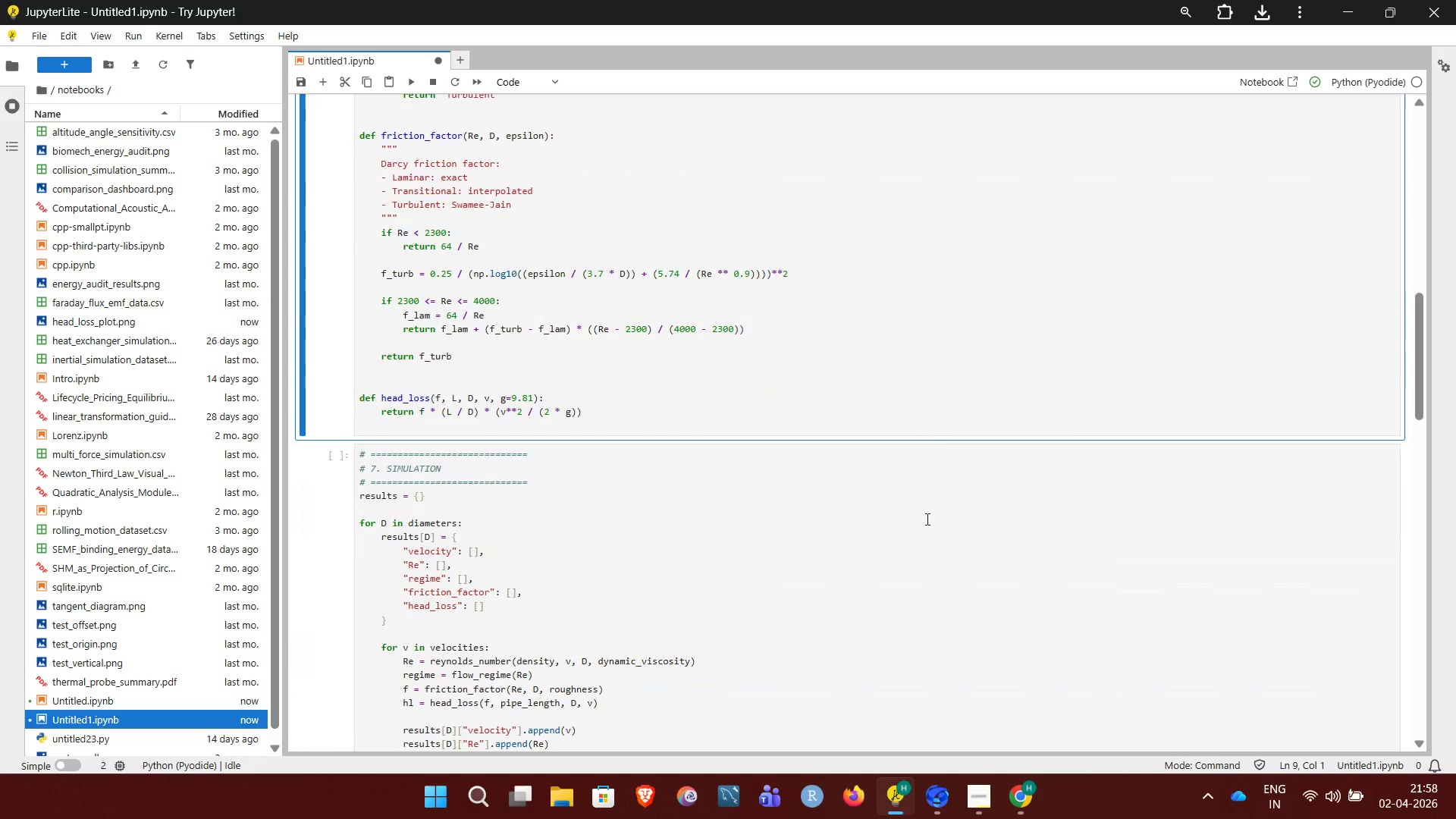 
left_click([935, 586])
 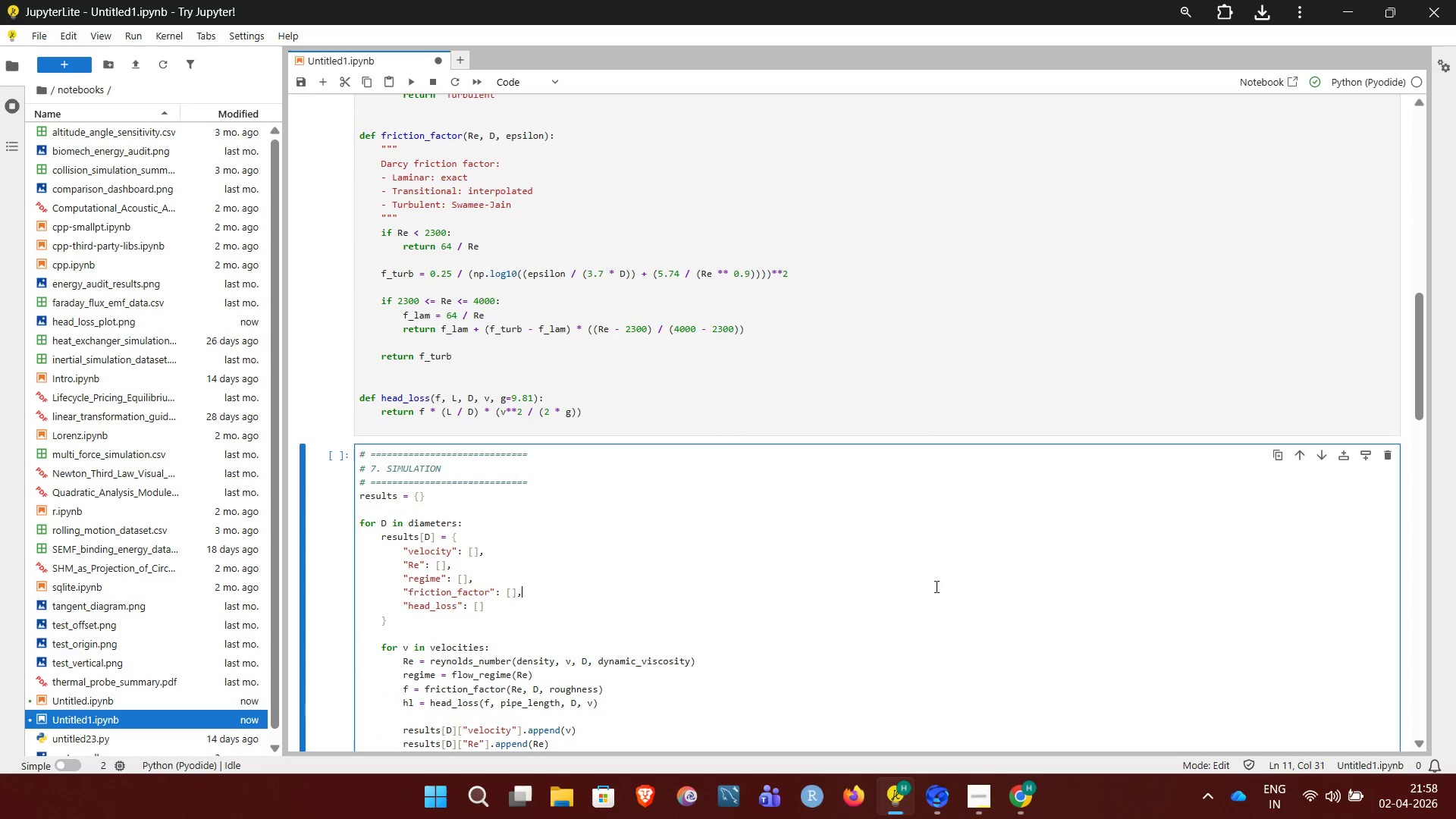 
key(Control+ControlLeft)
 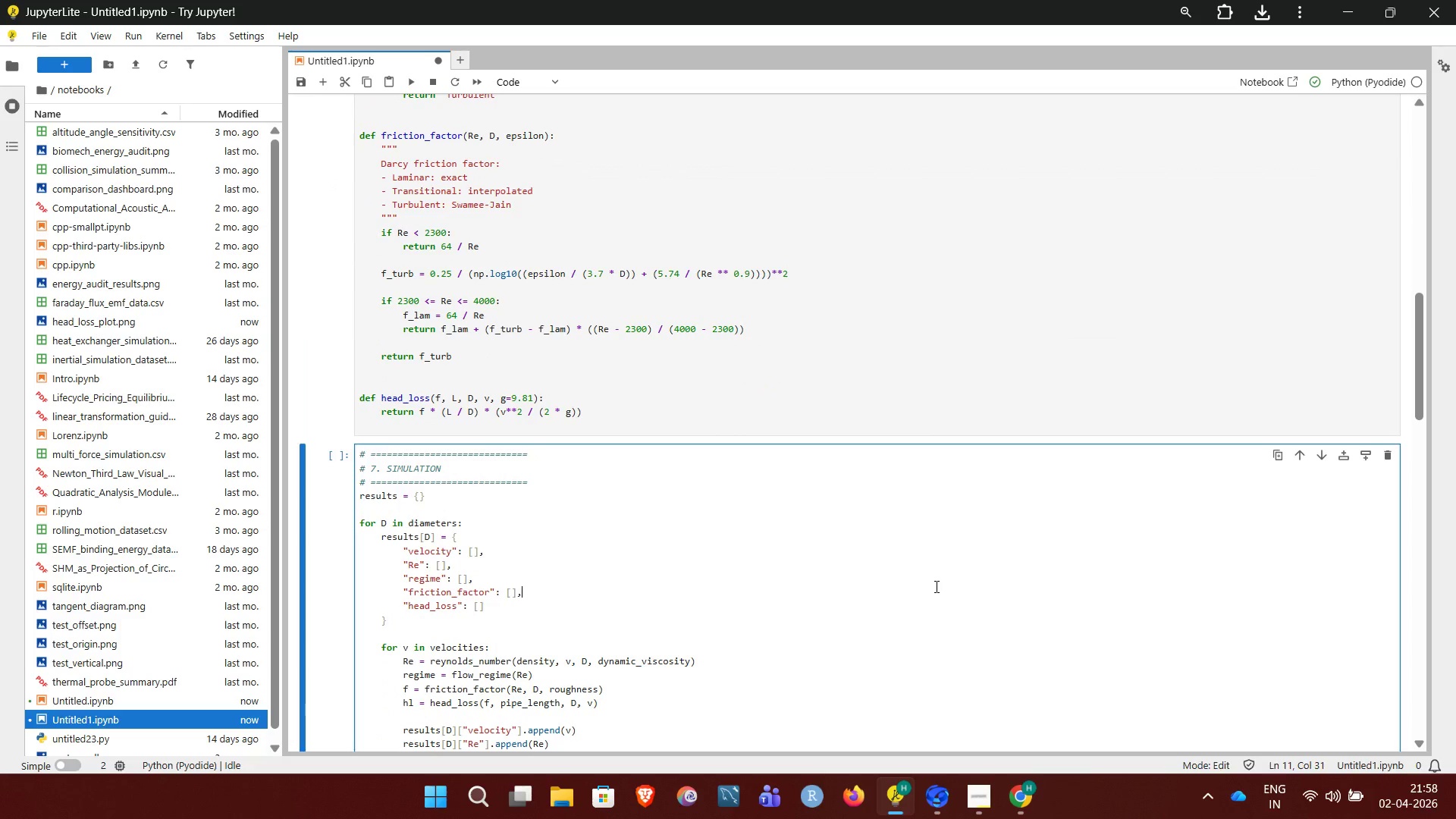 
key(Control+Enter)
 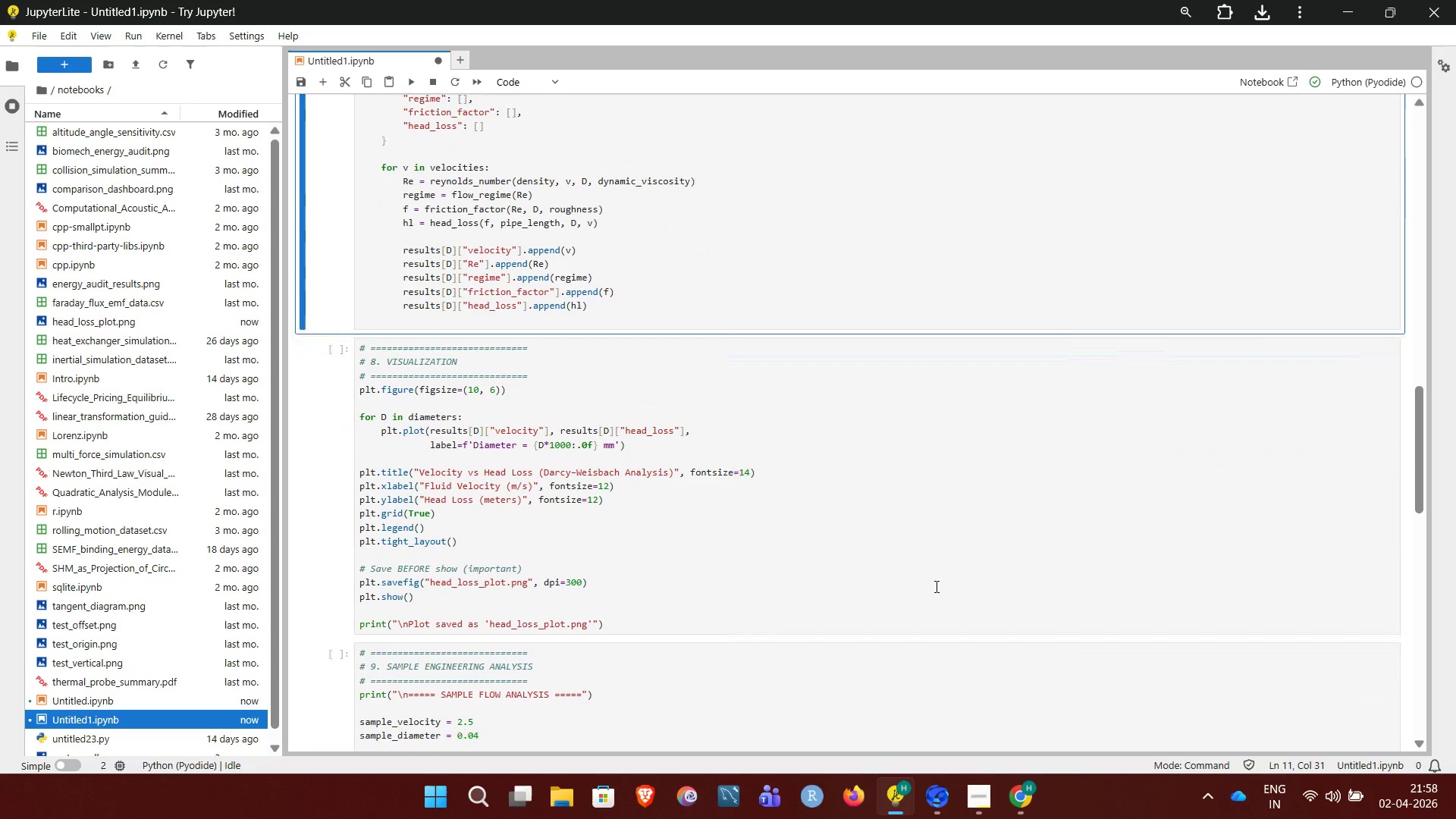 
left_click([913, 512])
 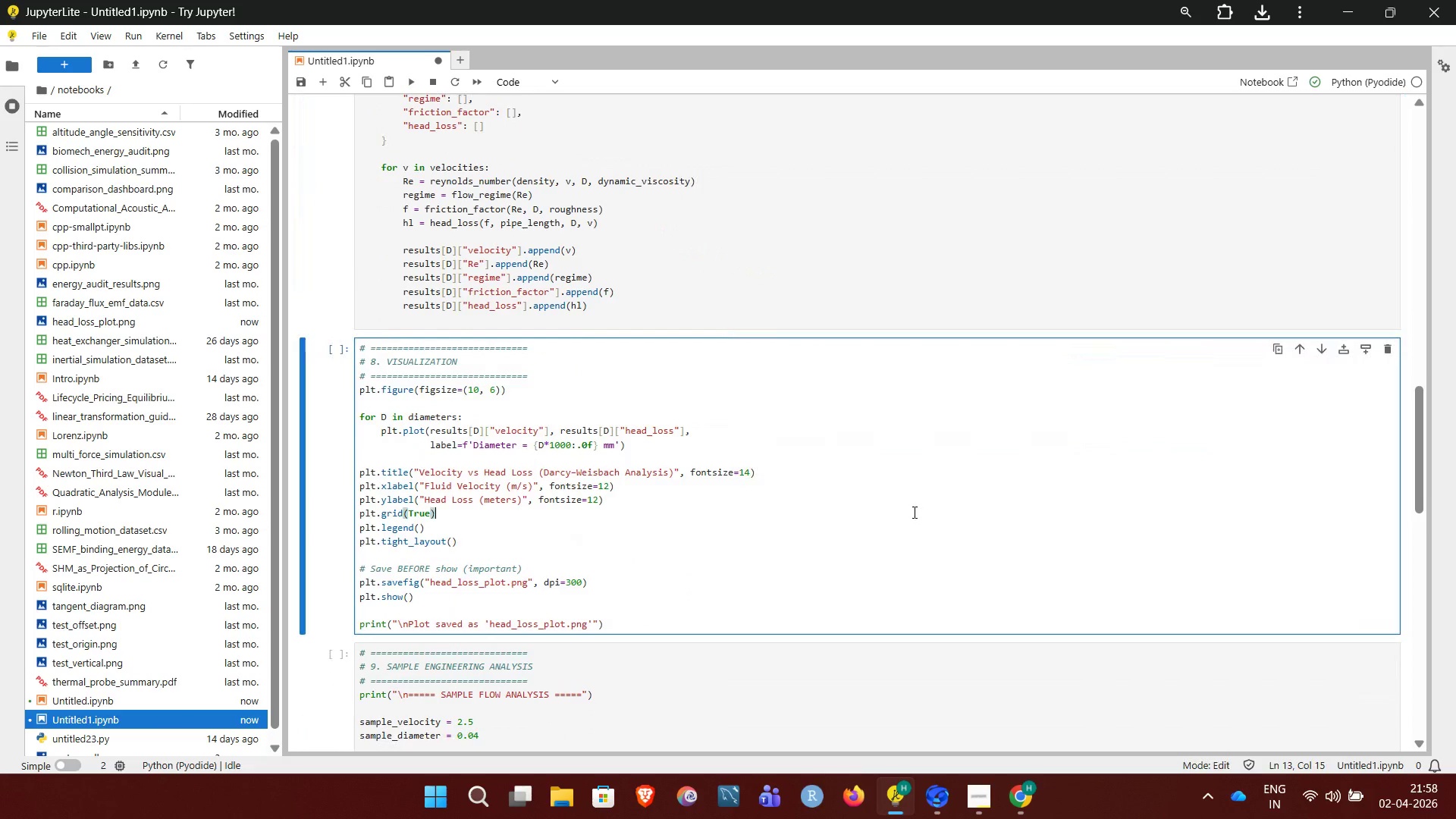 
key(Control+Enter)
 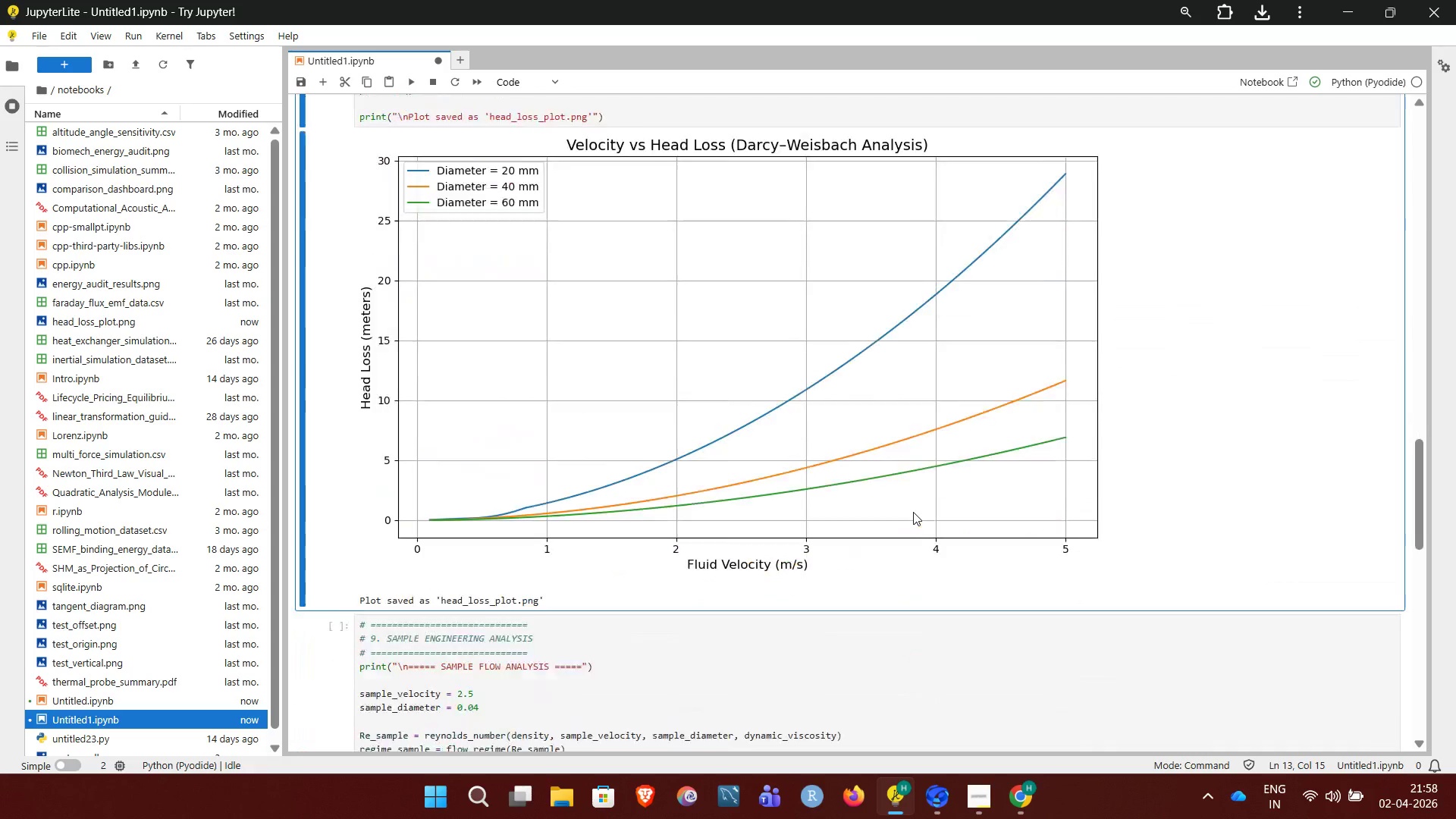 
wait(5.05)
 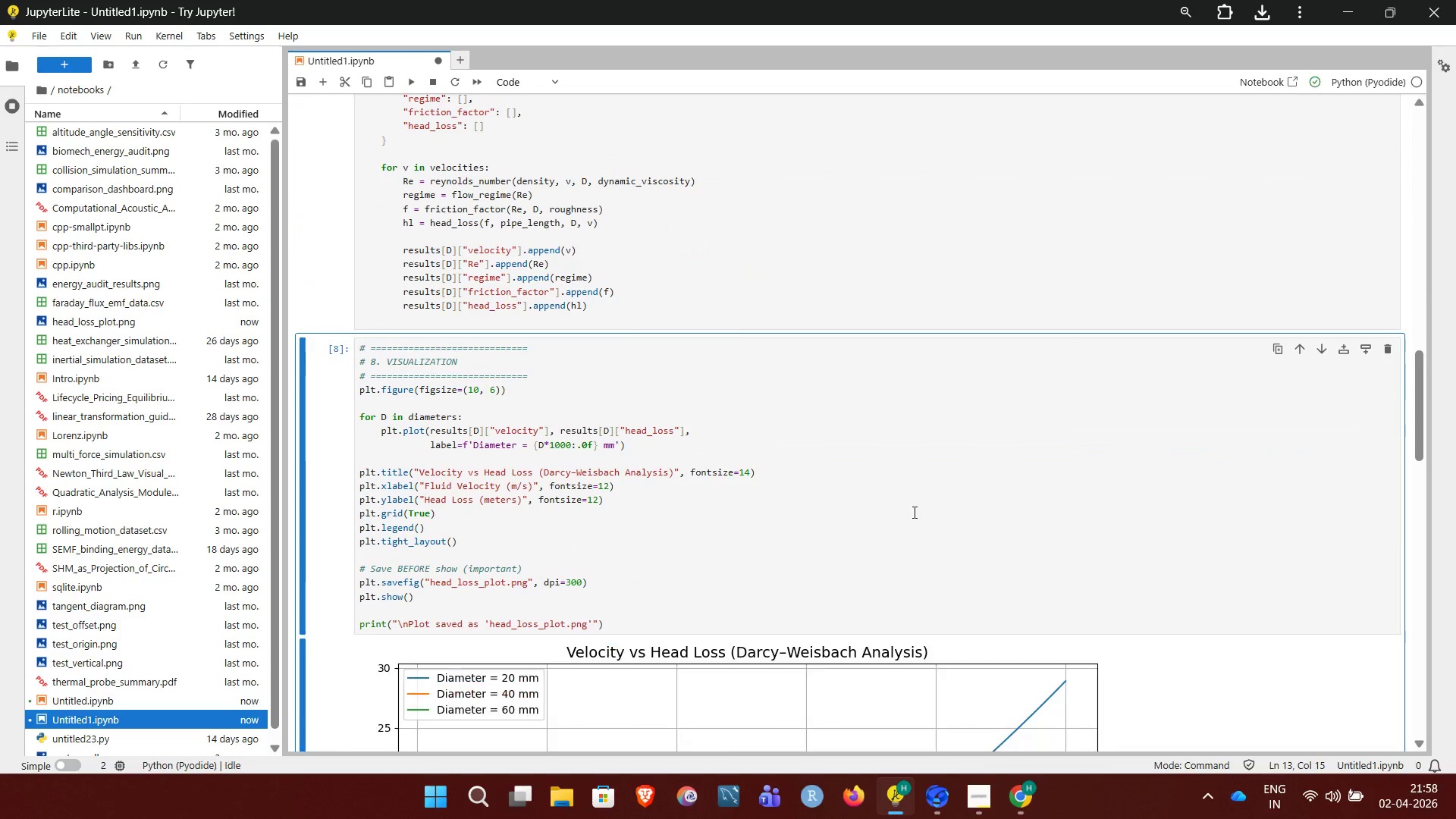 
left_click([920, 591])
 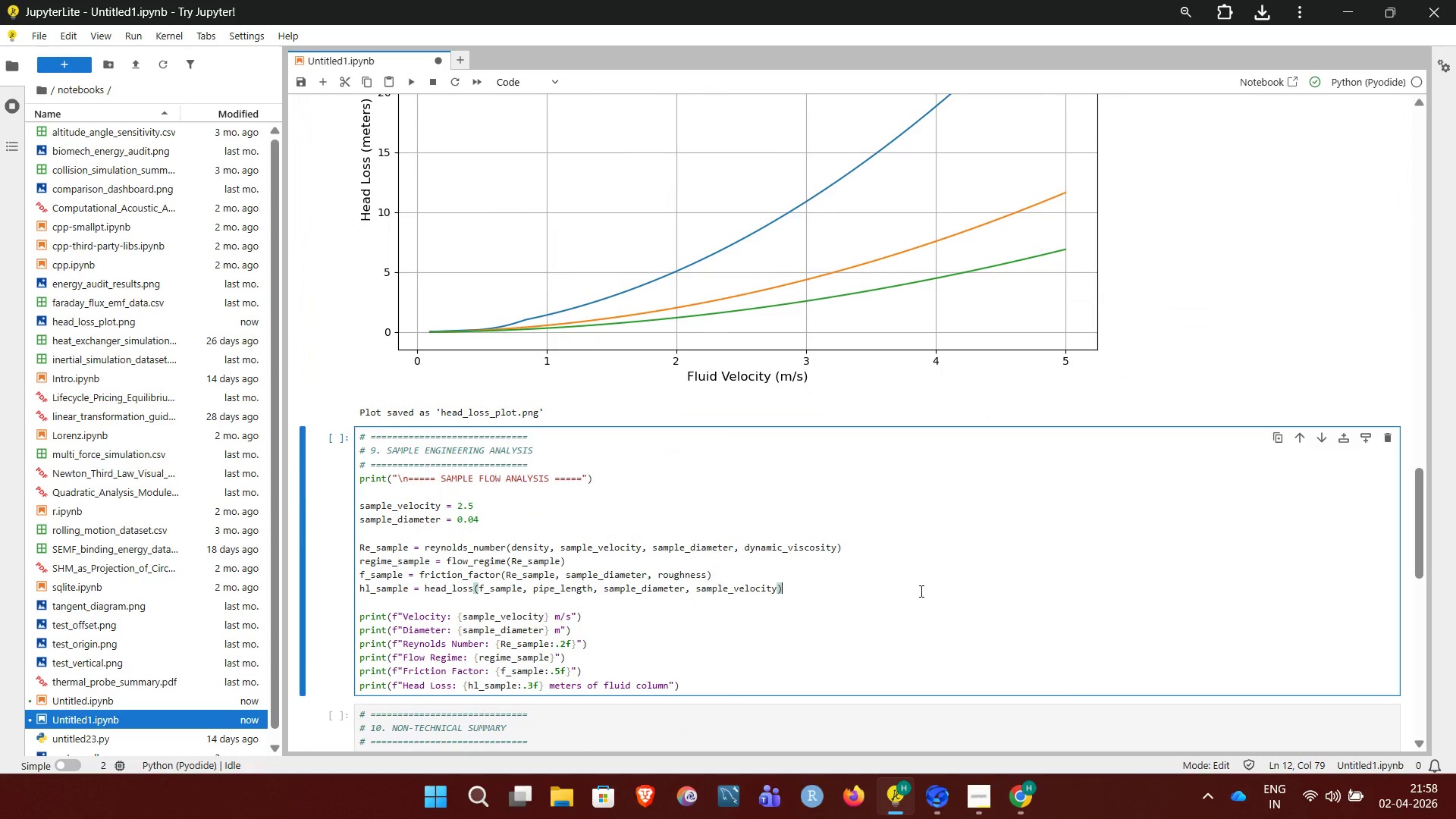 
key(Control+Enter)
 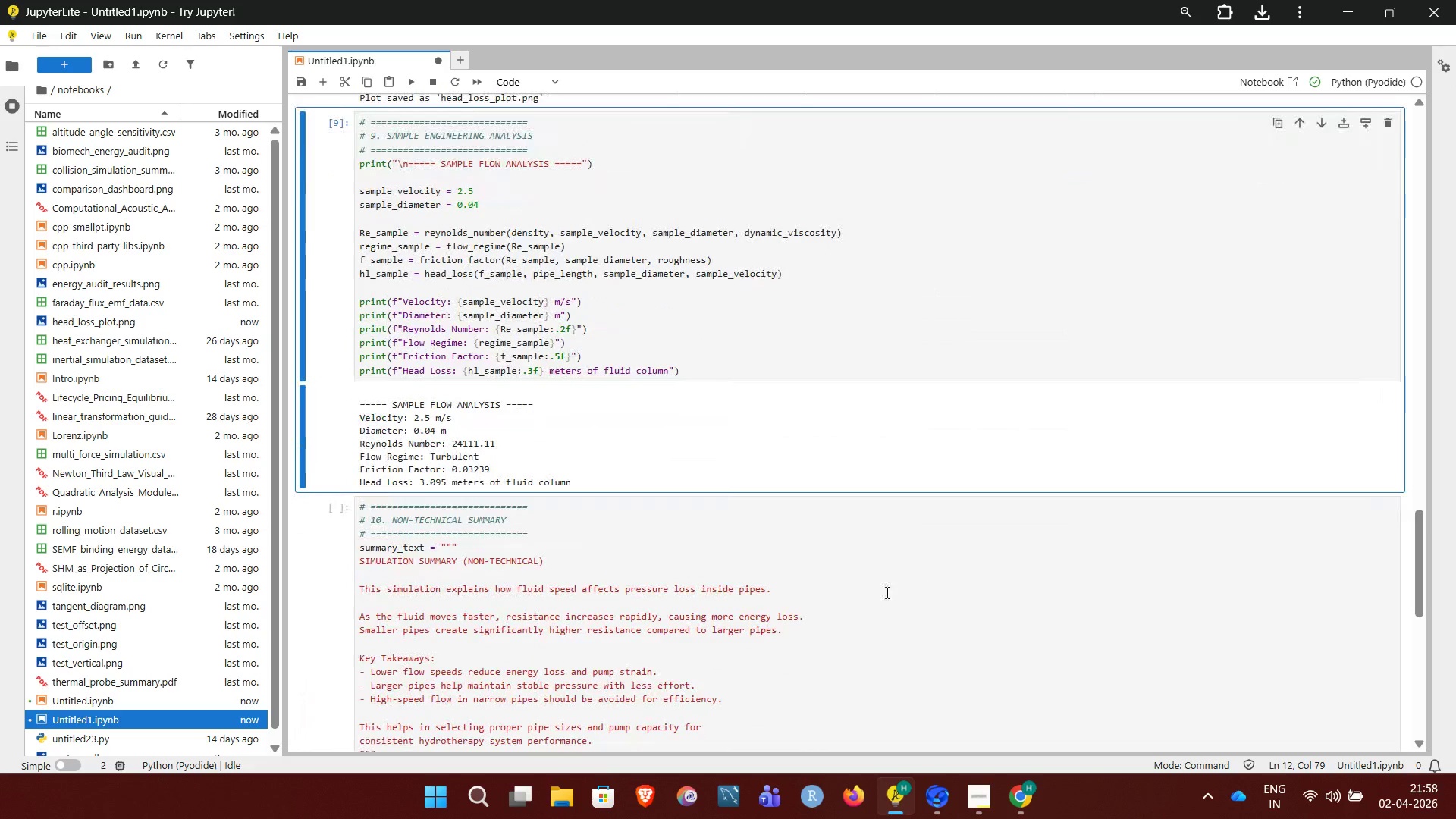 
left_click([990, 612])
 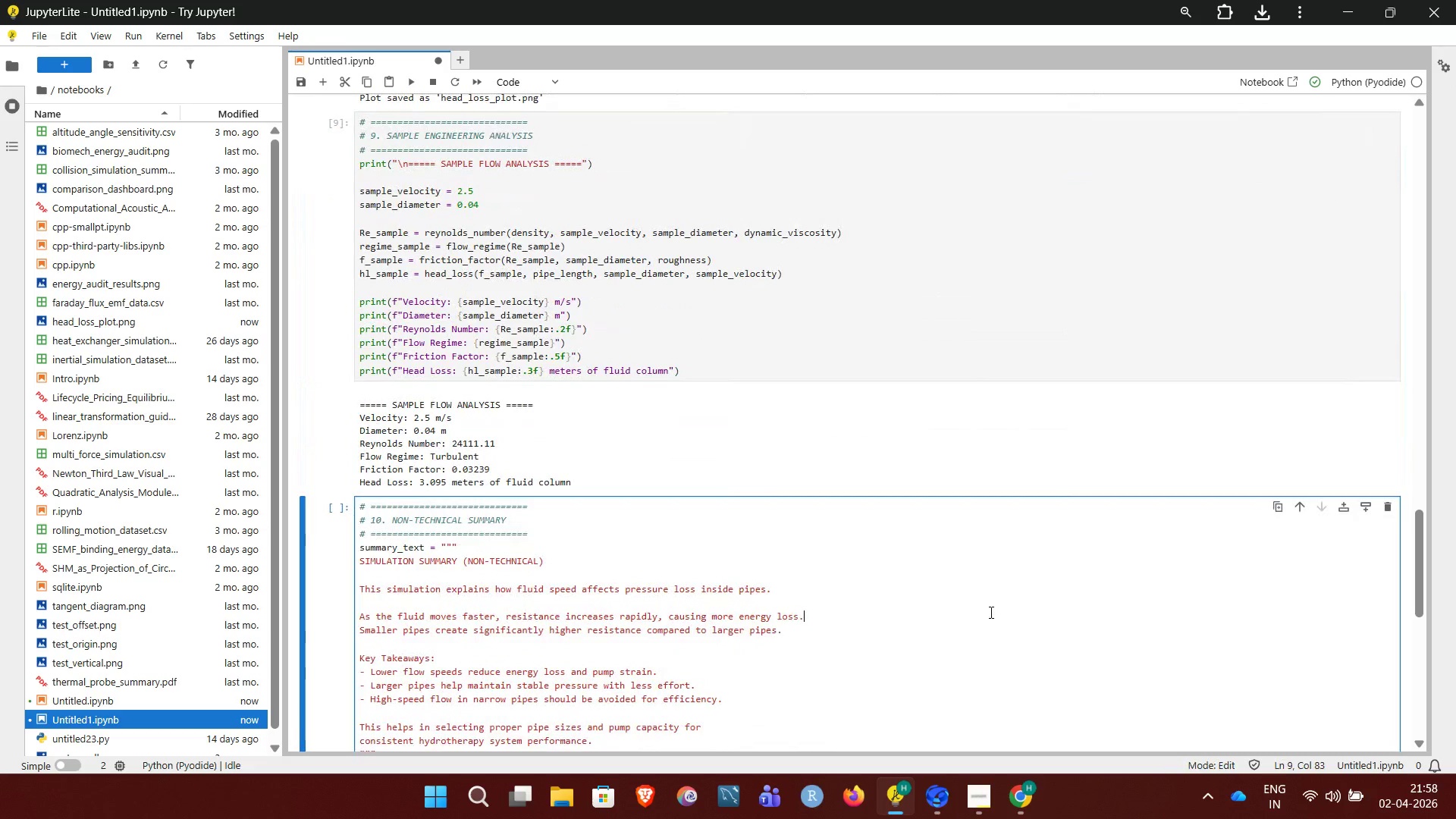 
key(Control+ControlLeft)
 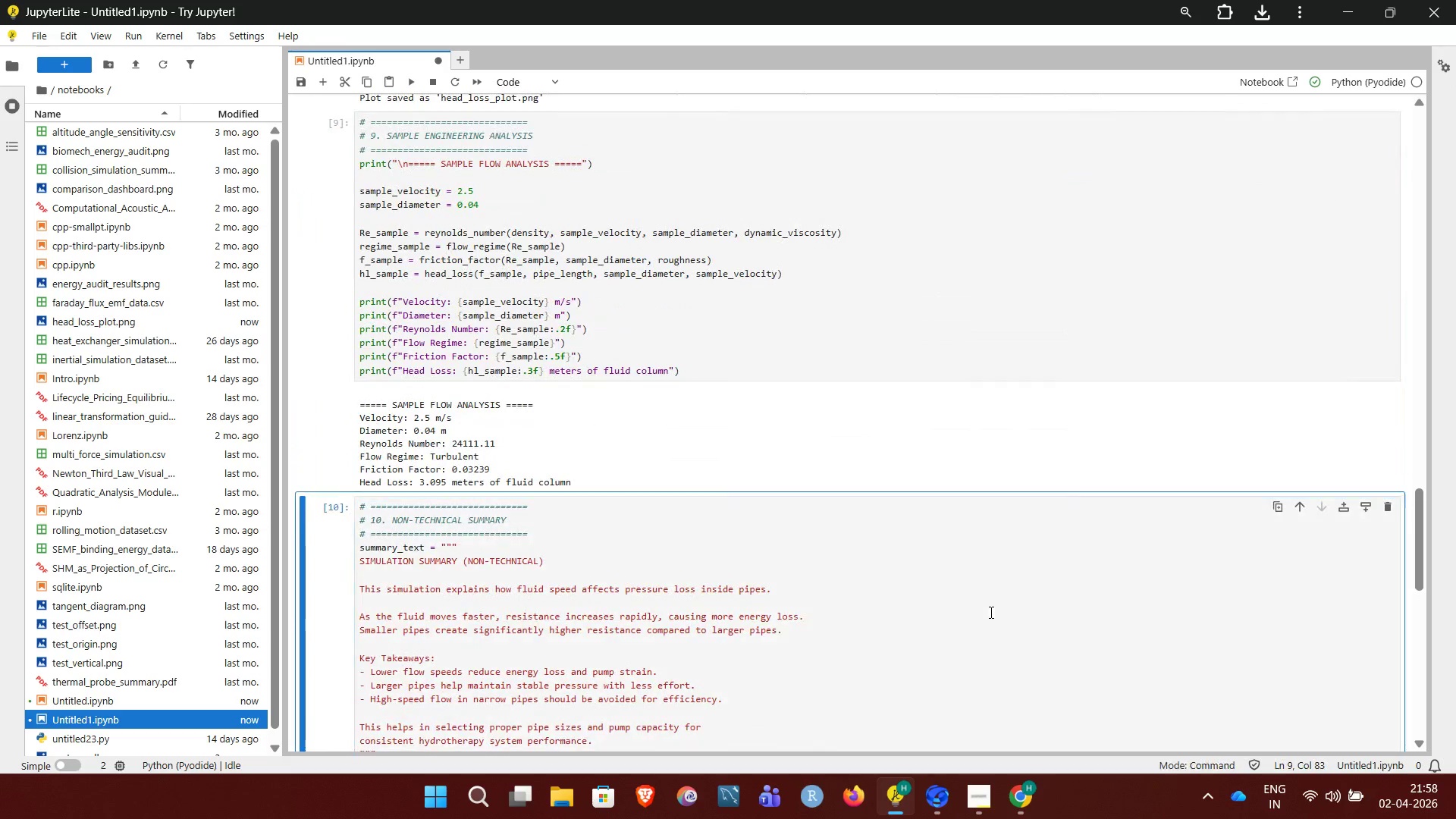 
key(Control+Enter)
 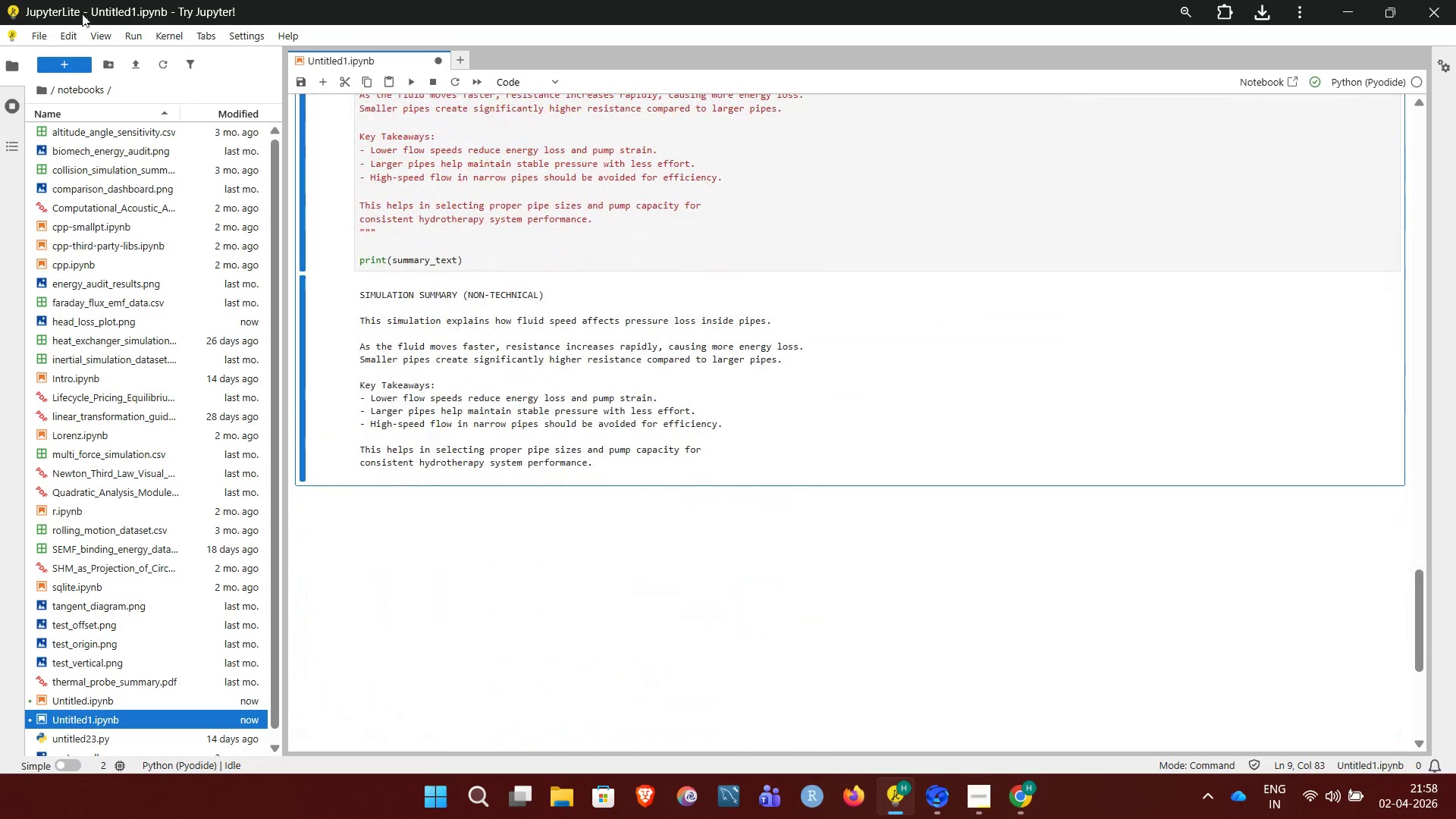 
left_click([43, 30])
 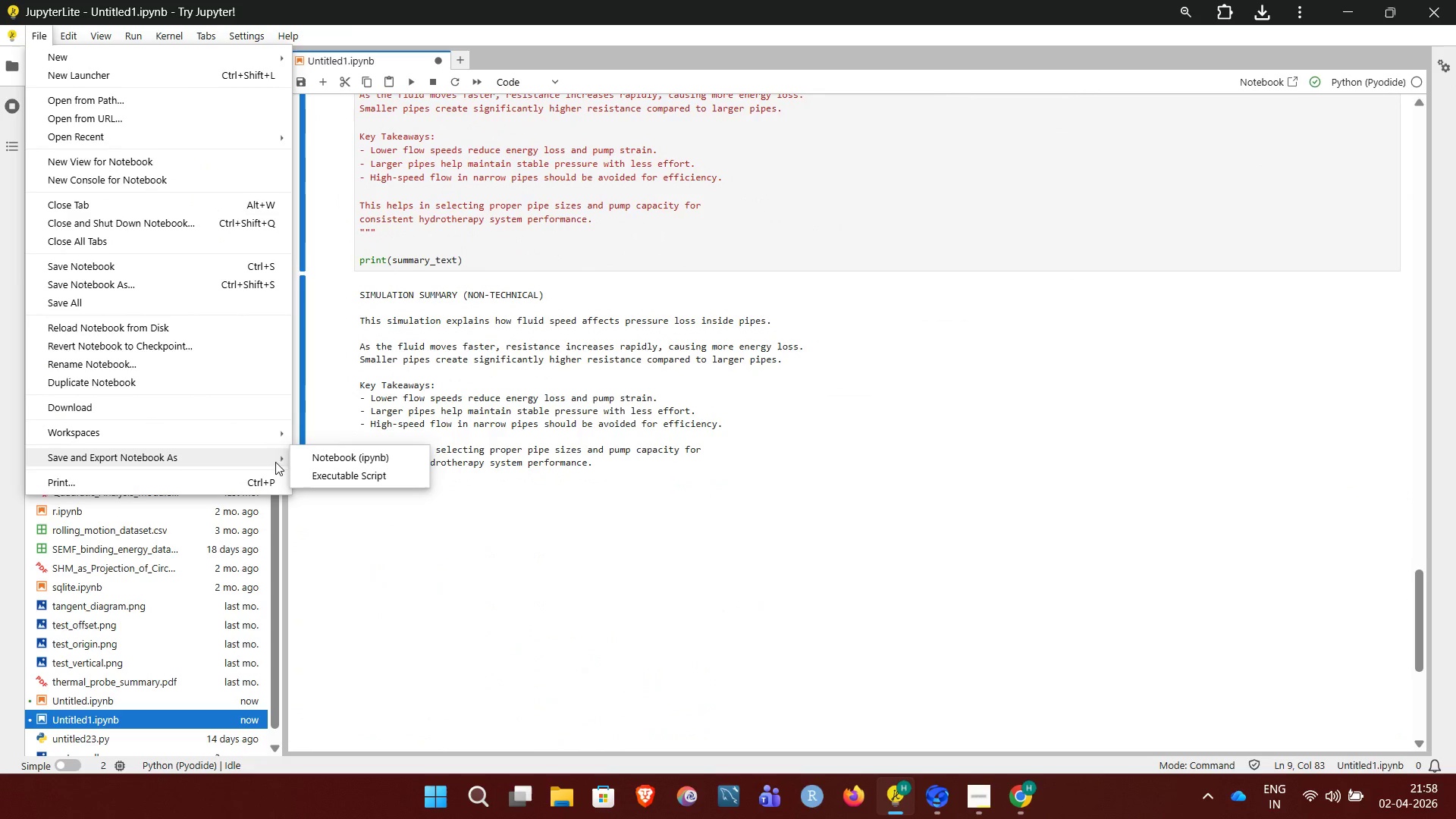 
left_click([312, 460])
 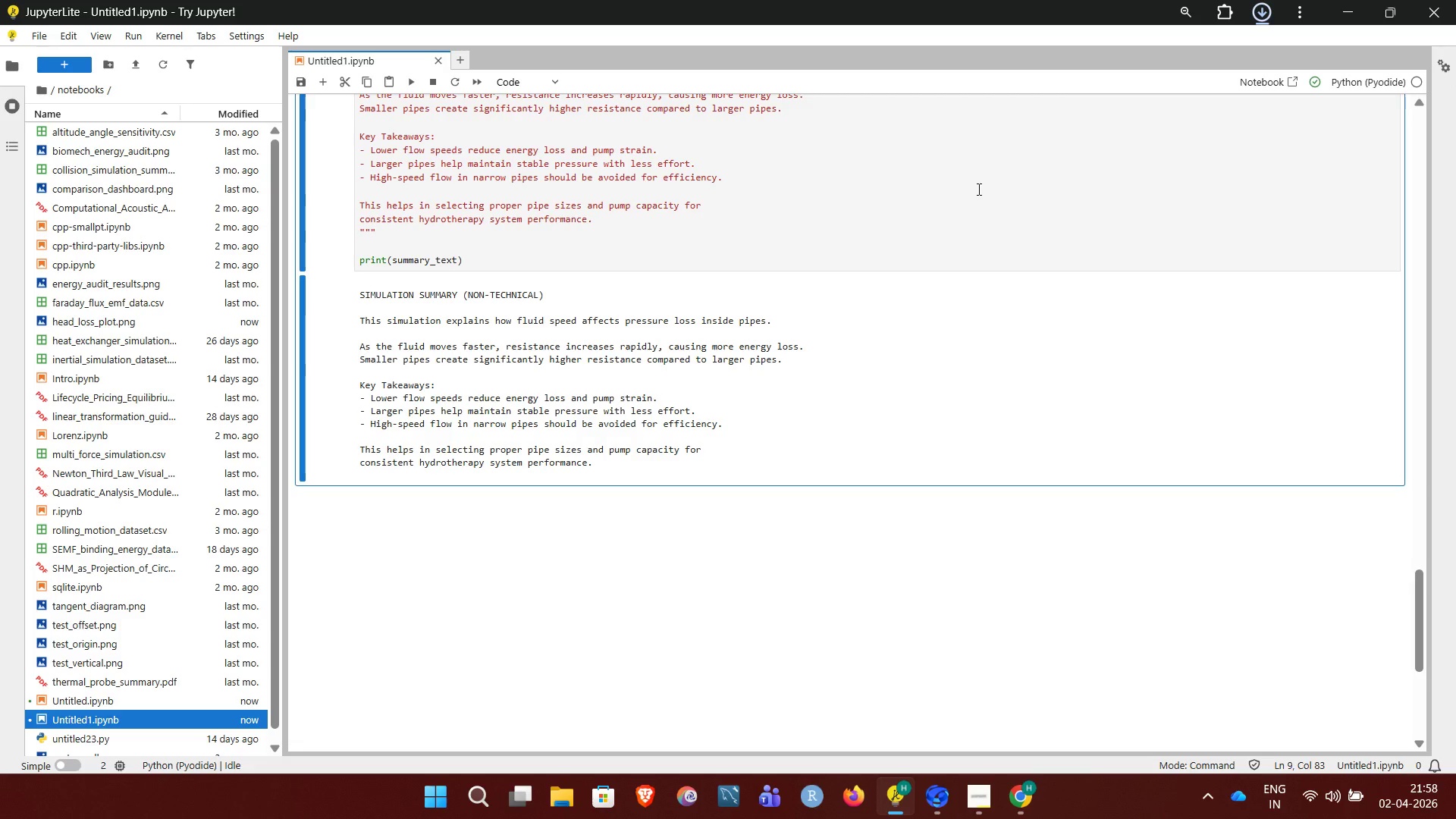 
mouse_move([1171, 80])
 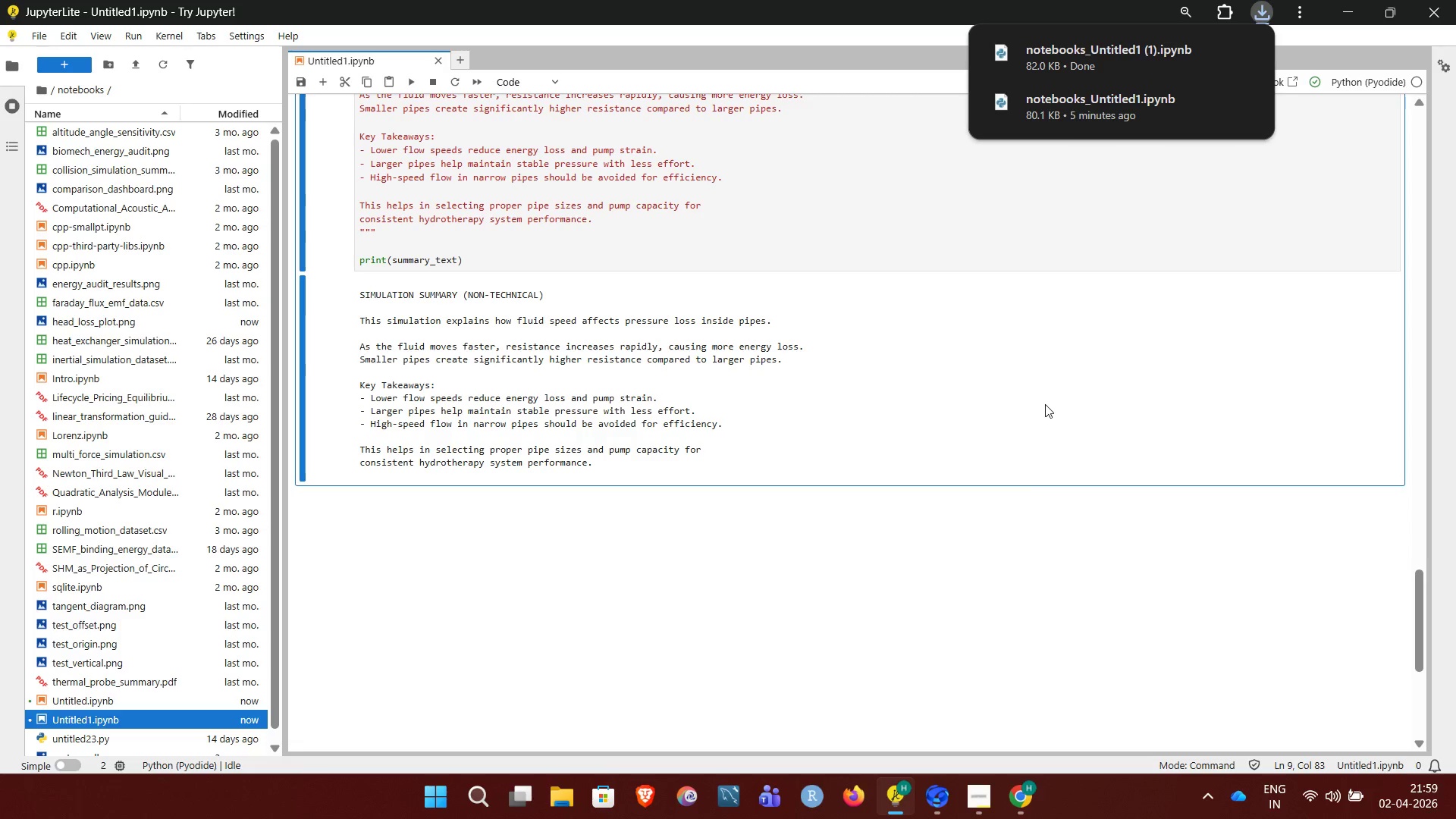 
wait(5.25)
 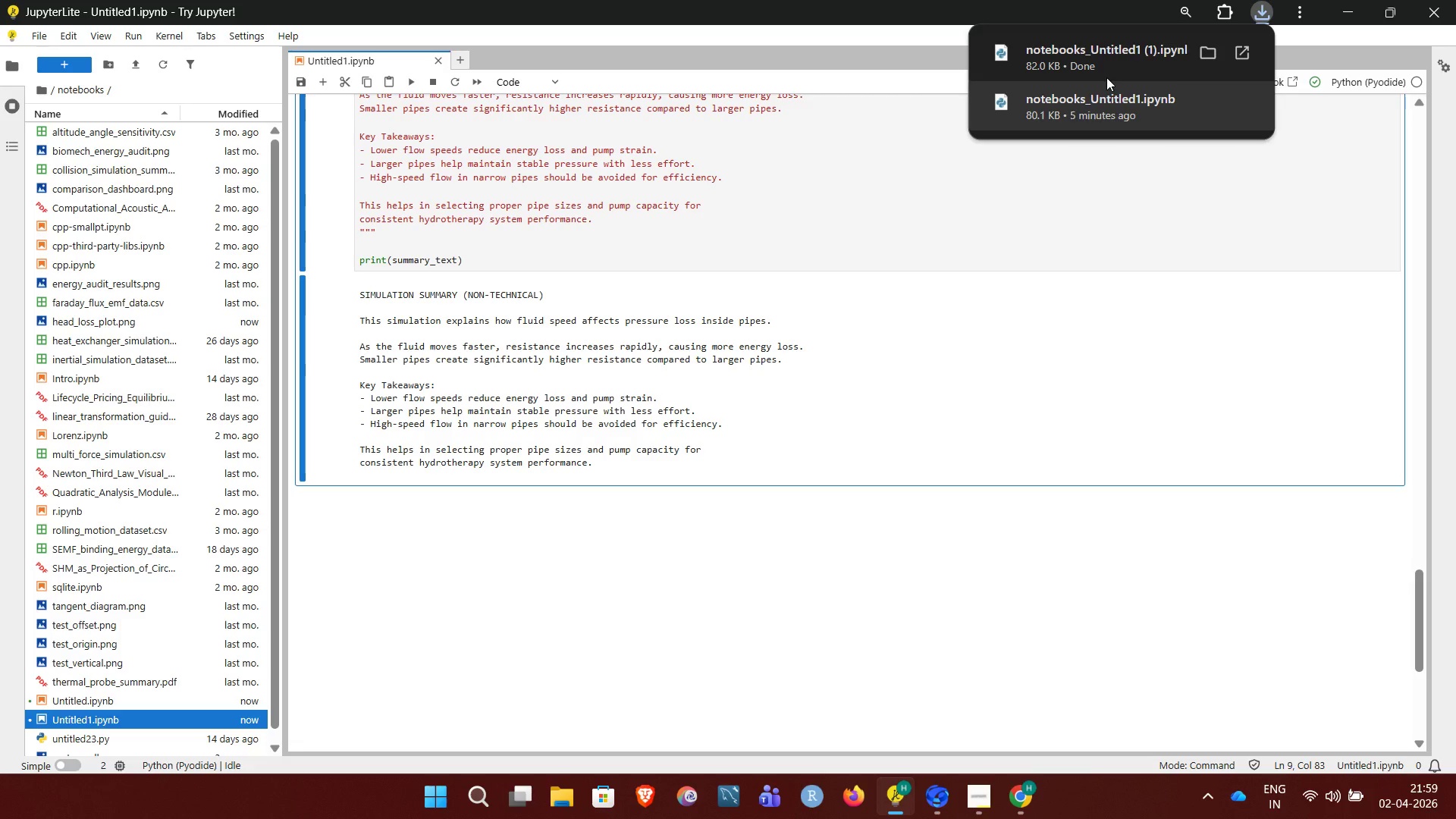 
left_click([1015, 786])
 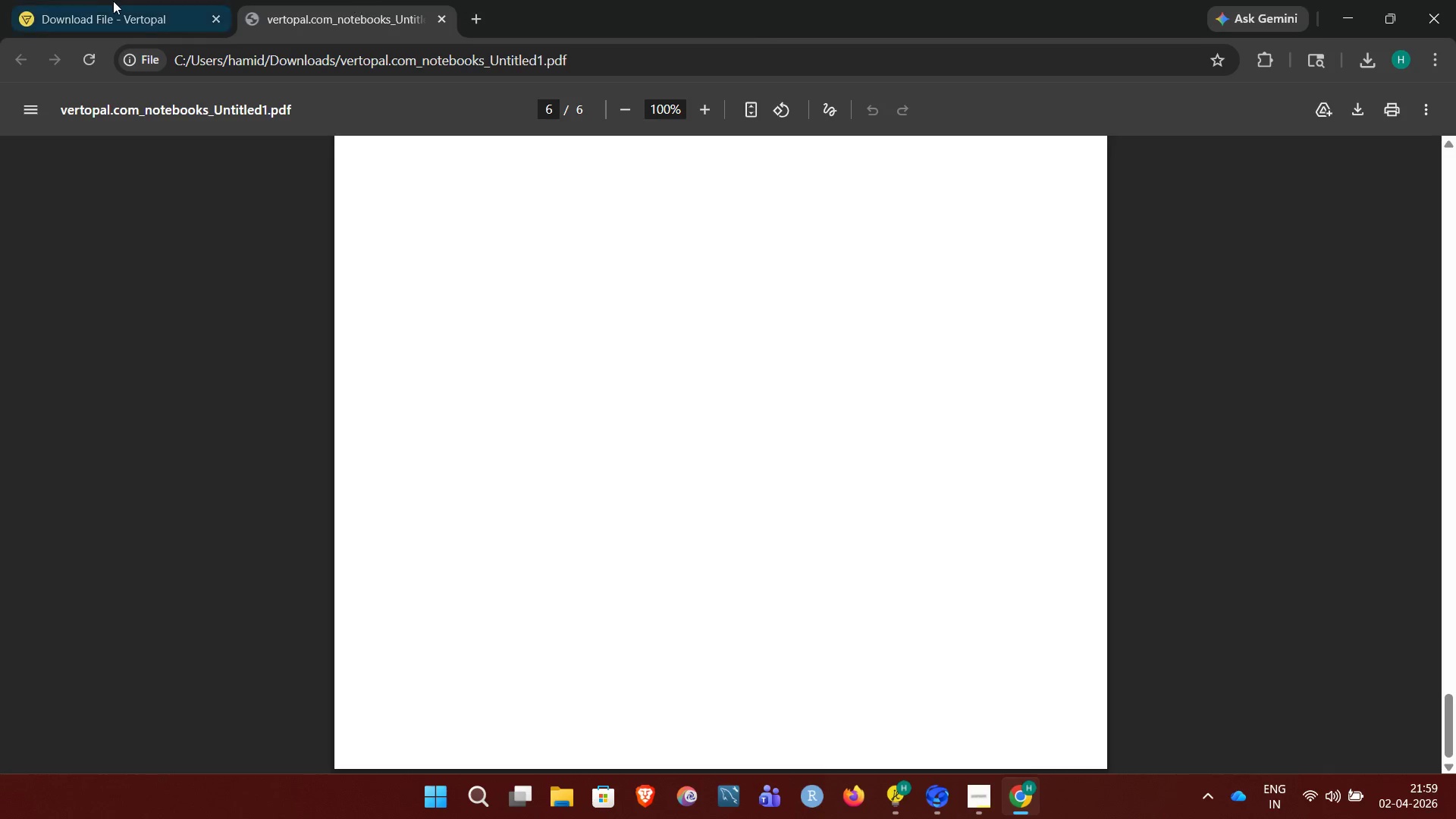 
left_click([106, 1])
 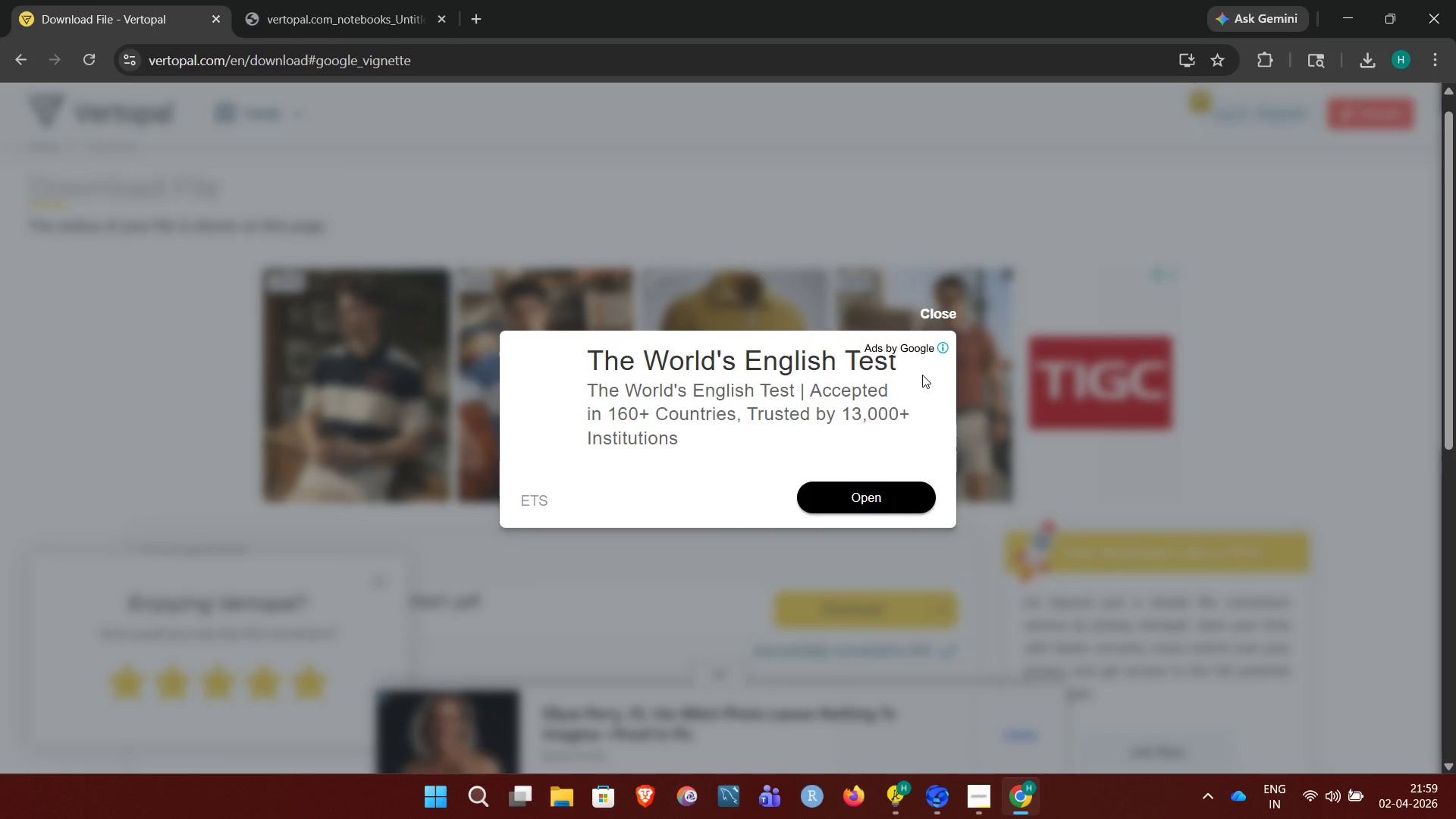 
left_click([952, 307])
 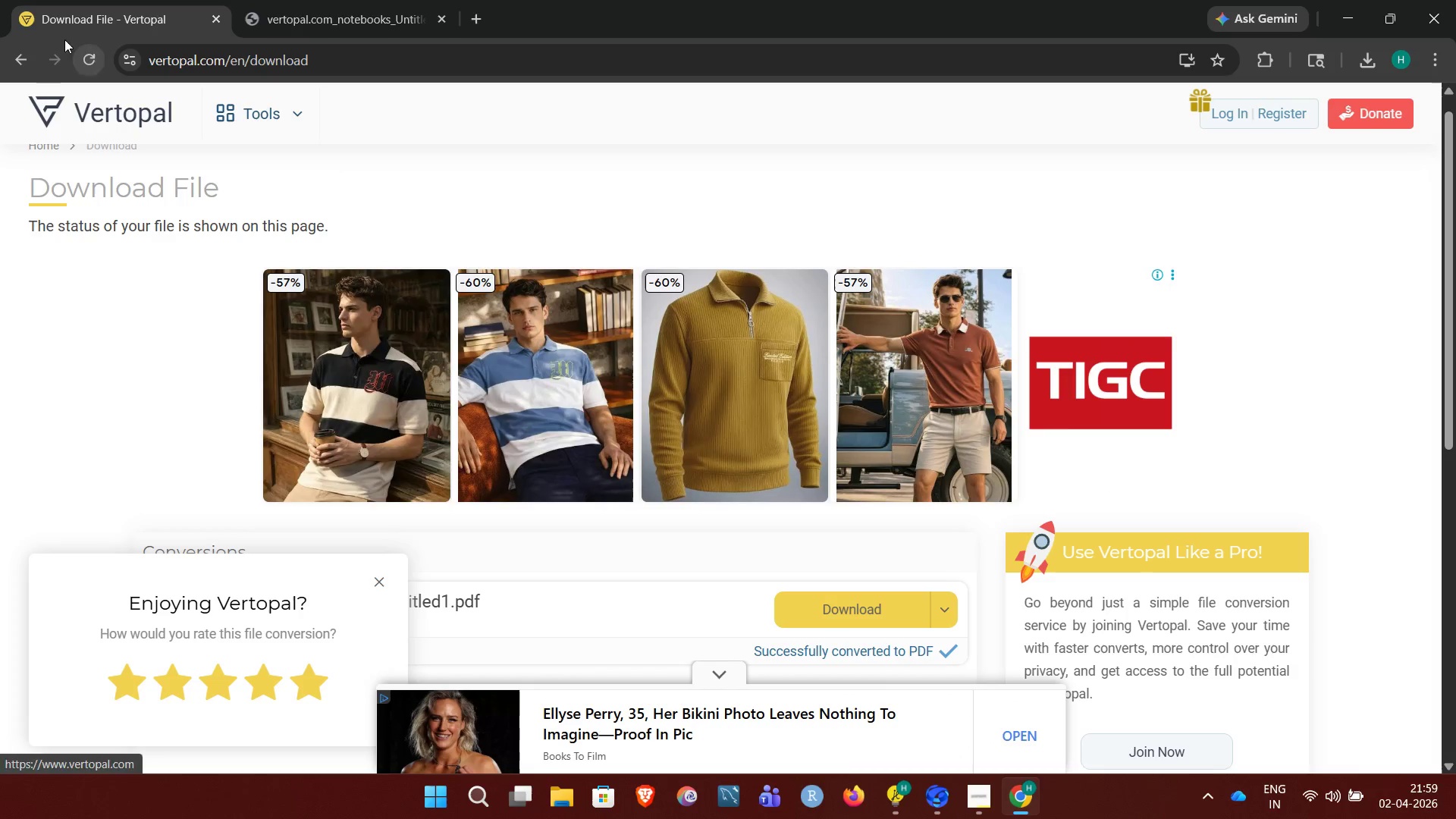 
left_click([28, 55])
 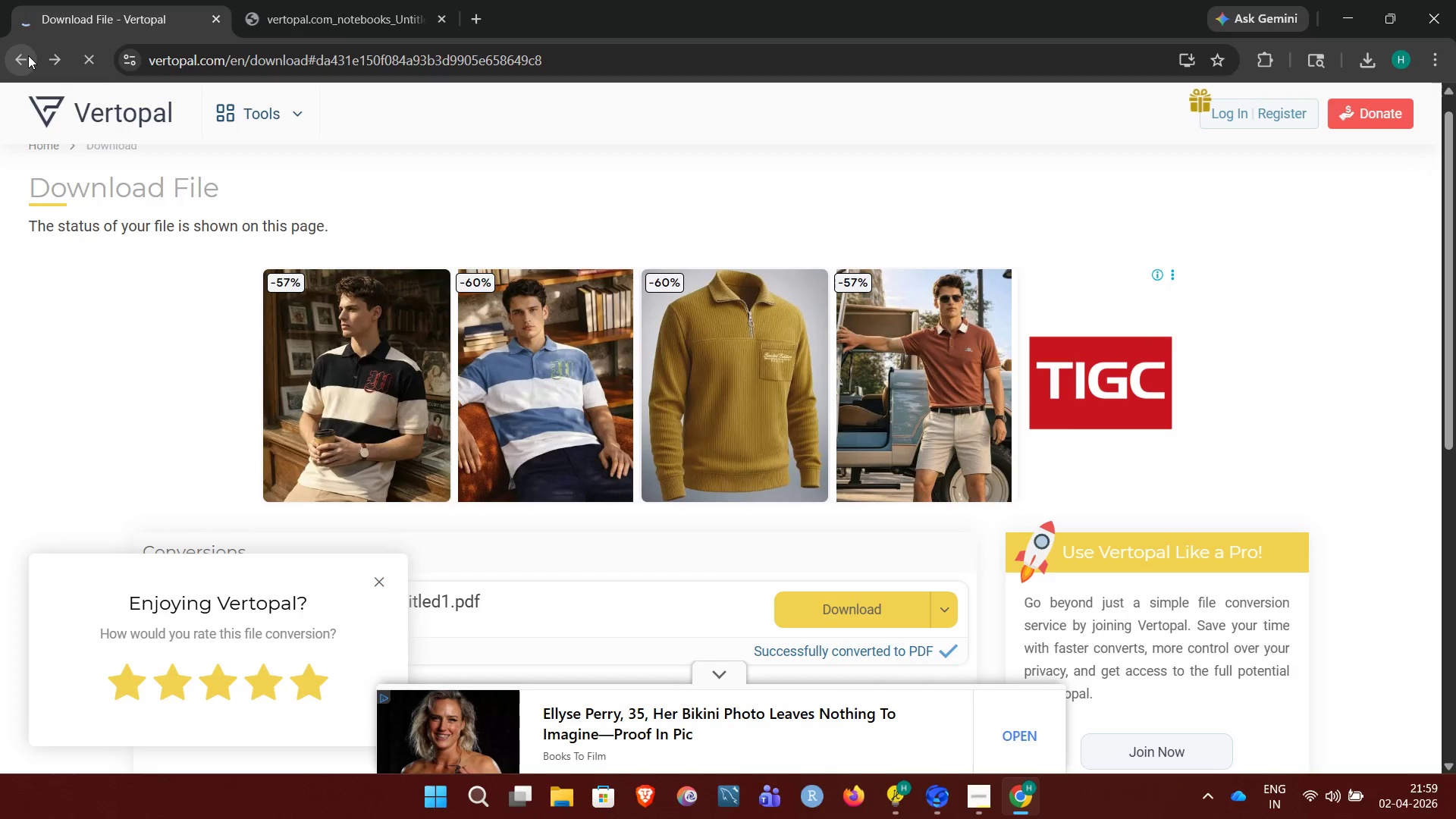 
wait(5.16)
 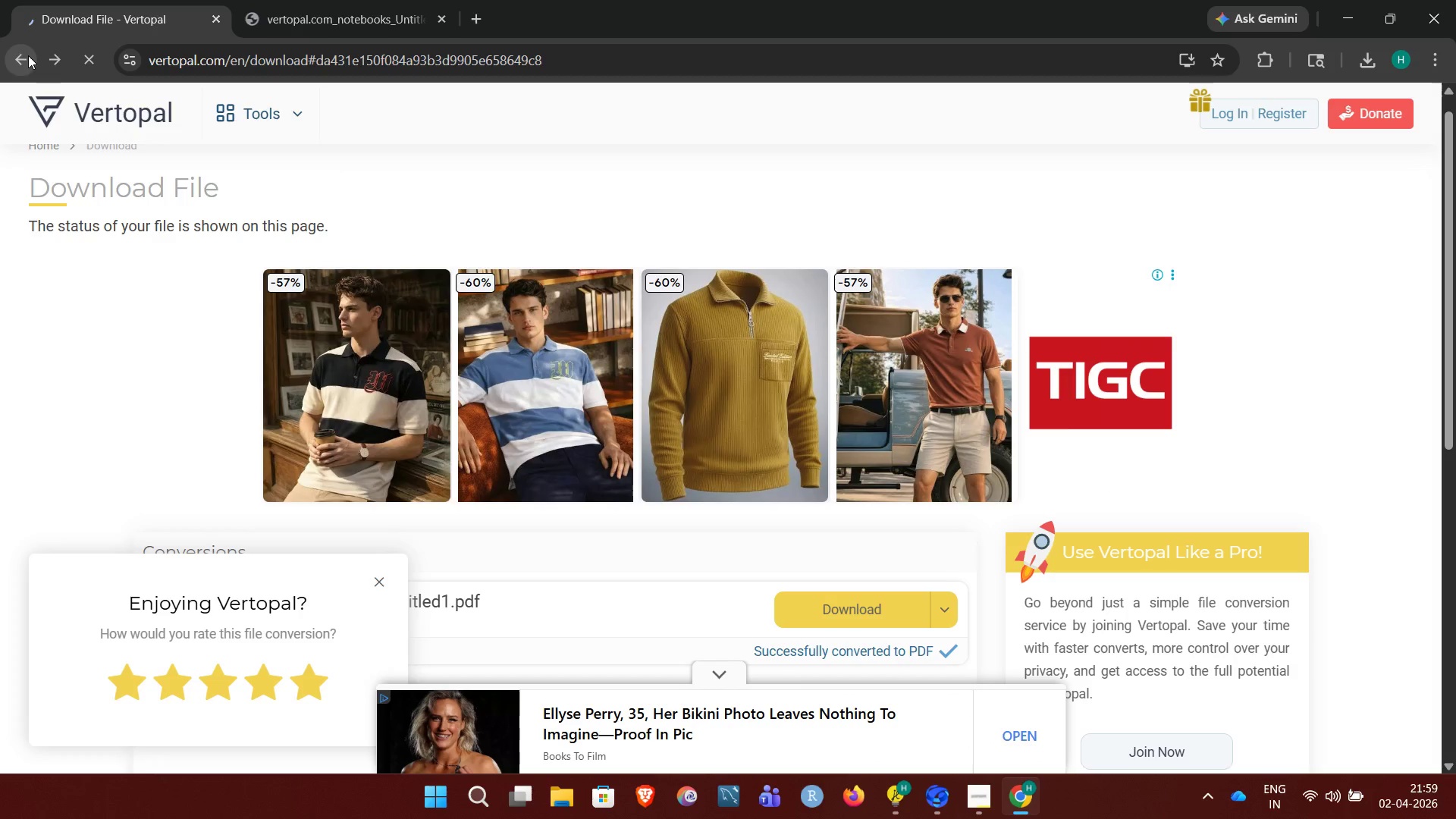 
left_click([28, 55])
 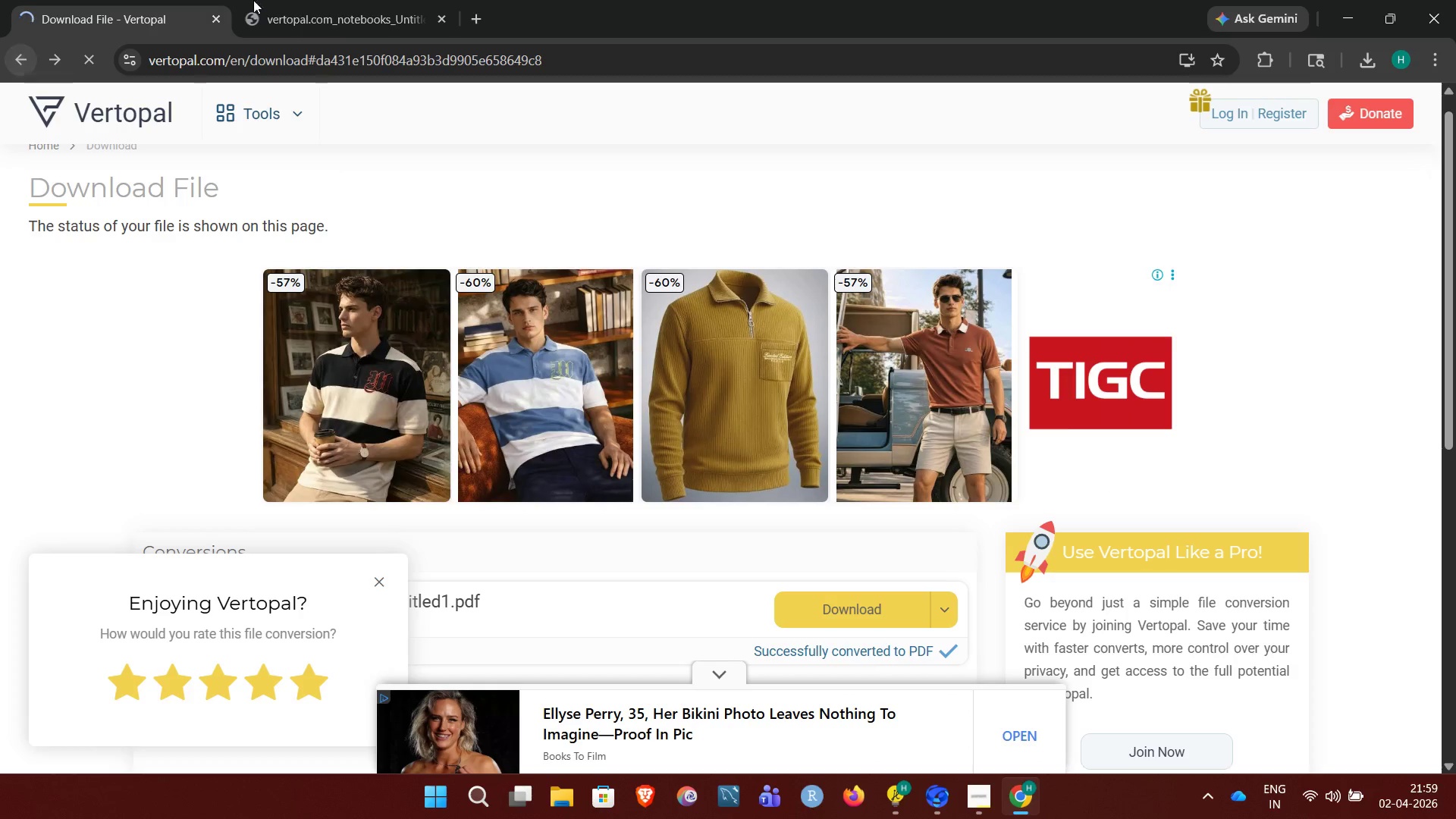 
left_click([445, 20])
 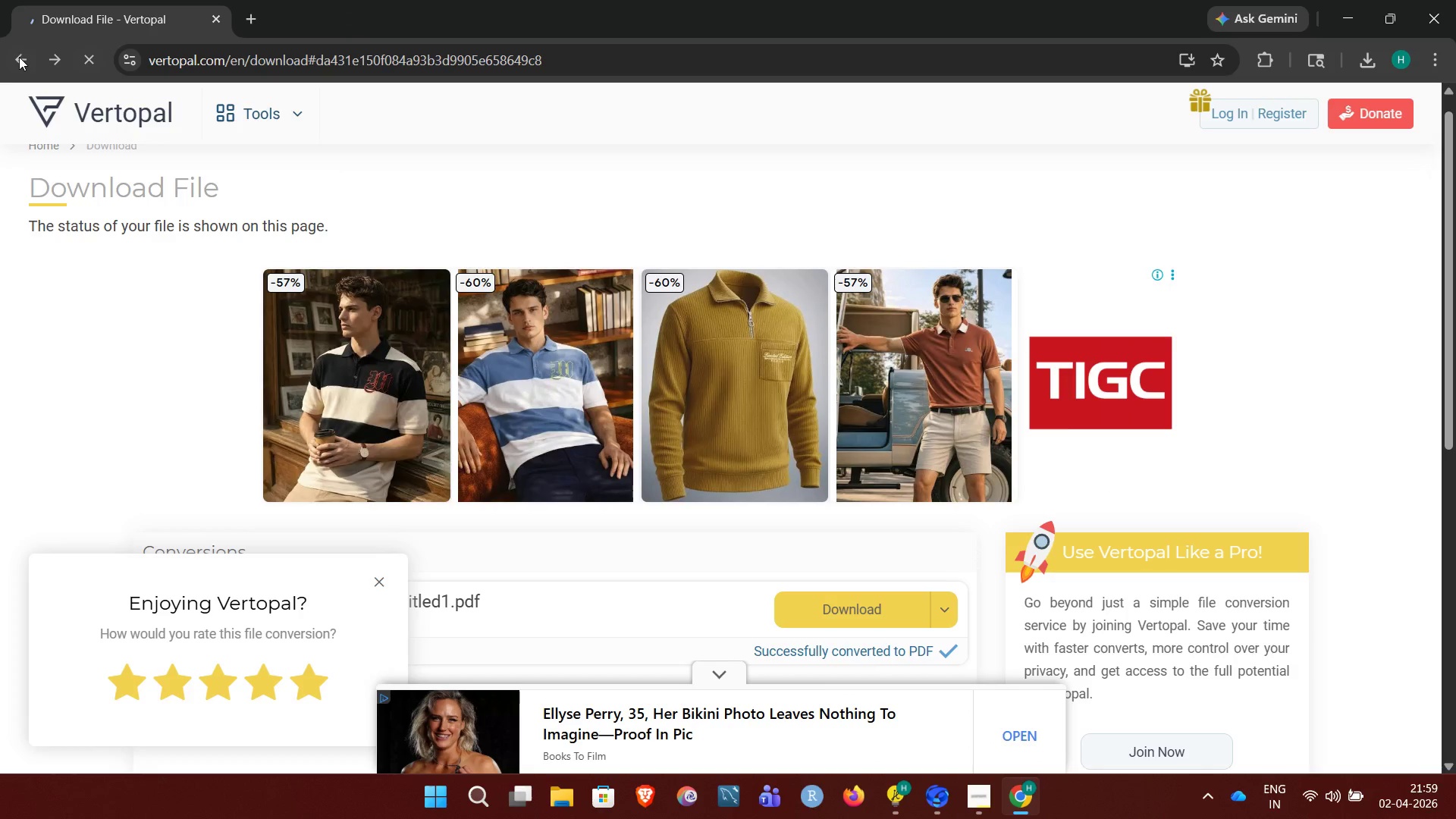 
left_click([16, 56])
 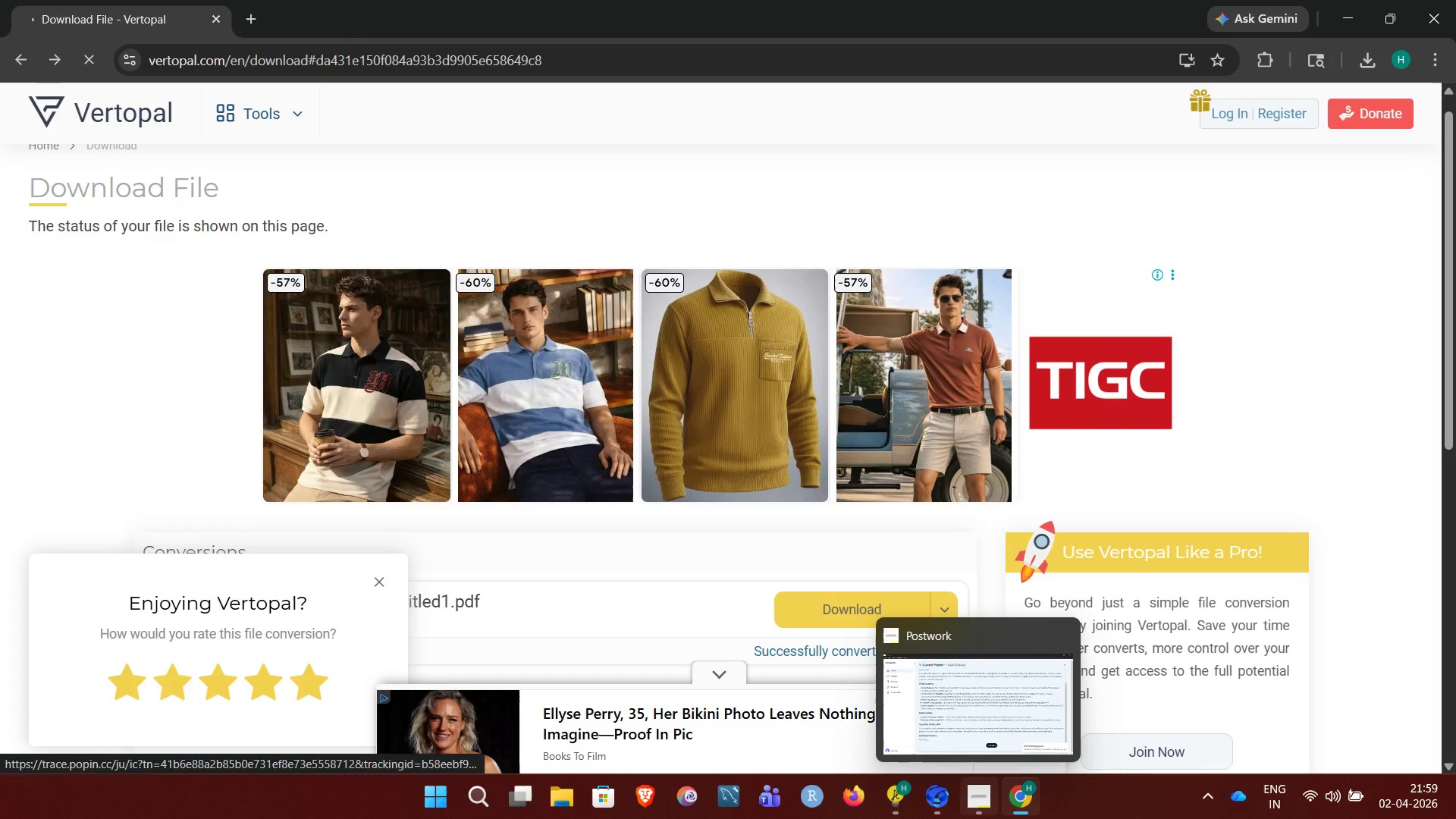 
left_click([980, 808])